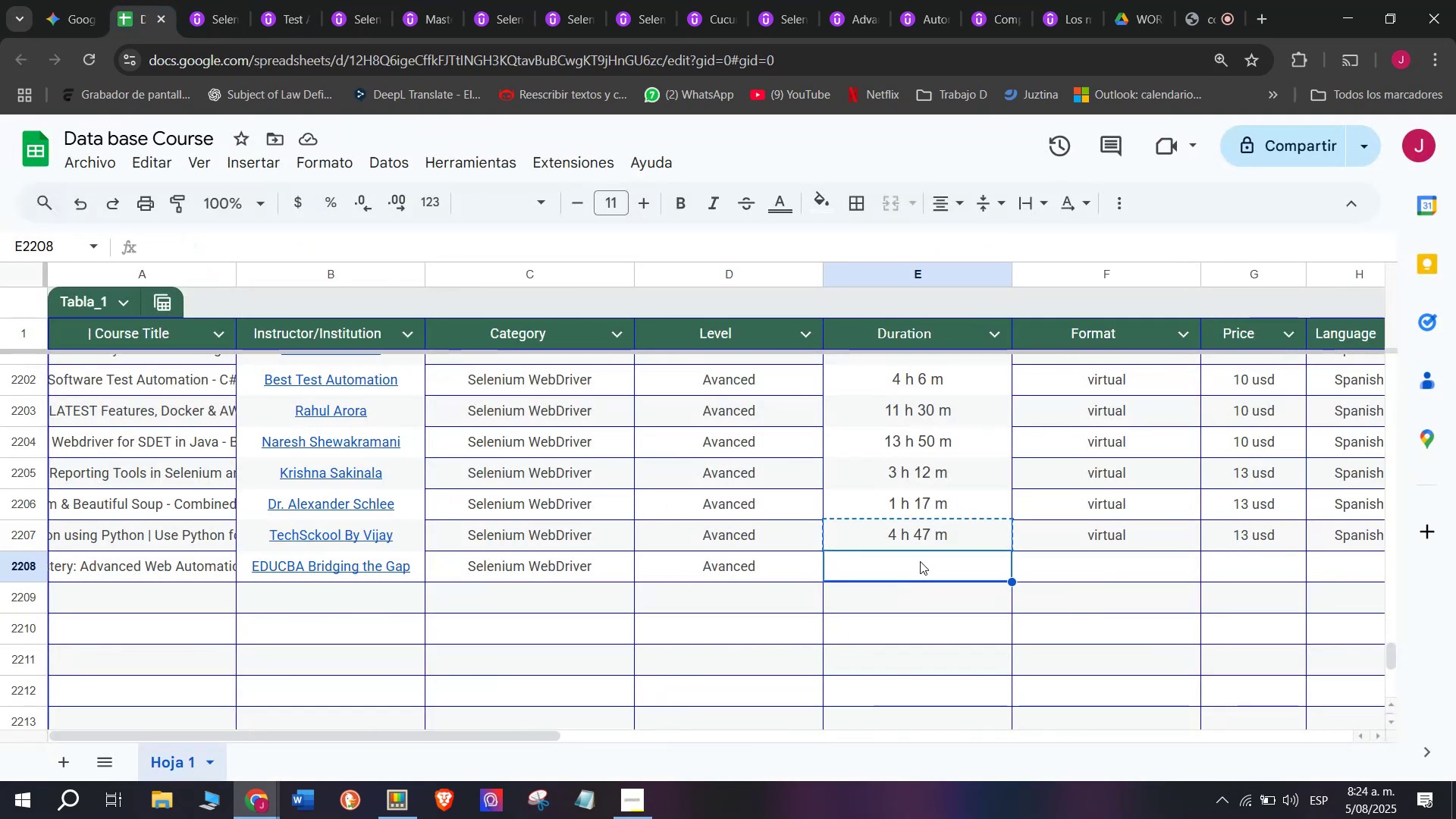 
key(Z)
 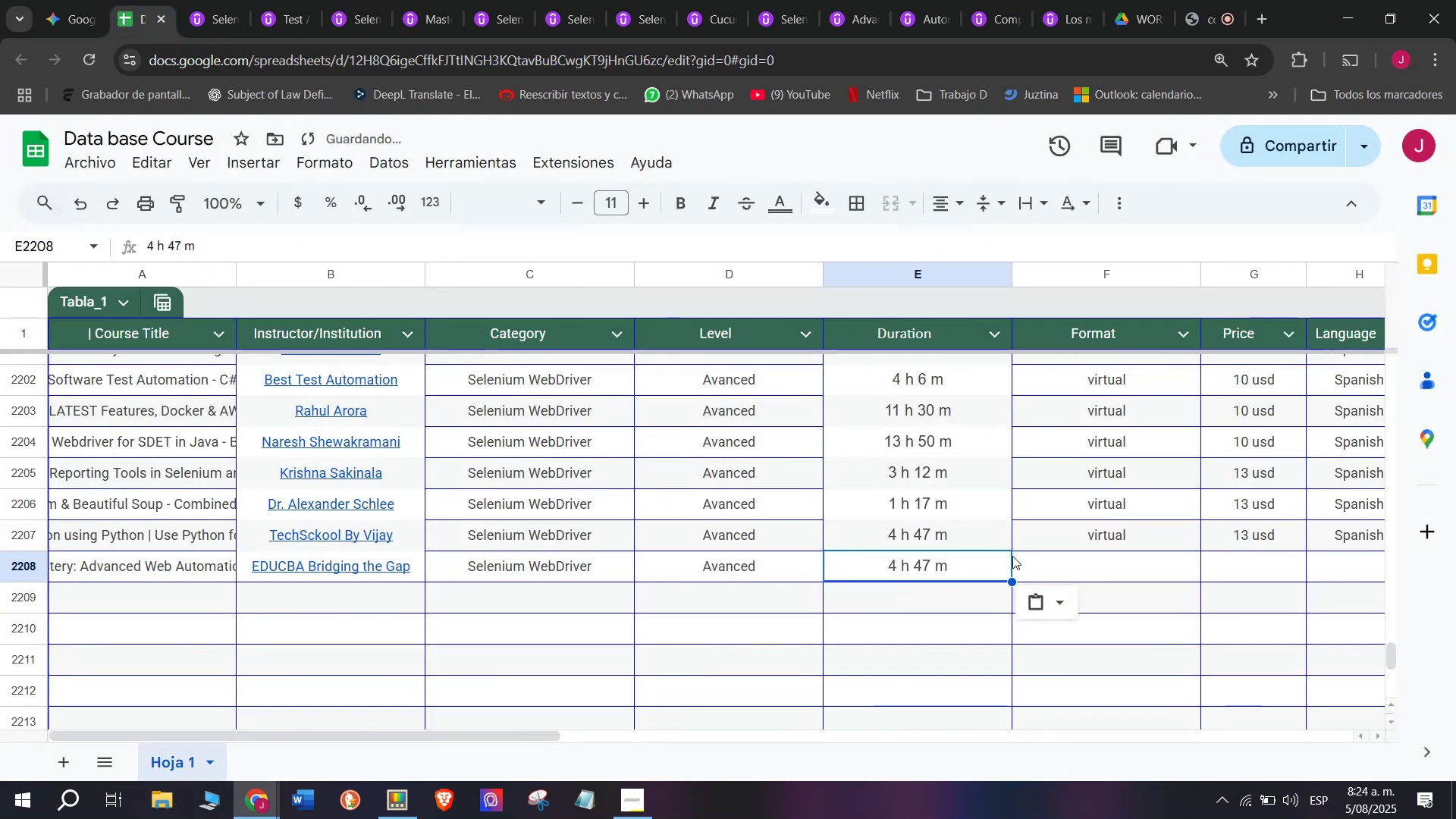 
key(Control+ControlLeft)
 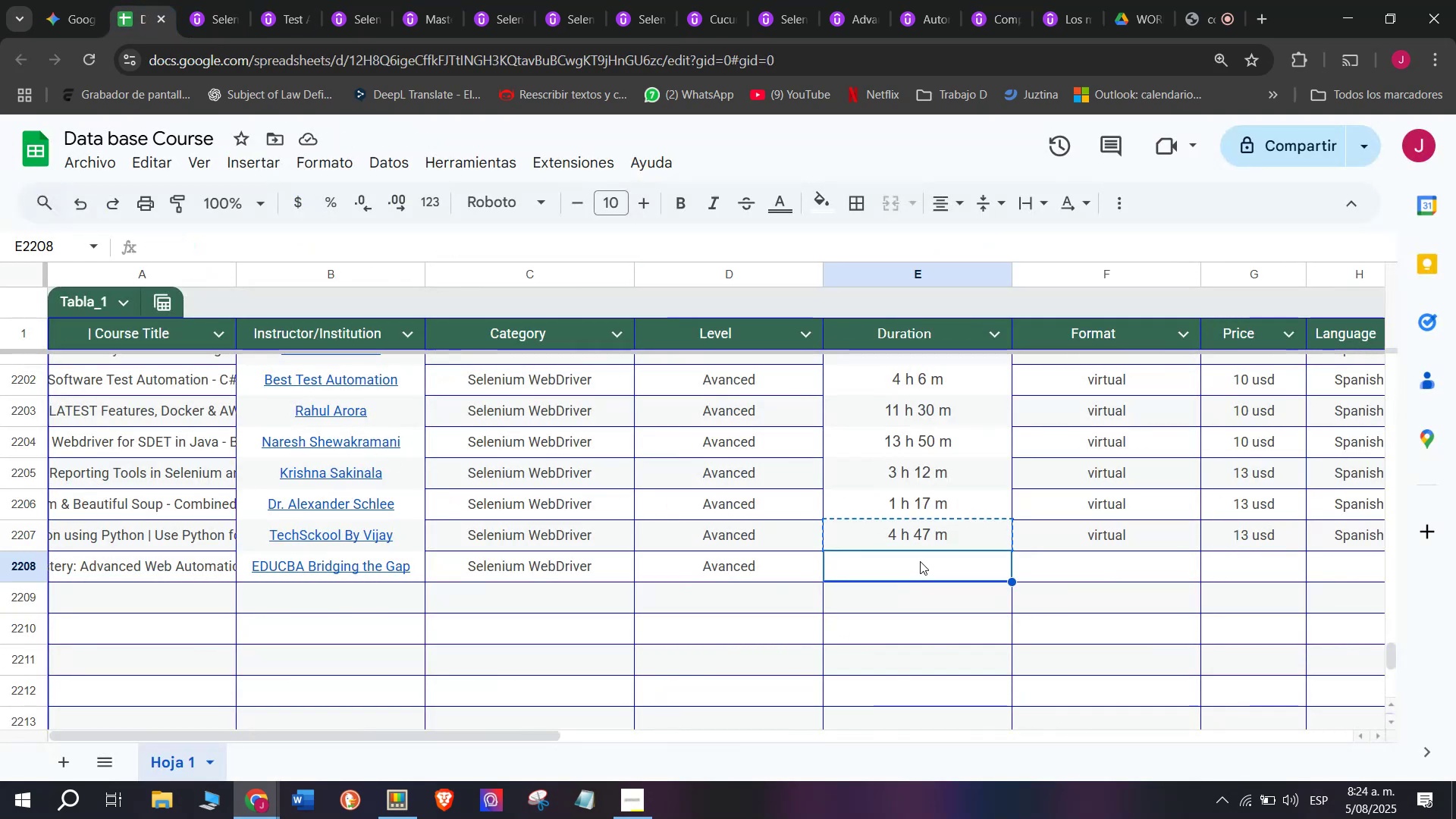 
key(Control+V)
 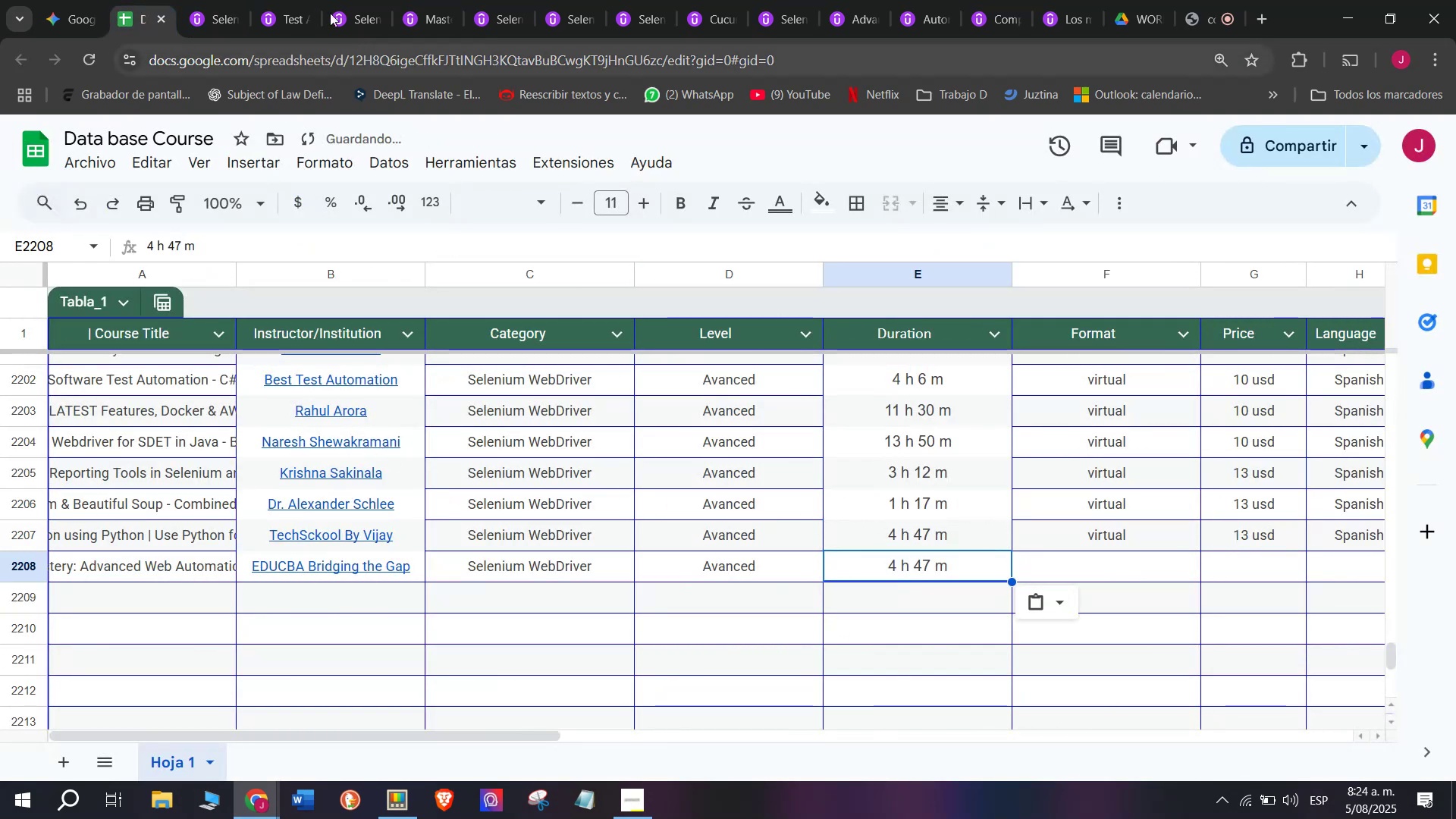 
left_click([179, 0])
 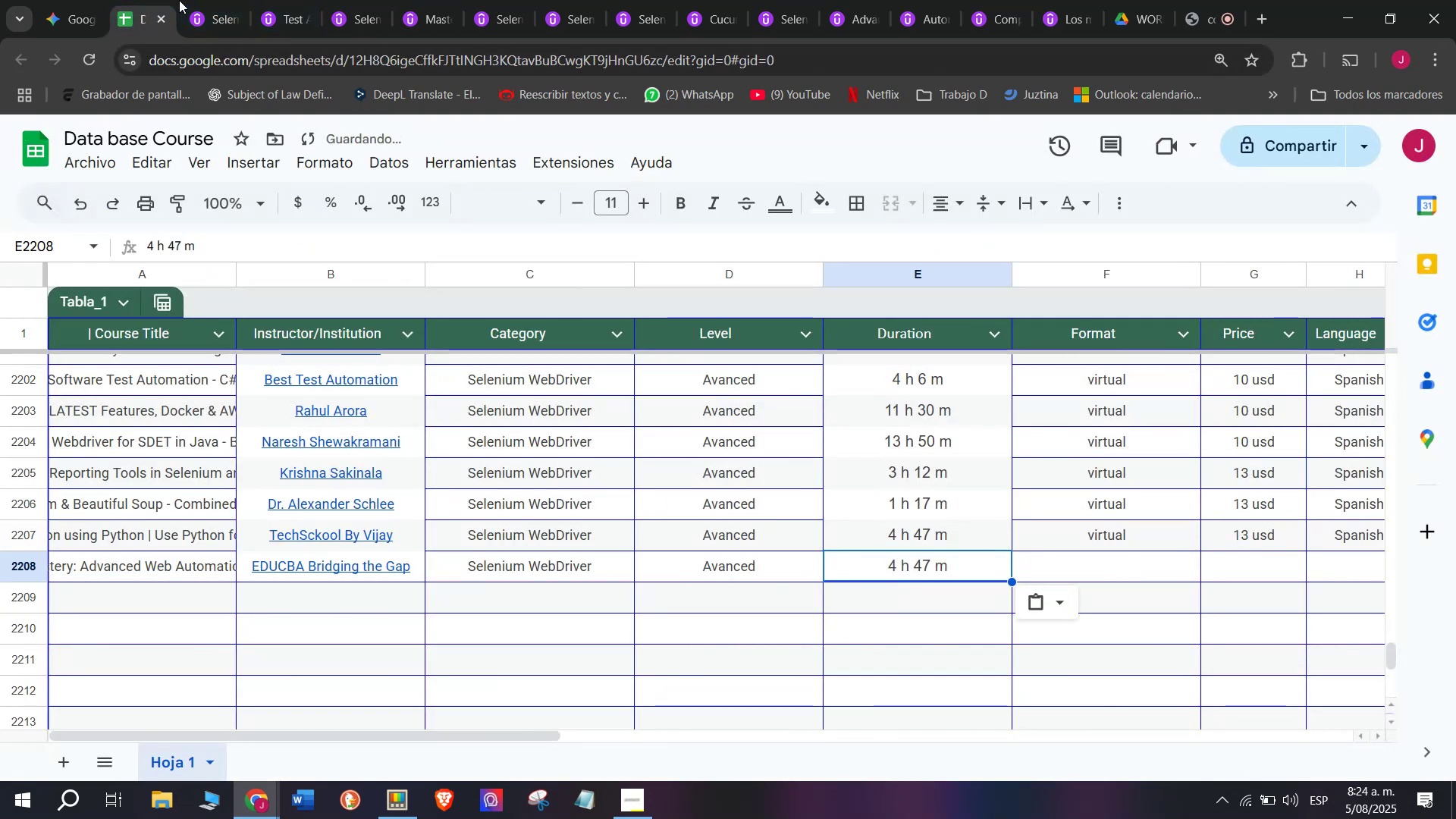 
double_click([195, 0])
 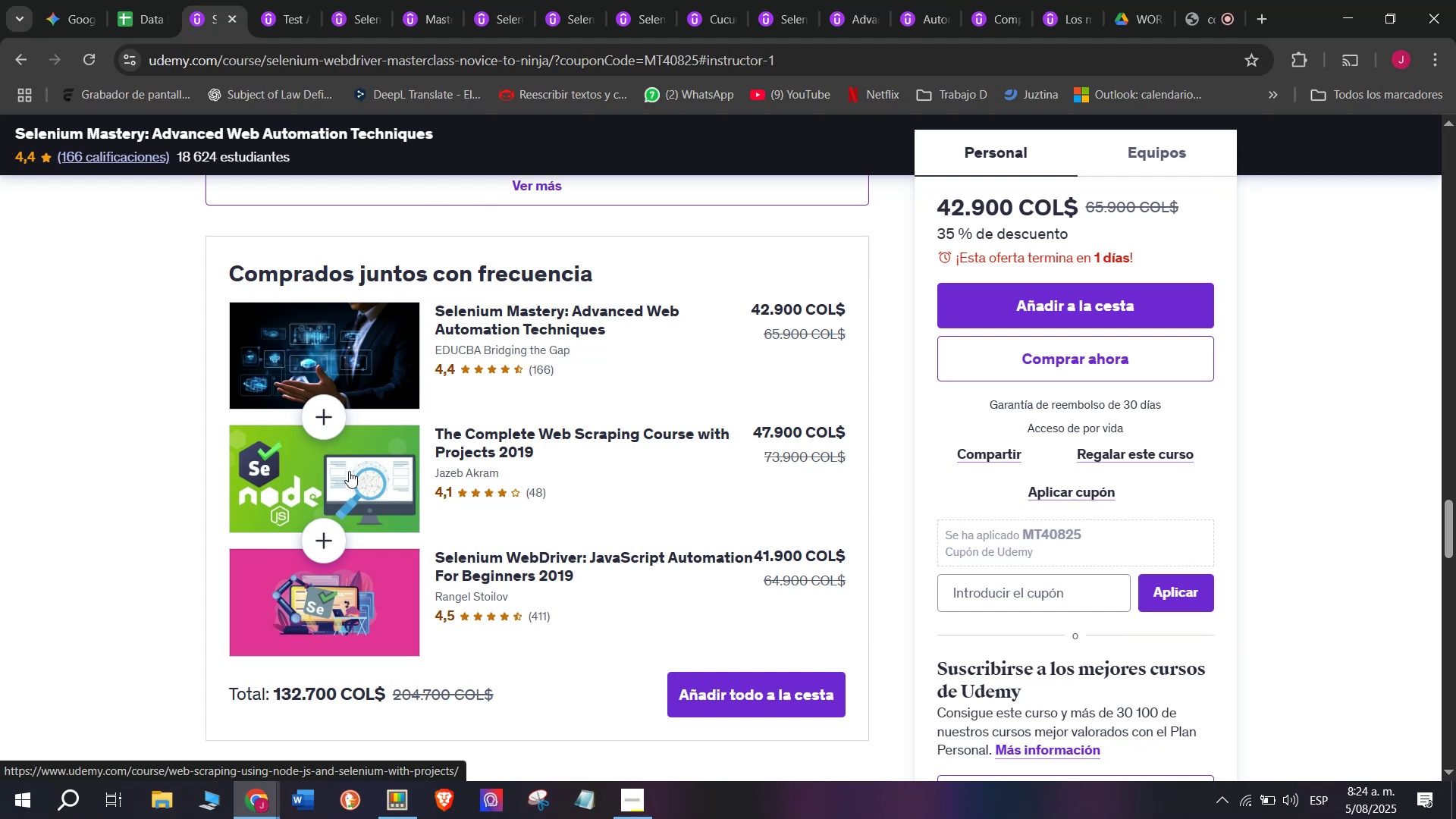 
wait(7.39)
 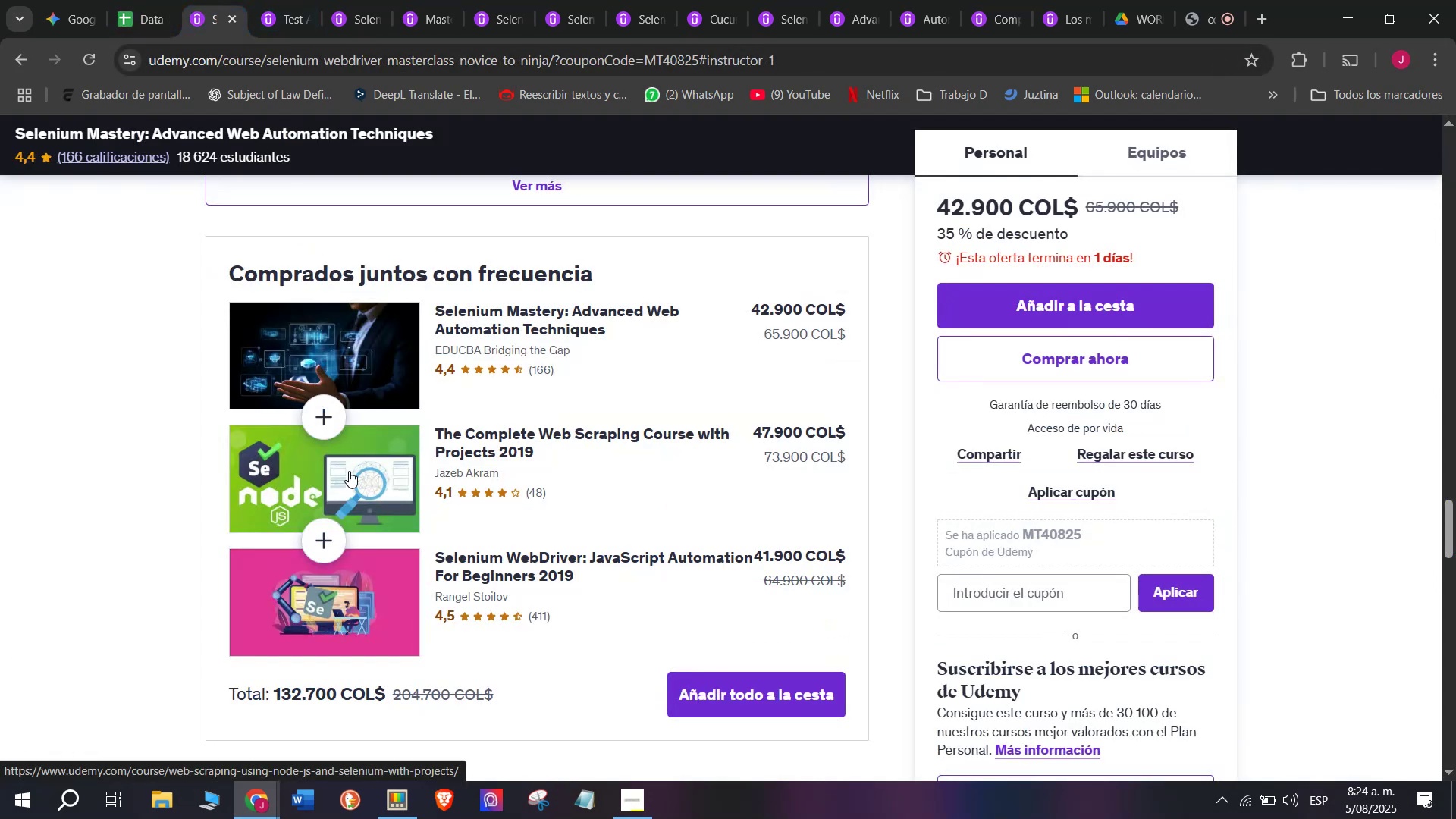 
left_click([140, 0])
 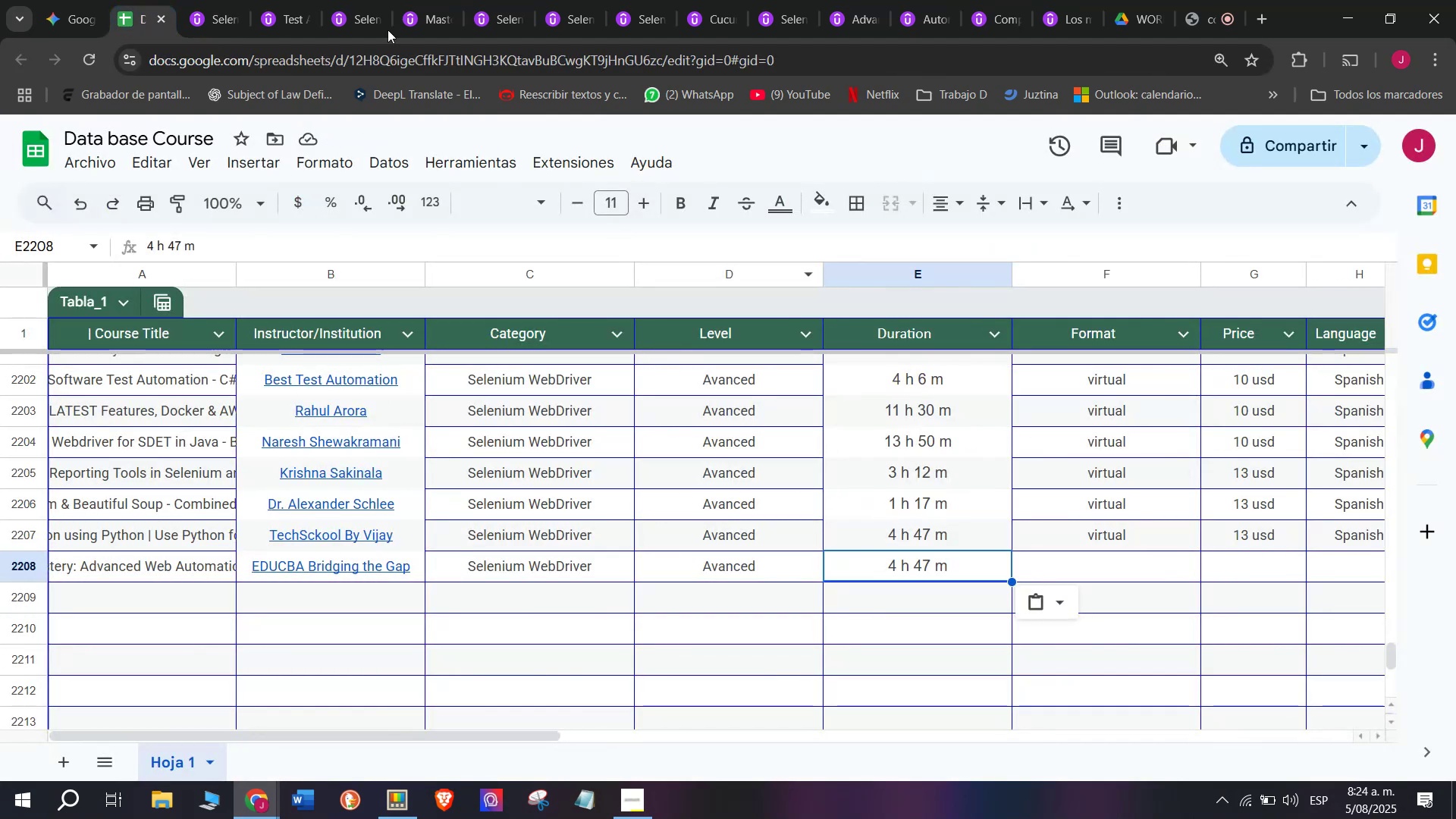 
left_click([237, 0])
 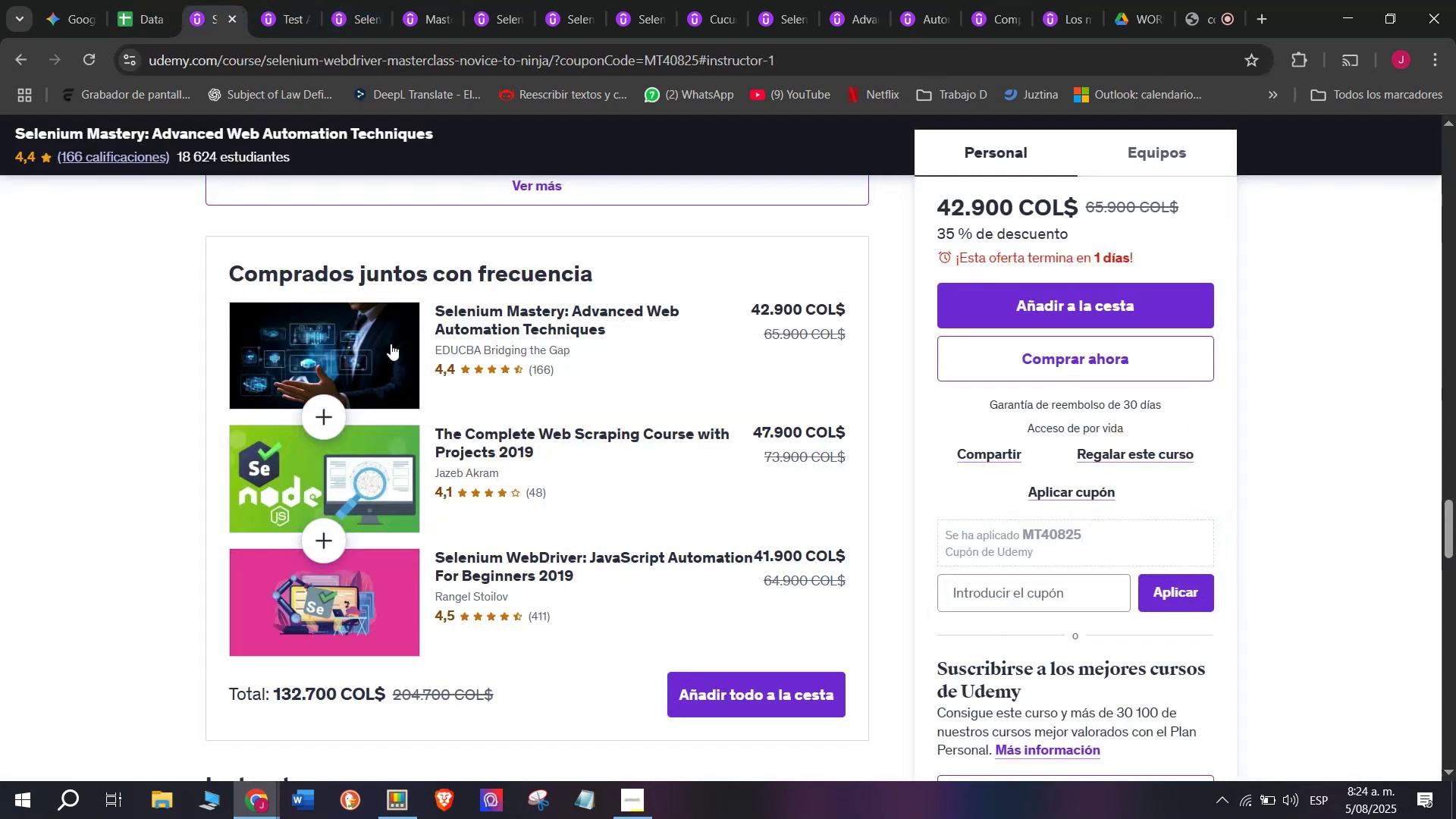 
scroll: coordinate [406, 544], scroll_direction: up, amount: 12.0
 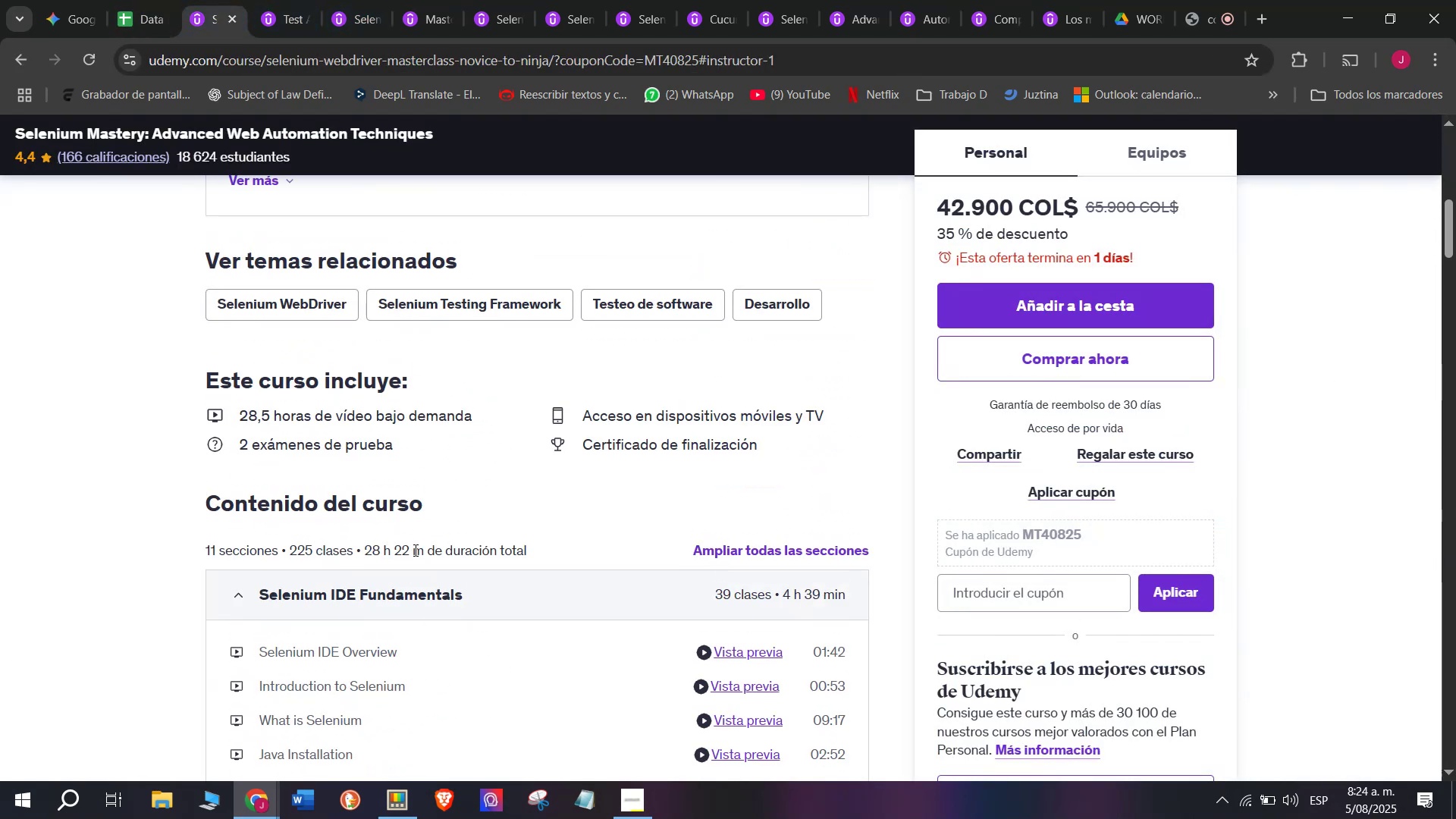 
left_click([416, 548])
 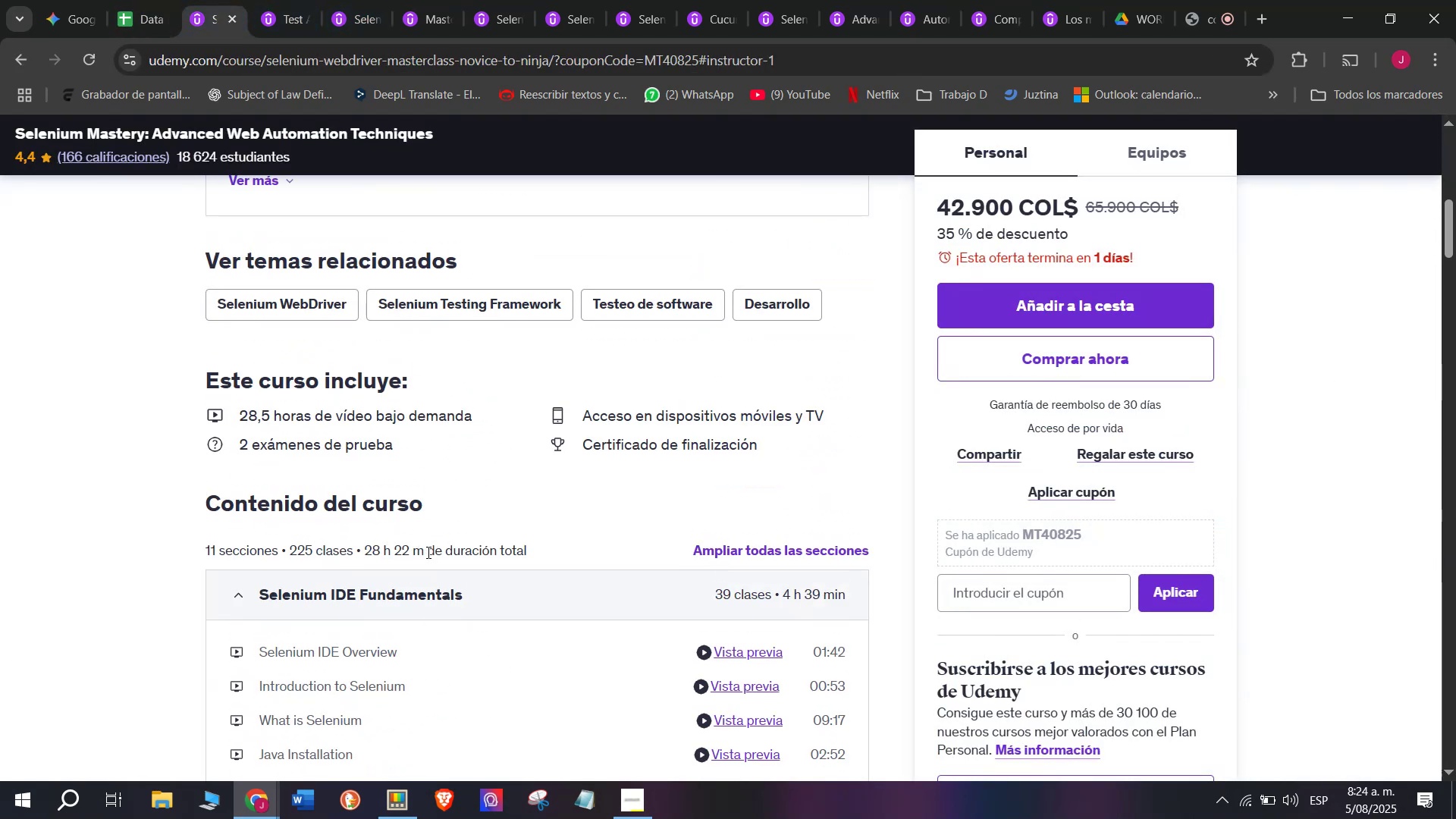 
left_click_drag(start_coordinate=[425, 552], to_coordinate=[362, 544])
 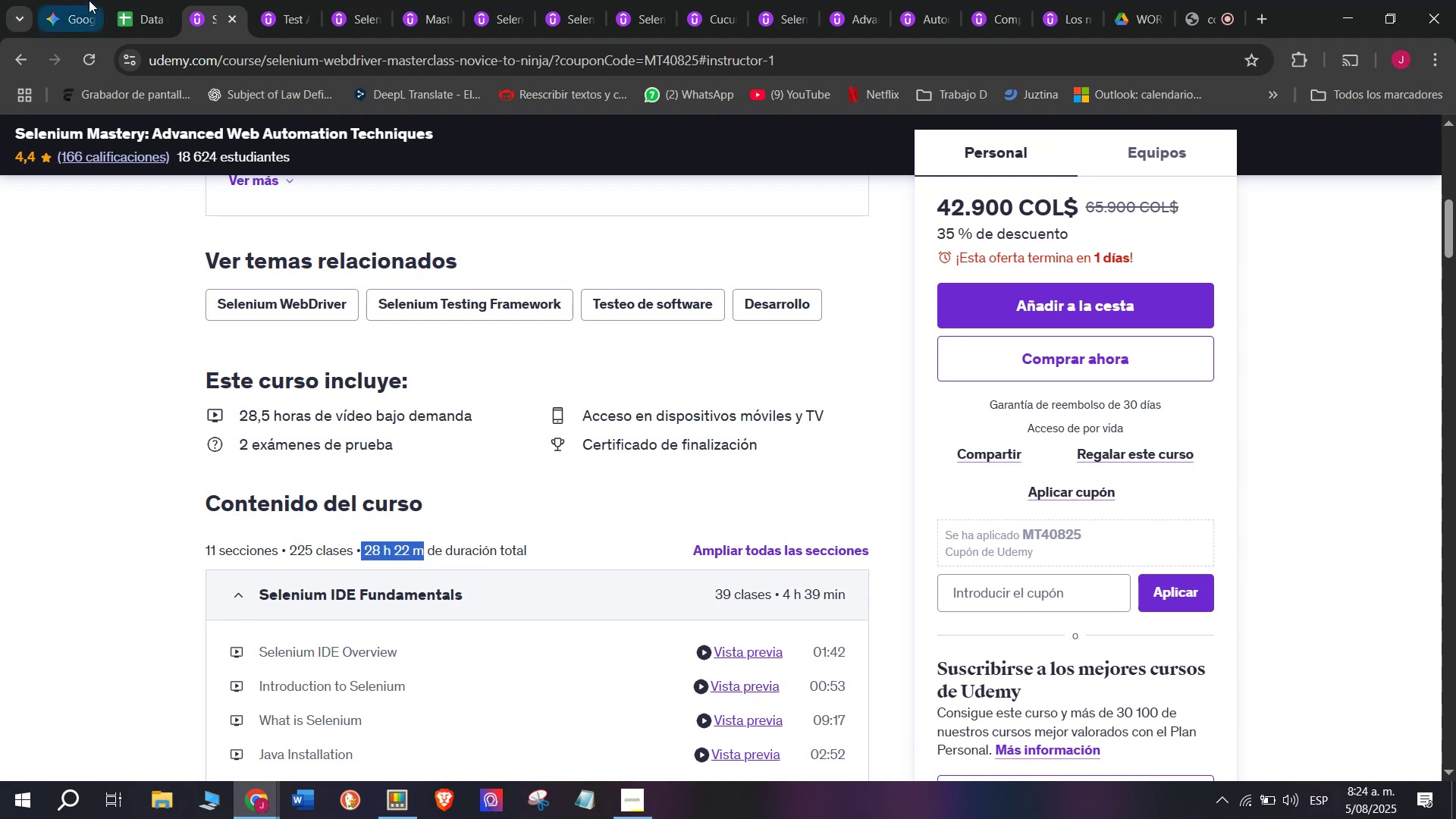 
key(Break)
 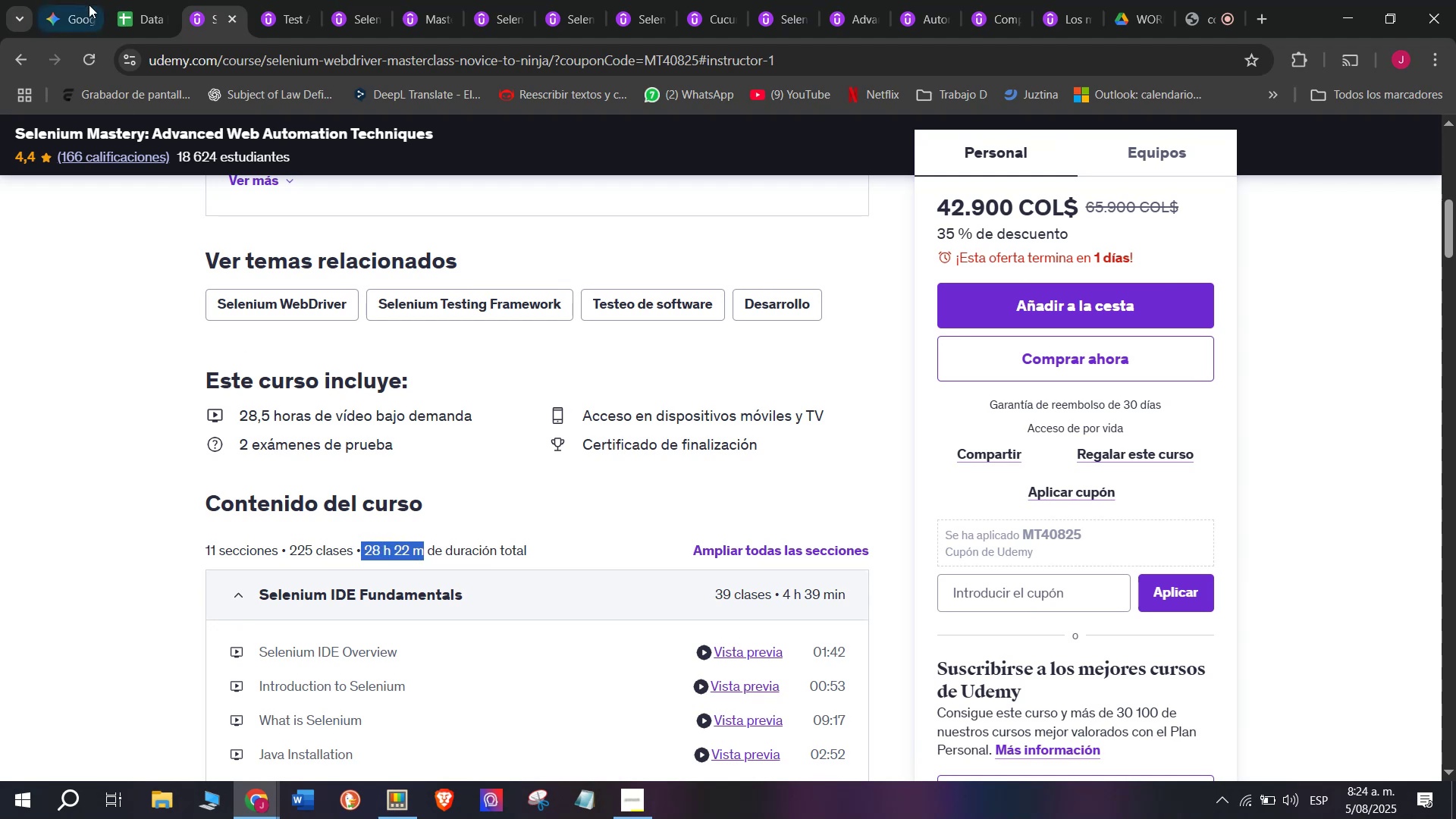 
key(Control+ControlLeft)
 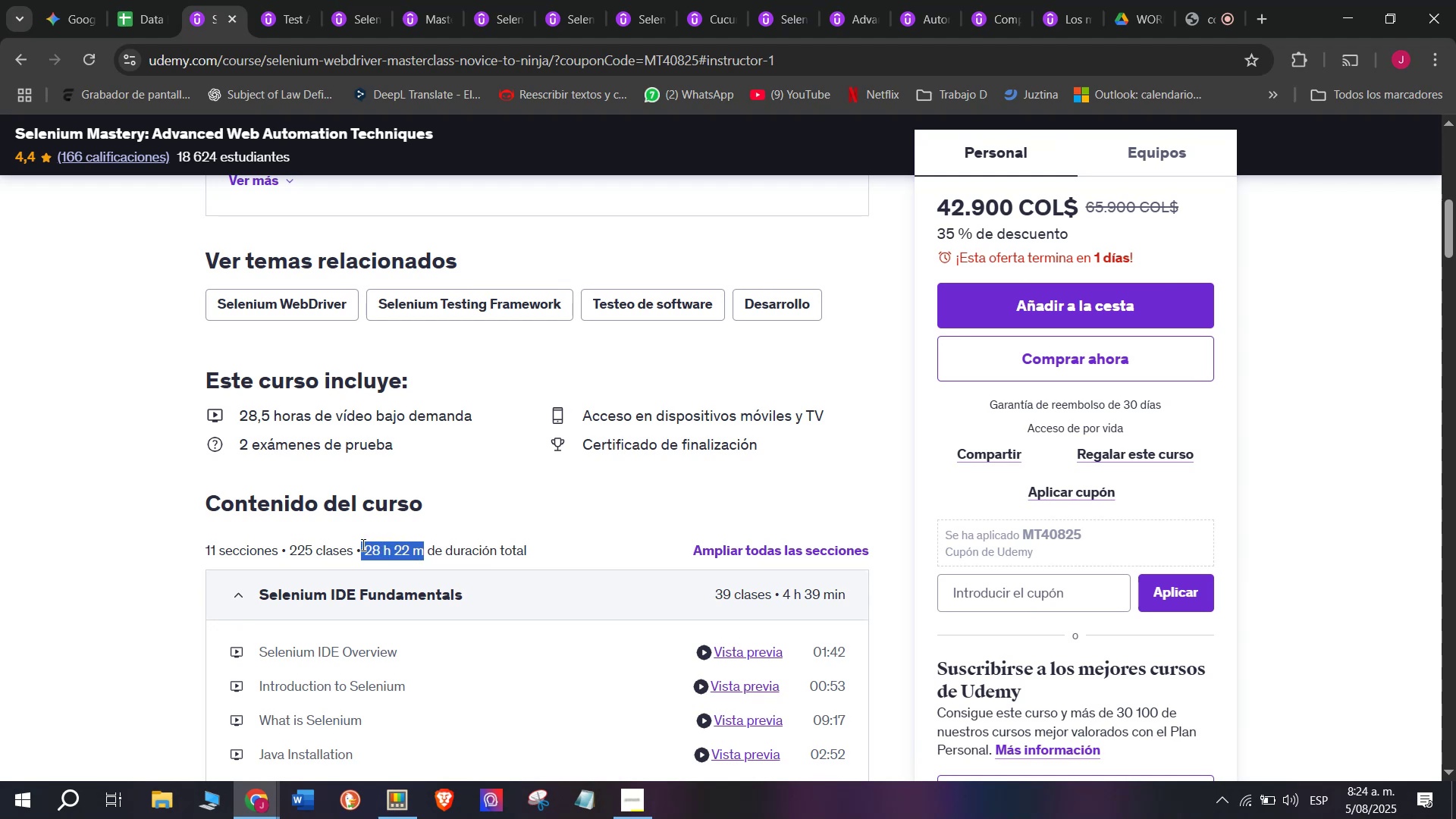 
key(Control+C)
 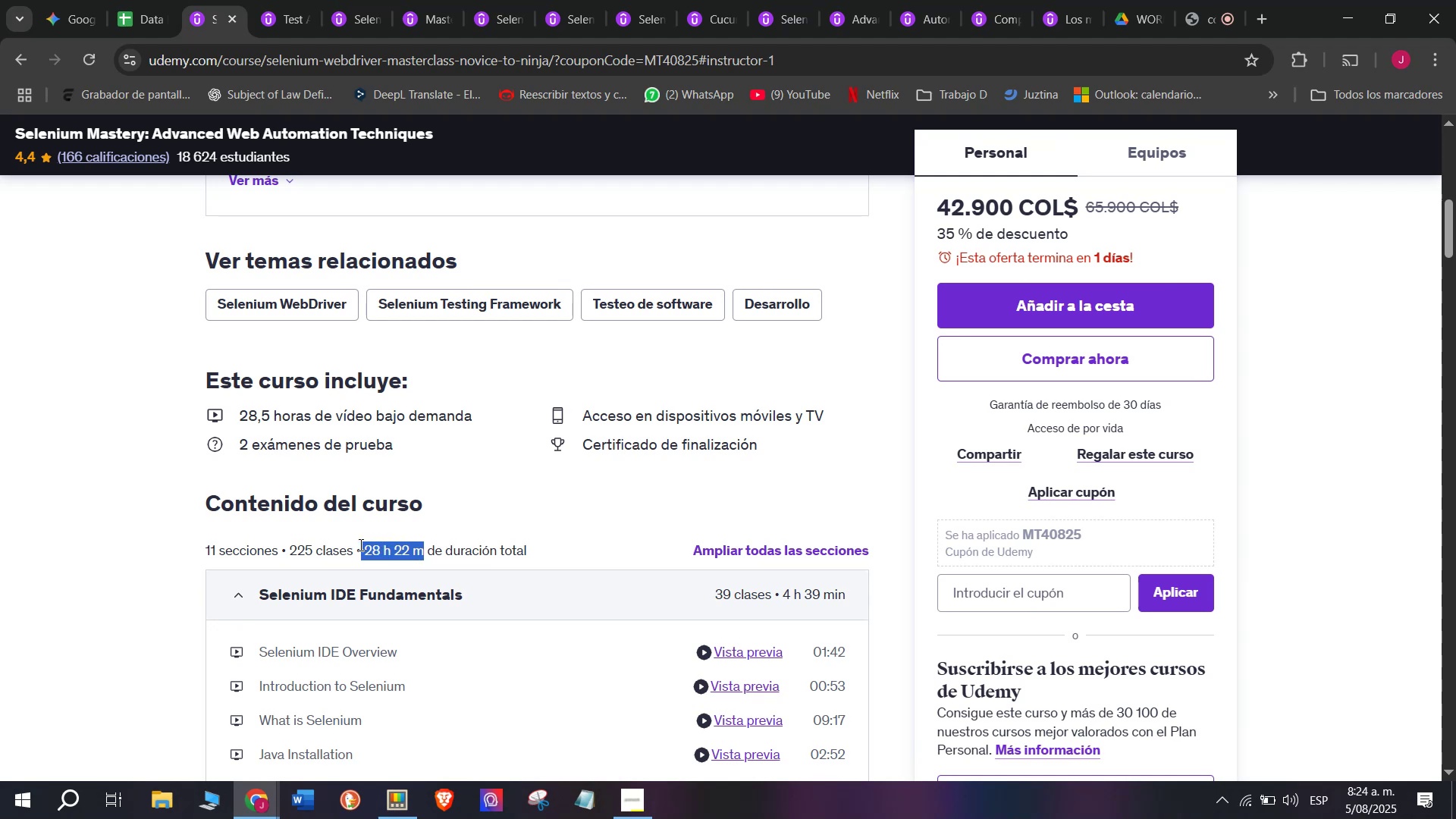 
key(Break)
 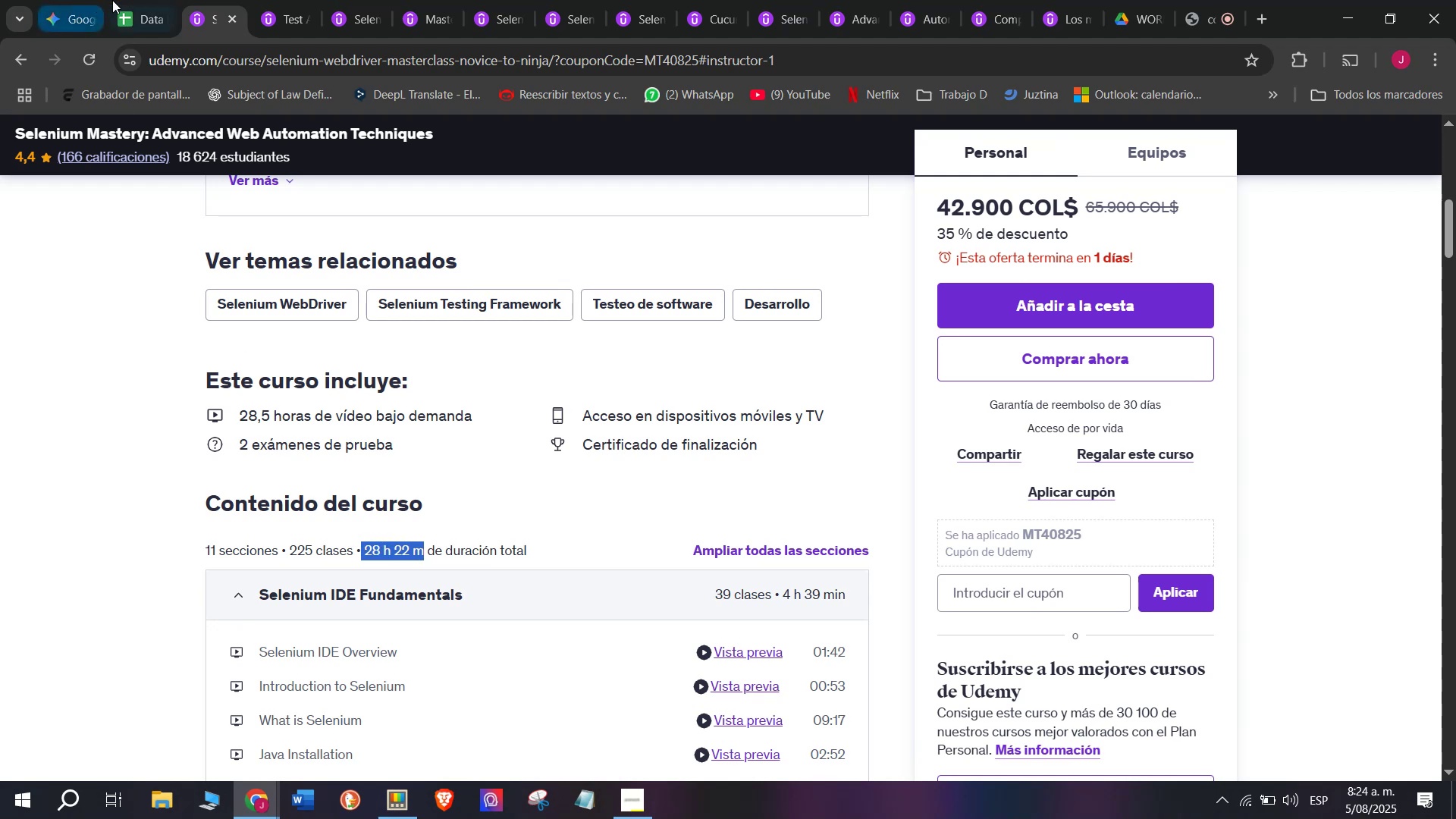 
key(Control+ControlLeft)
 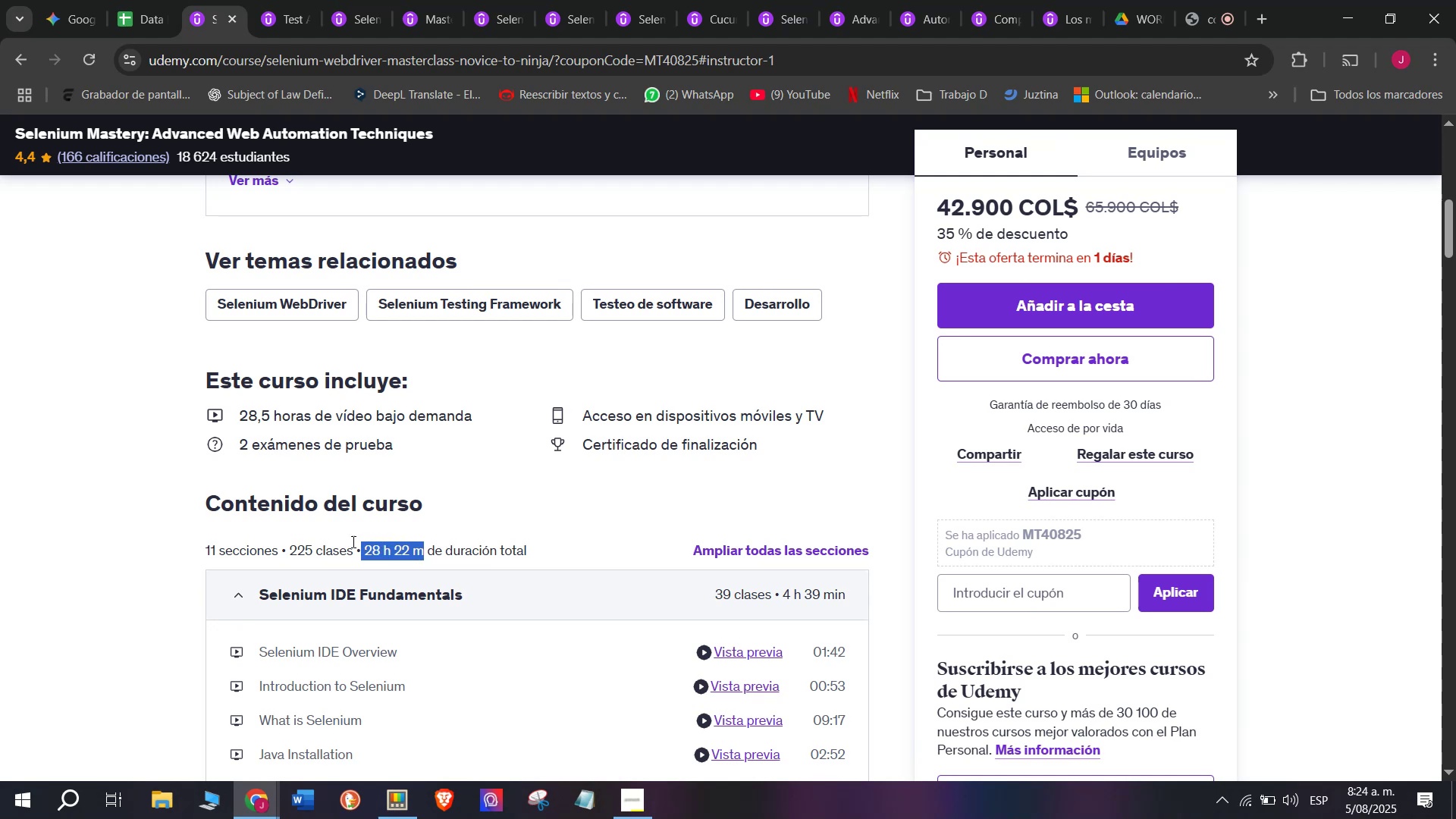 
key(Control+C)
 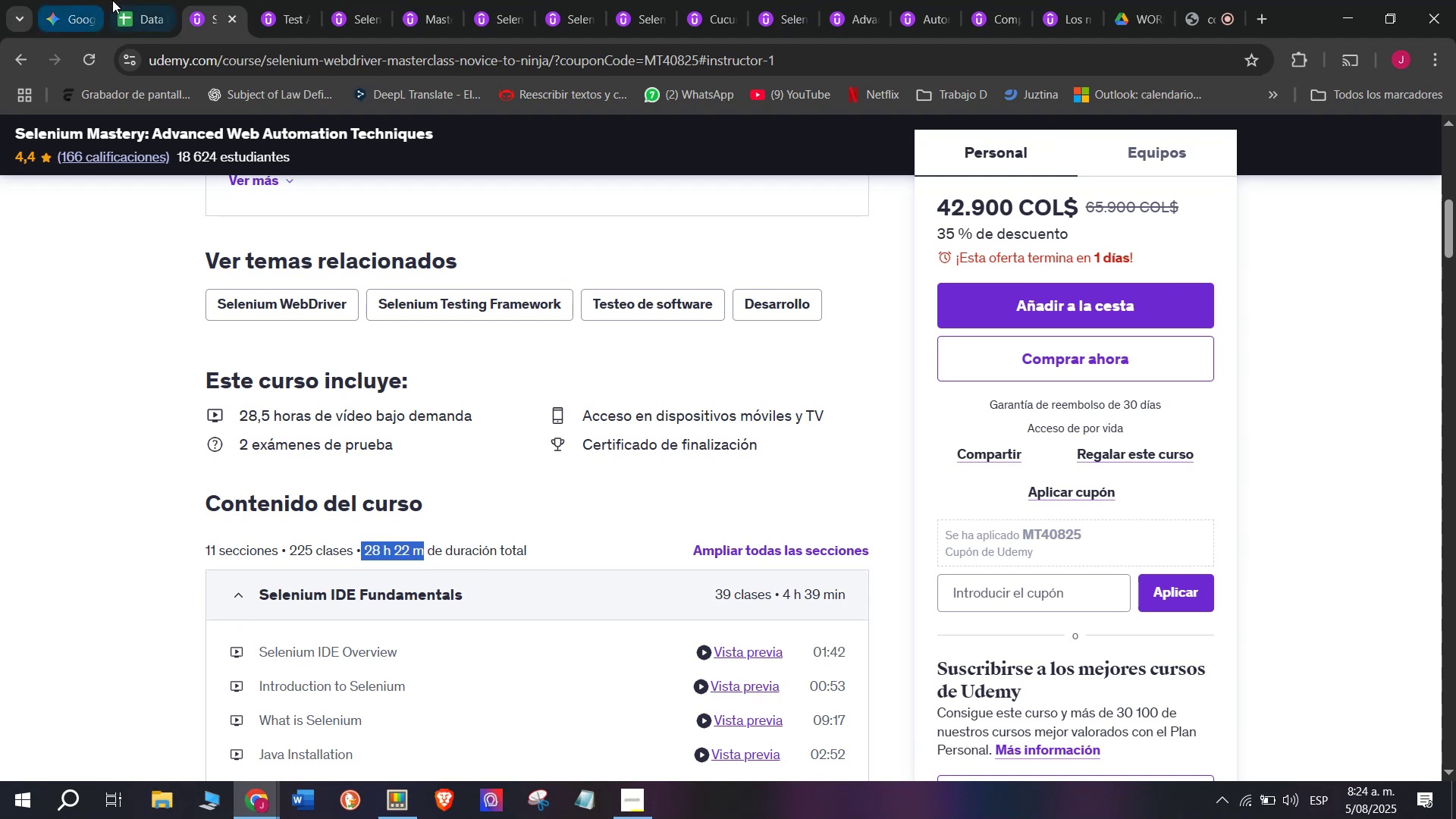 
left_click([113, 0])
 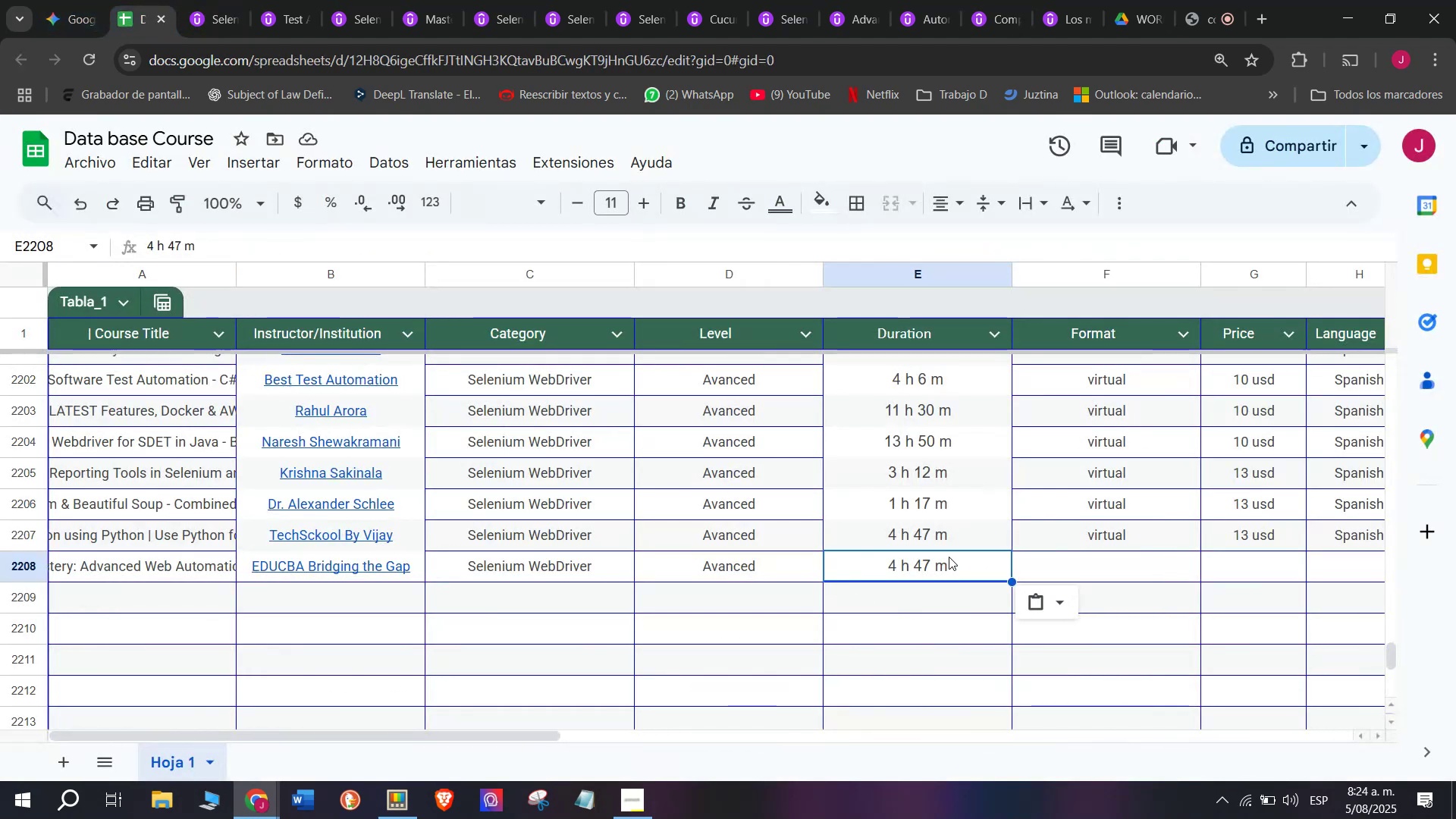 
key(Control+ControlLeft)
 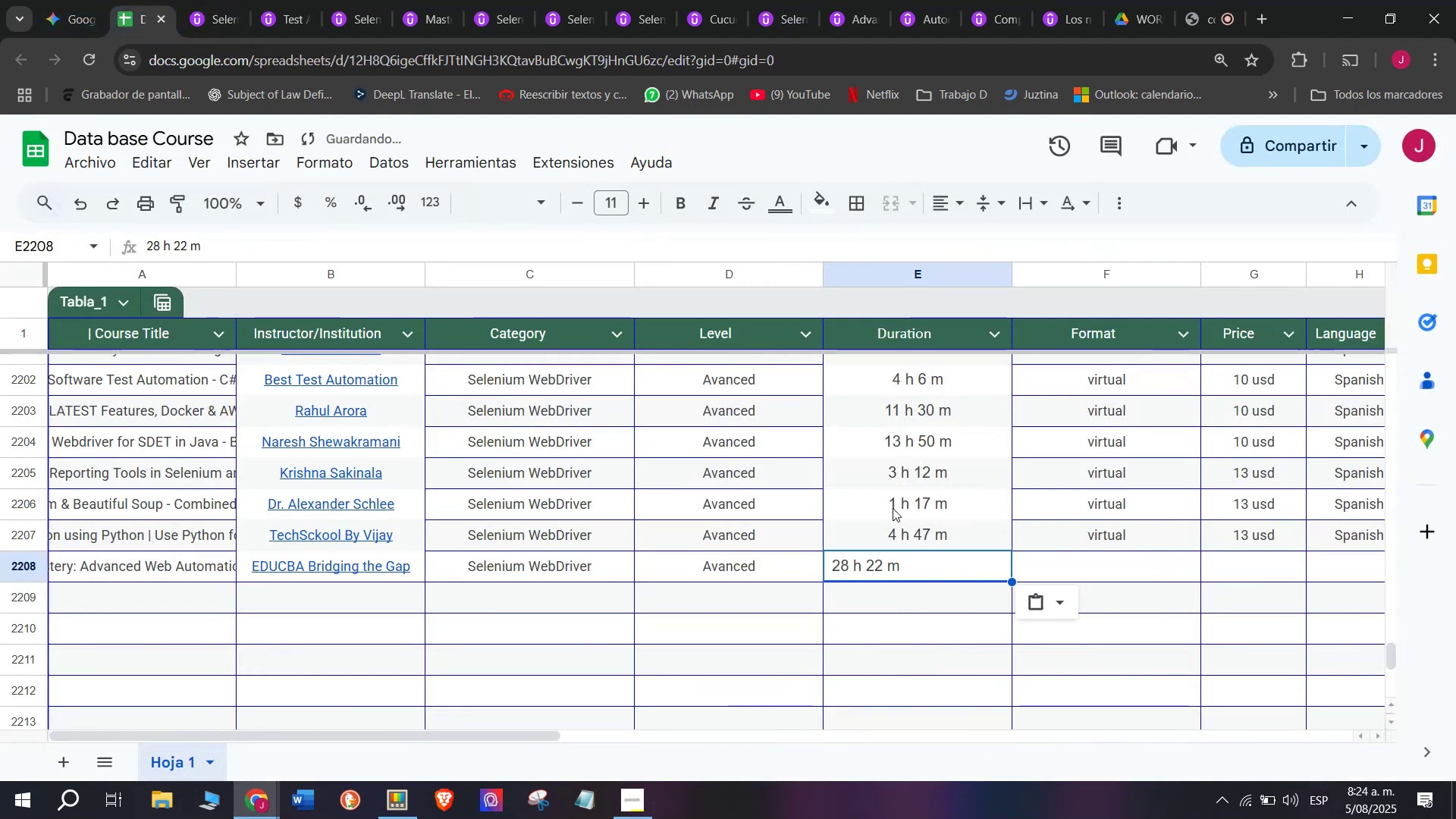 
key(Z)
 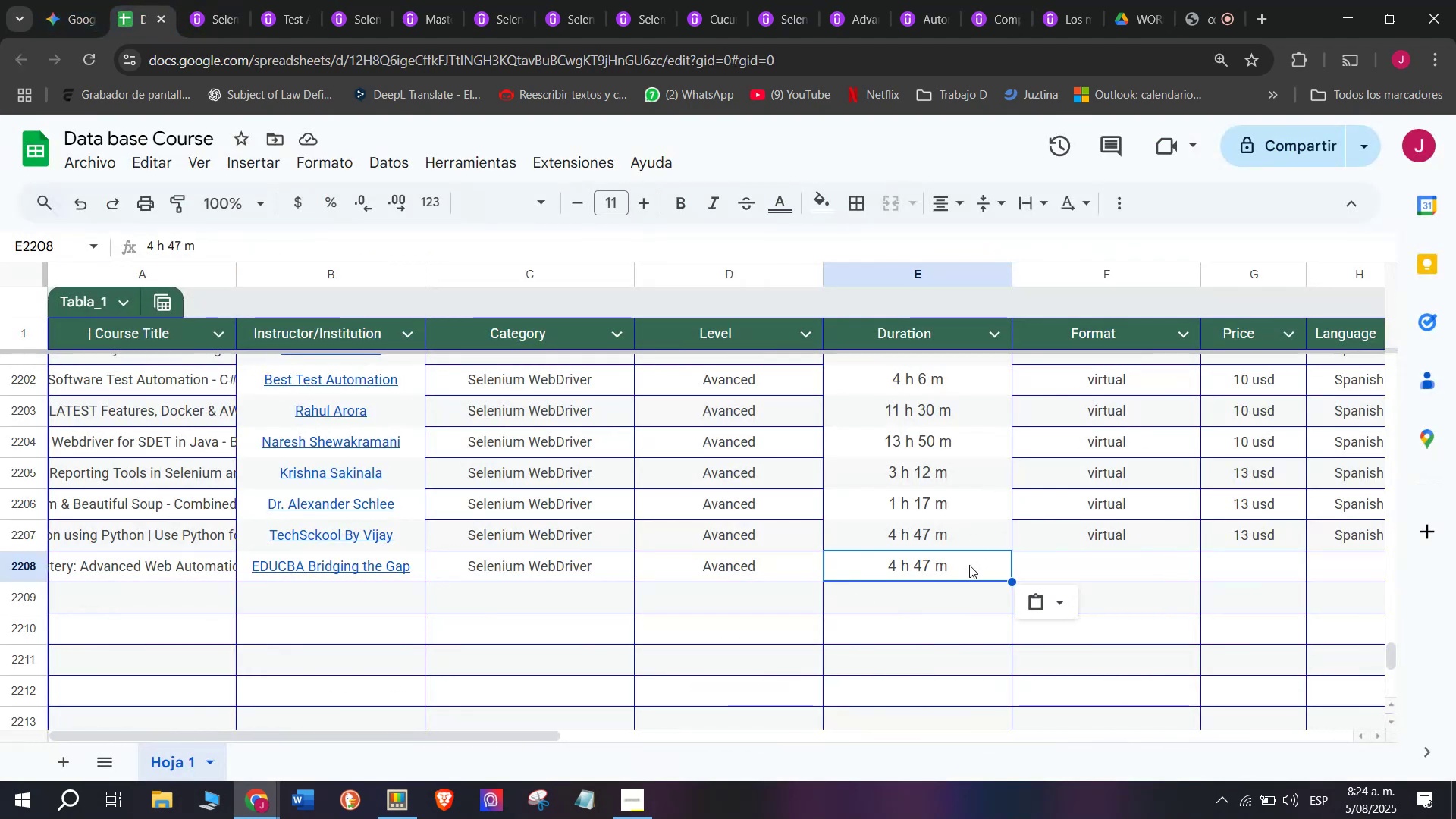 
key(Control+V)
 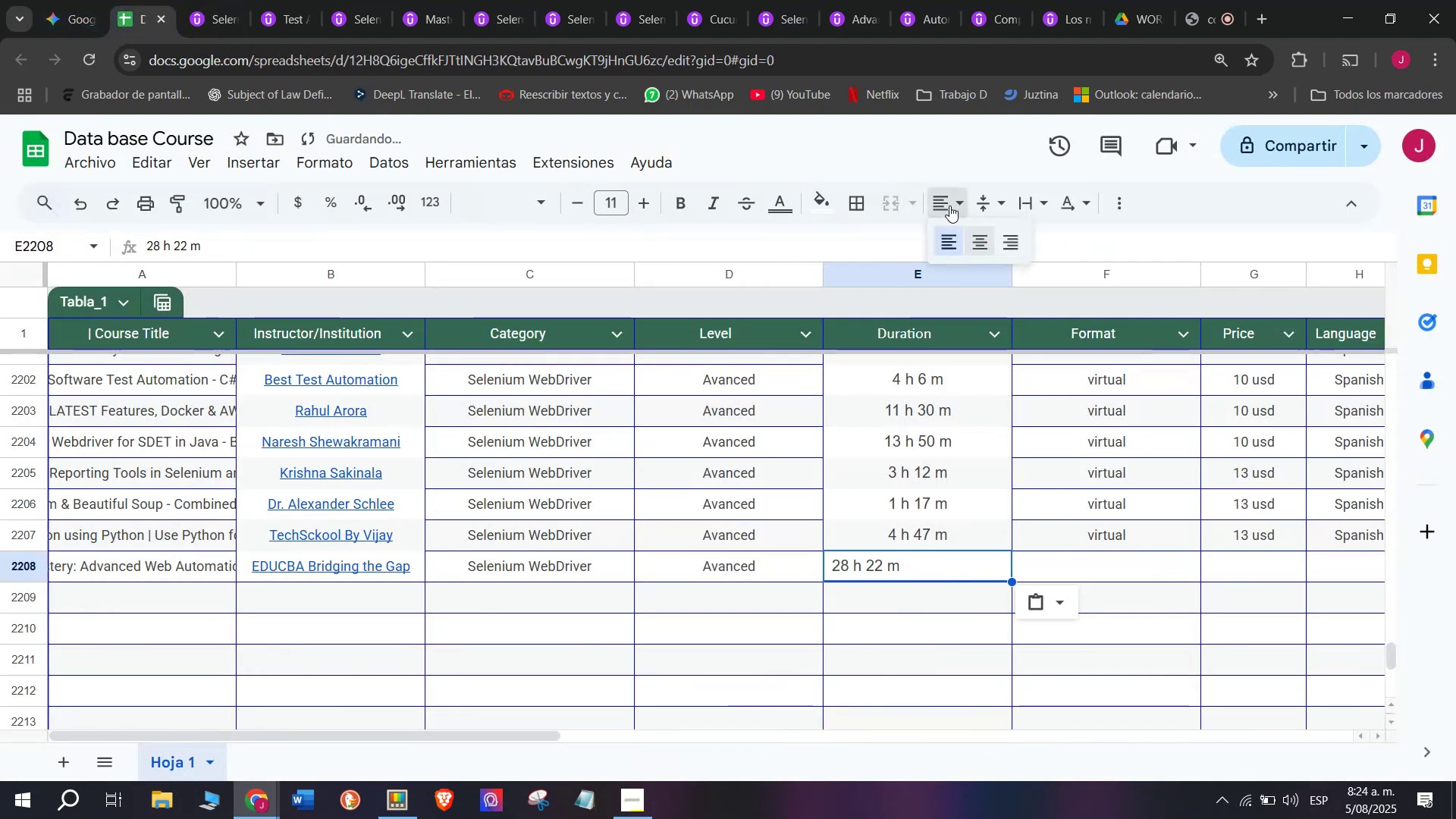 
double_click([974, 246])
 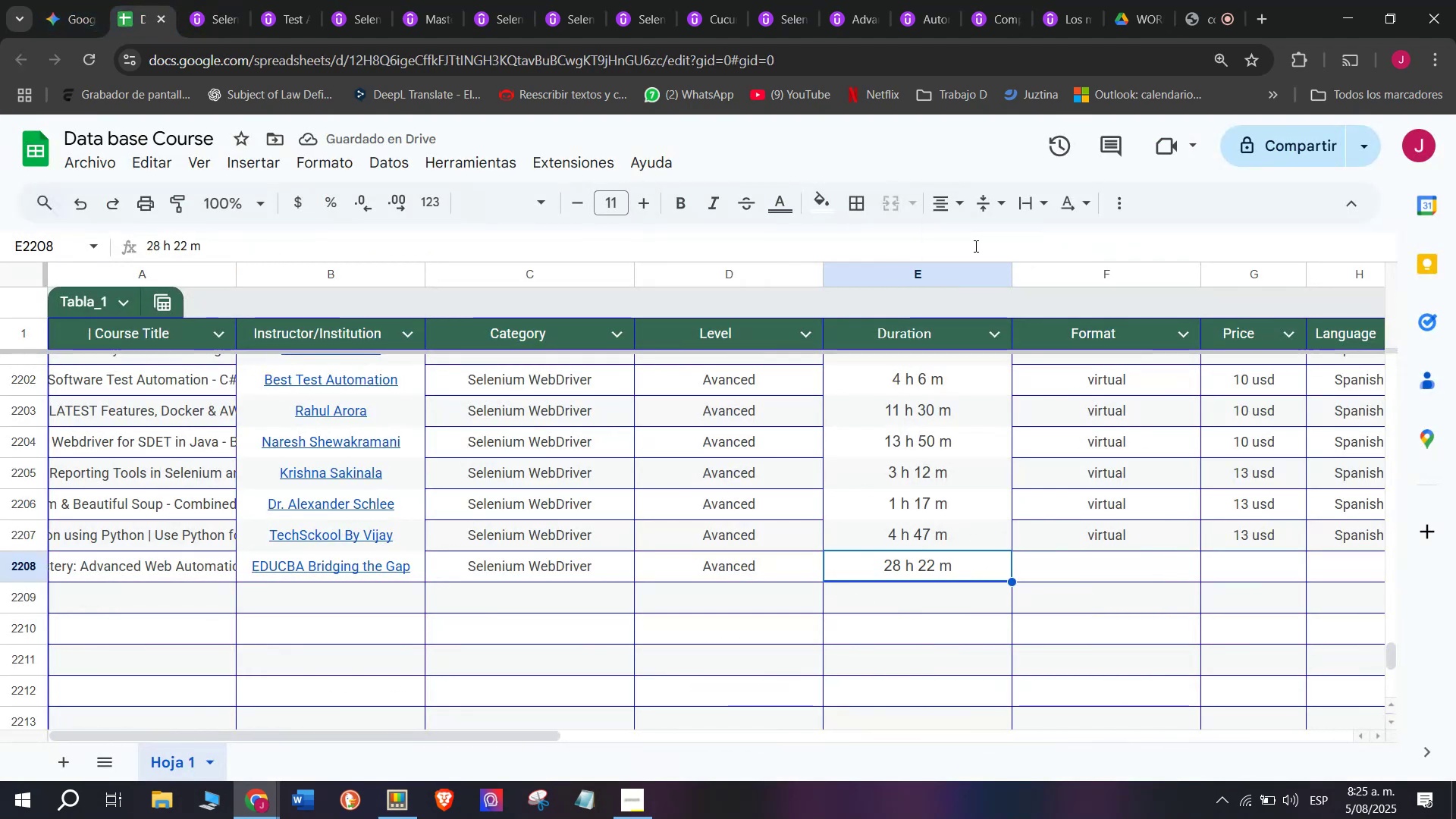 
wait(9.02)
 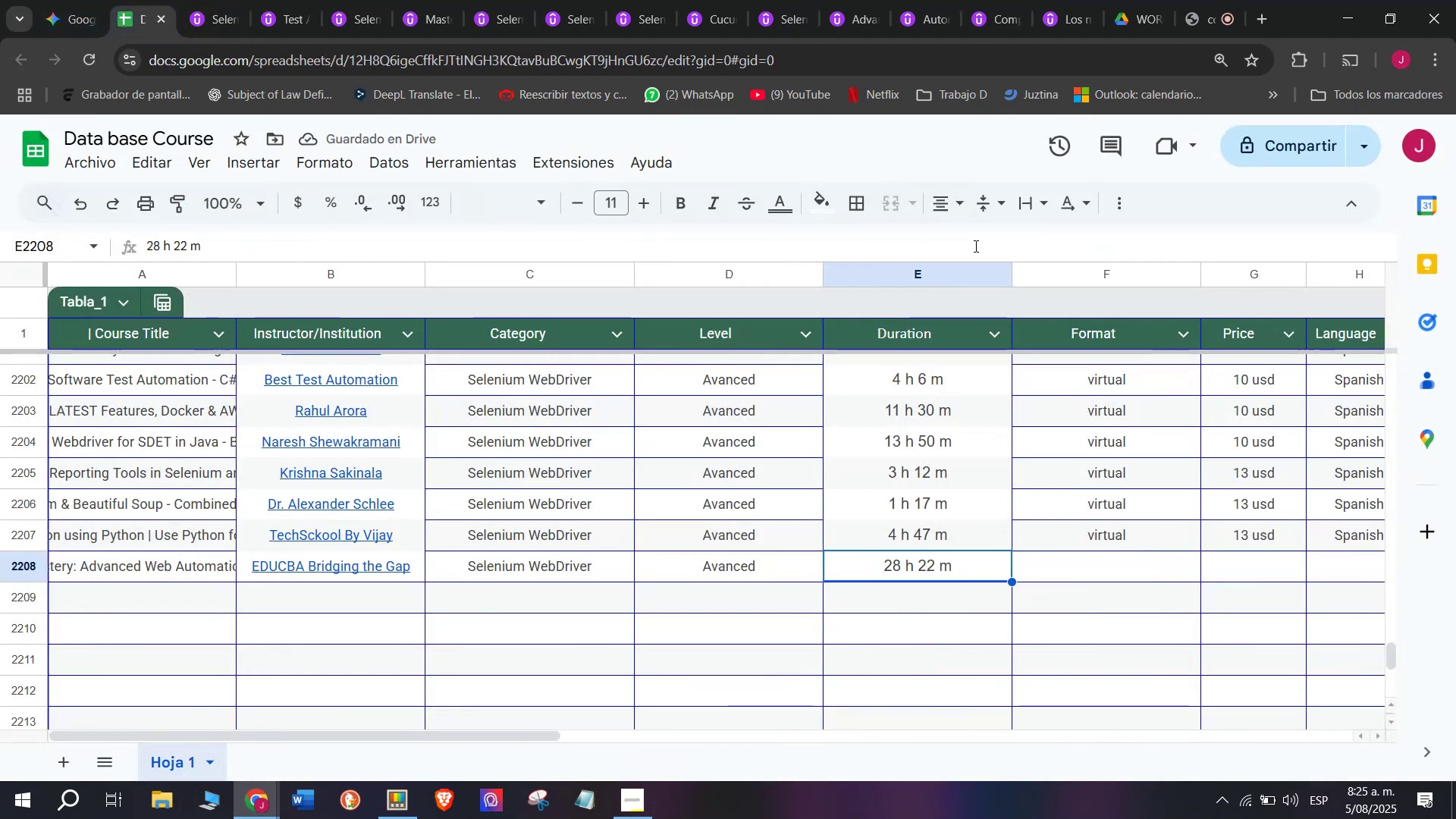 
double_click([1126, 560])
 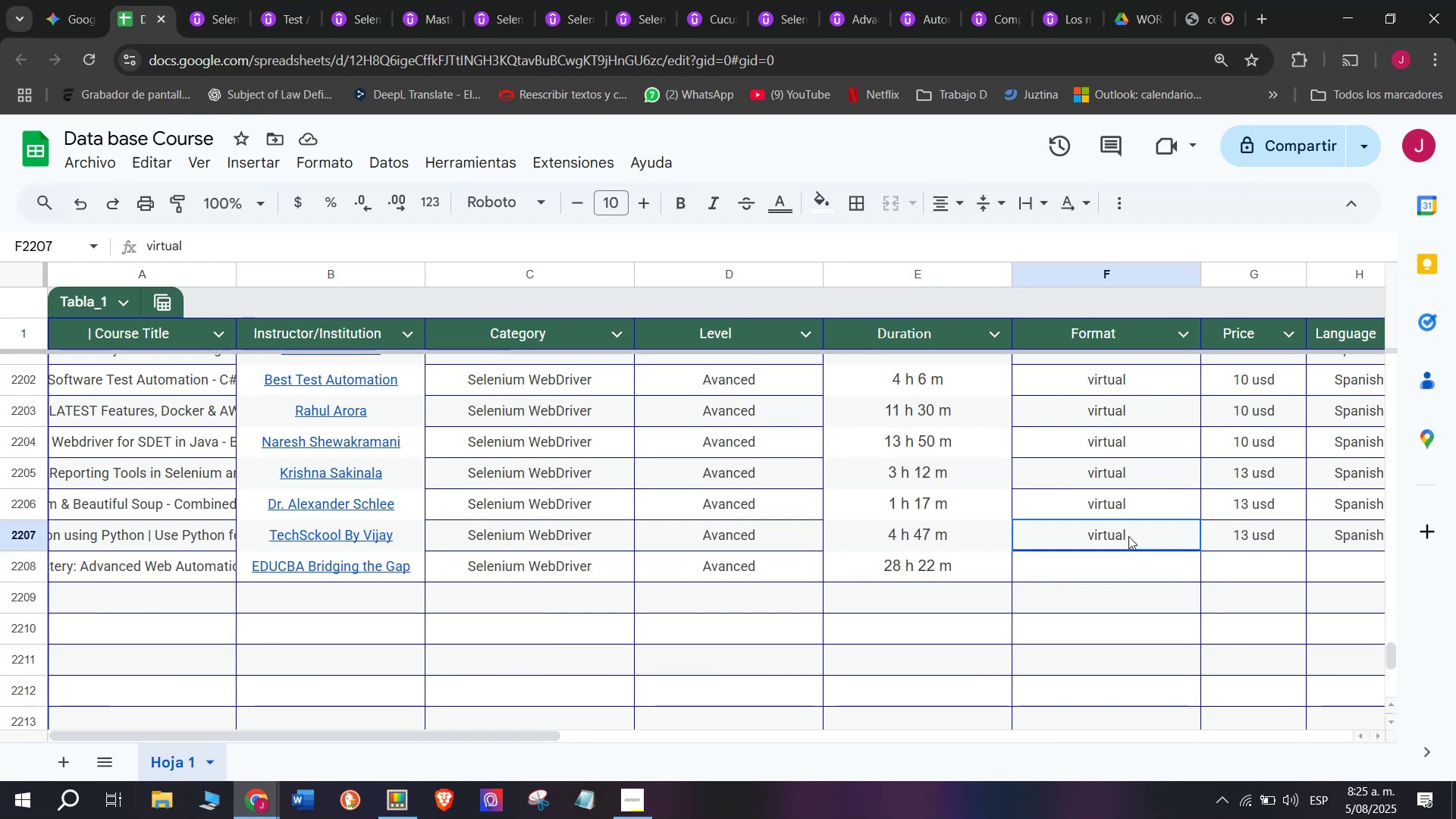 
key(Control+ControlLeft)
 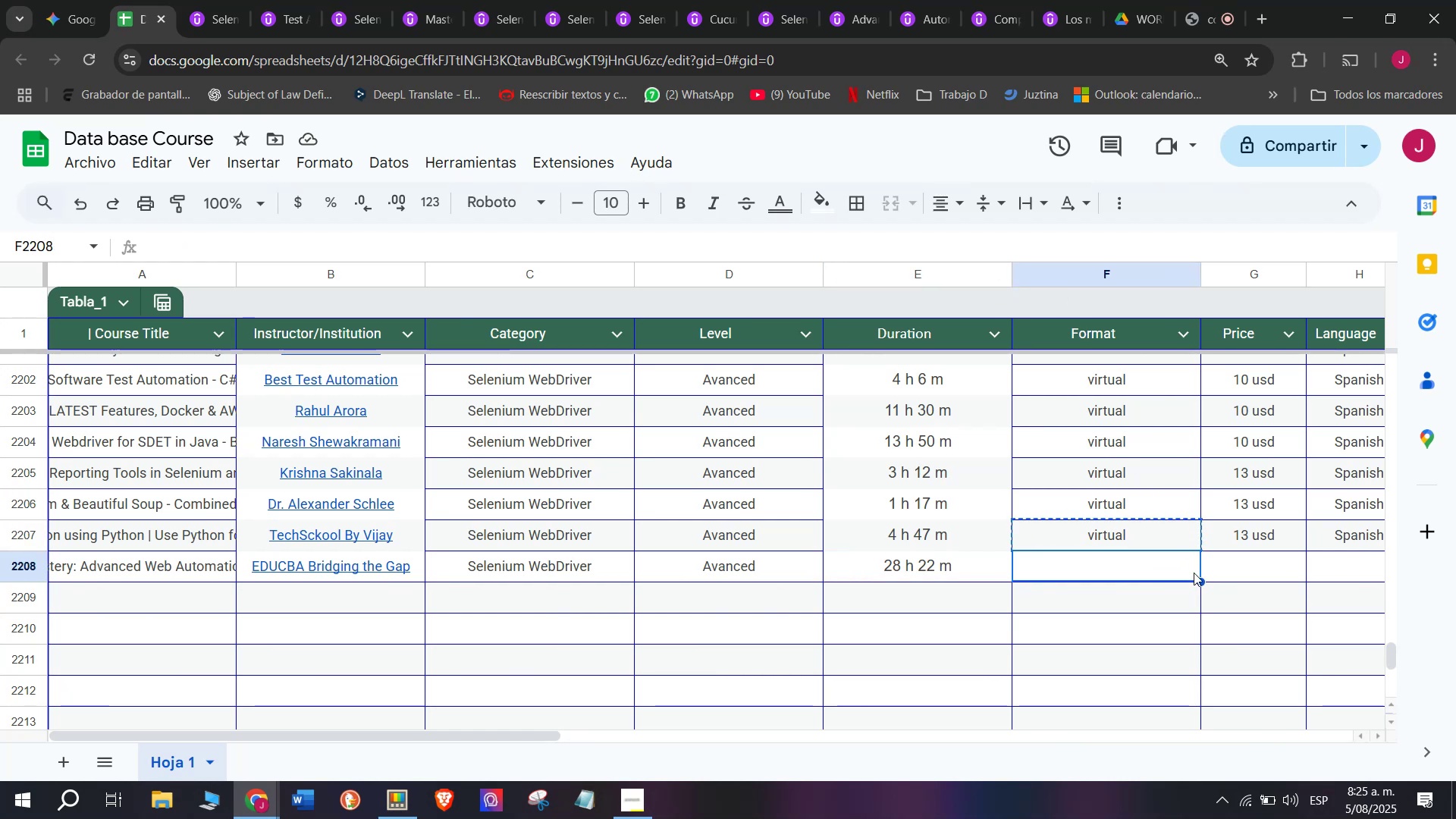 
key(Break)
 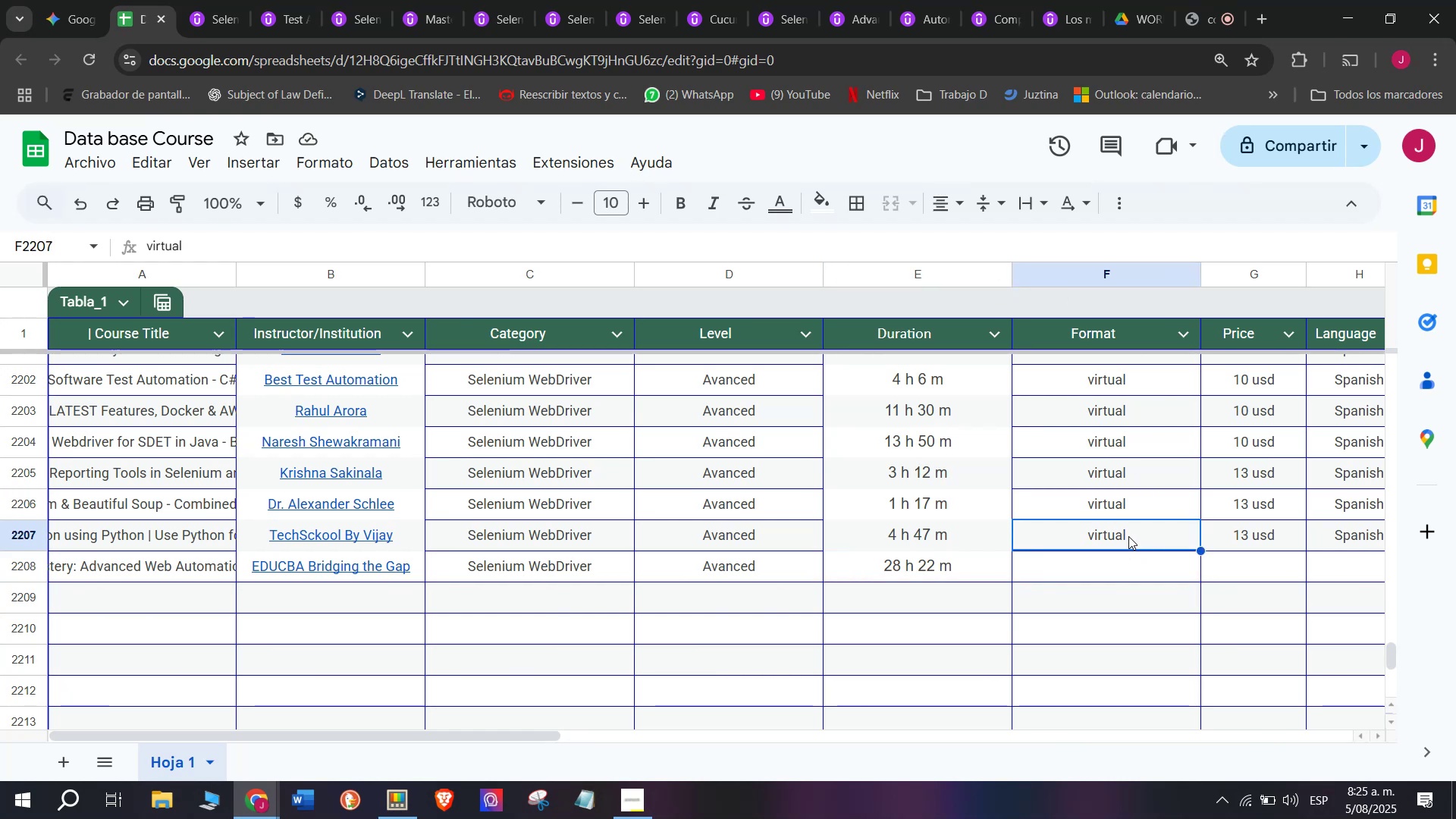 
key(Control+C)
 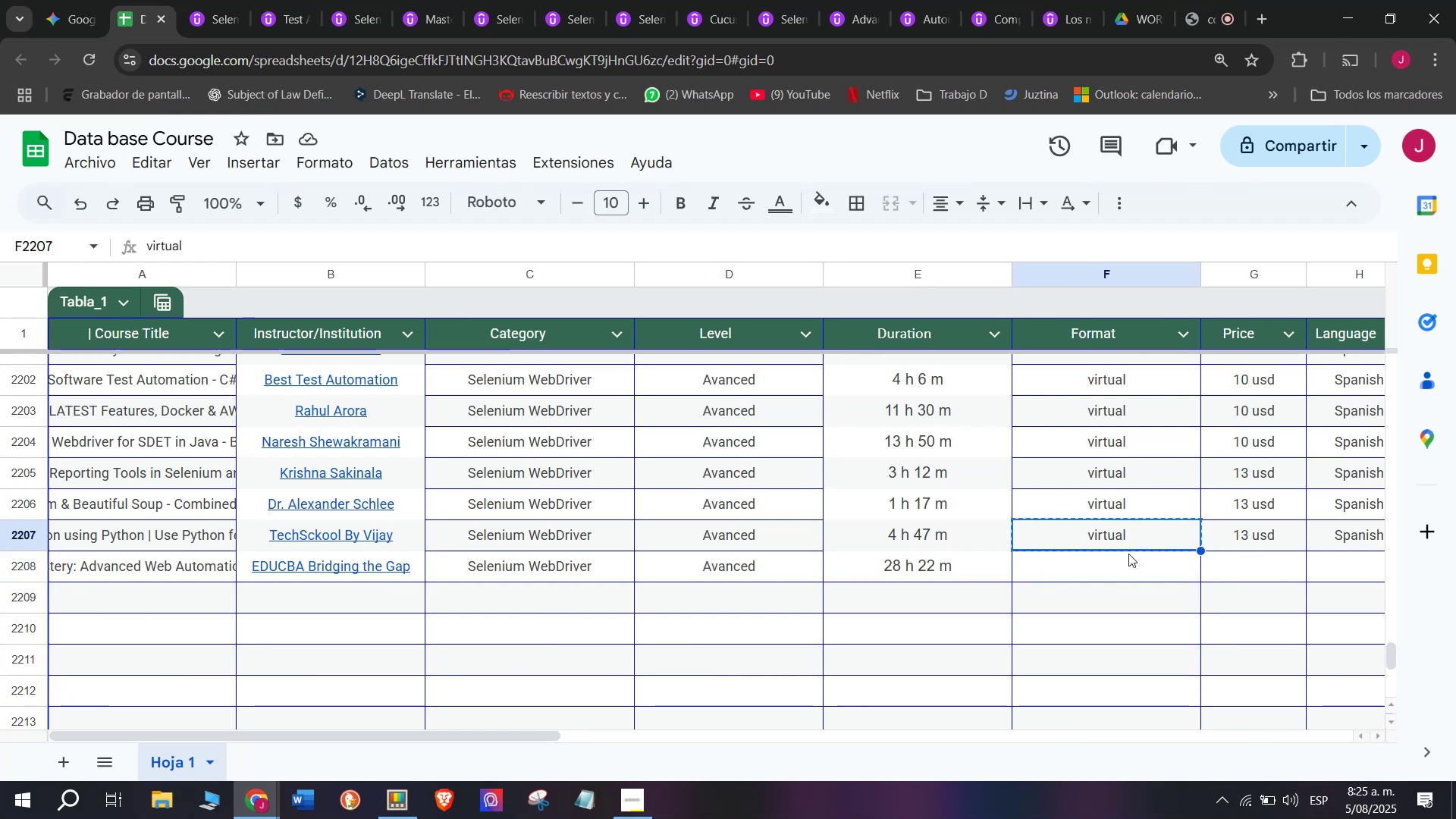 
triple_click([1128, 554])
 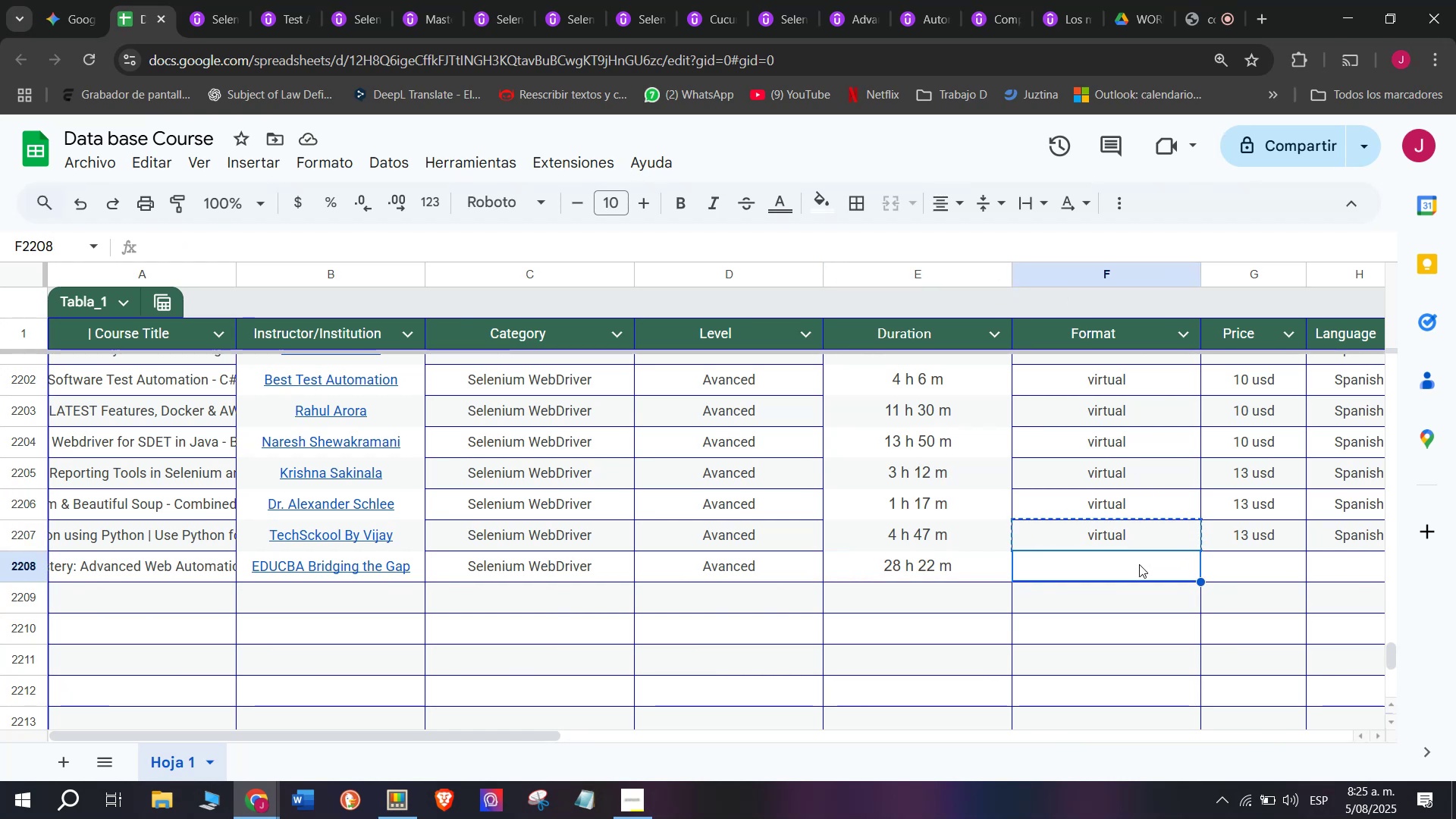 
key(Z)
 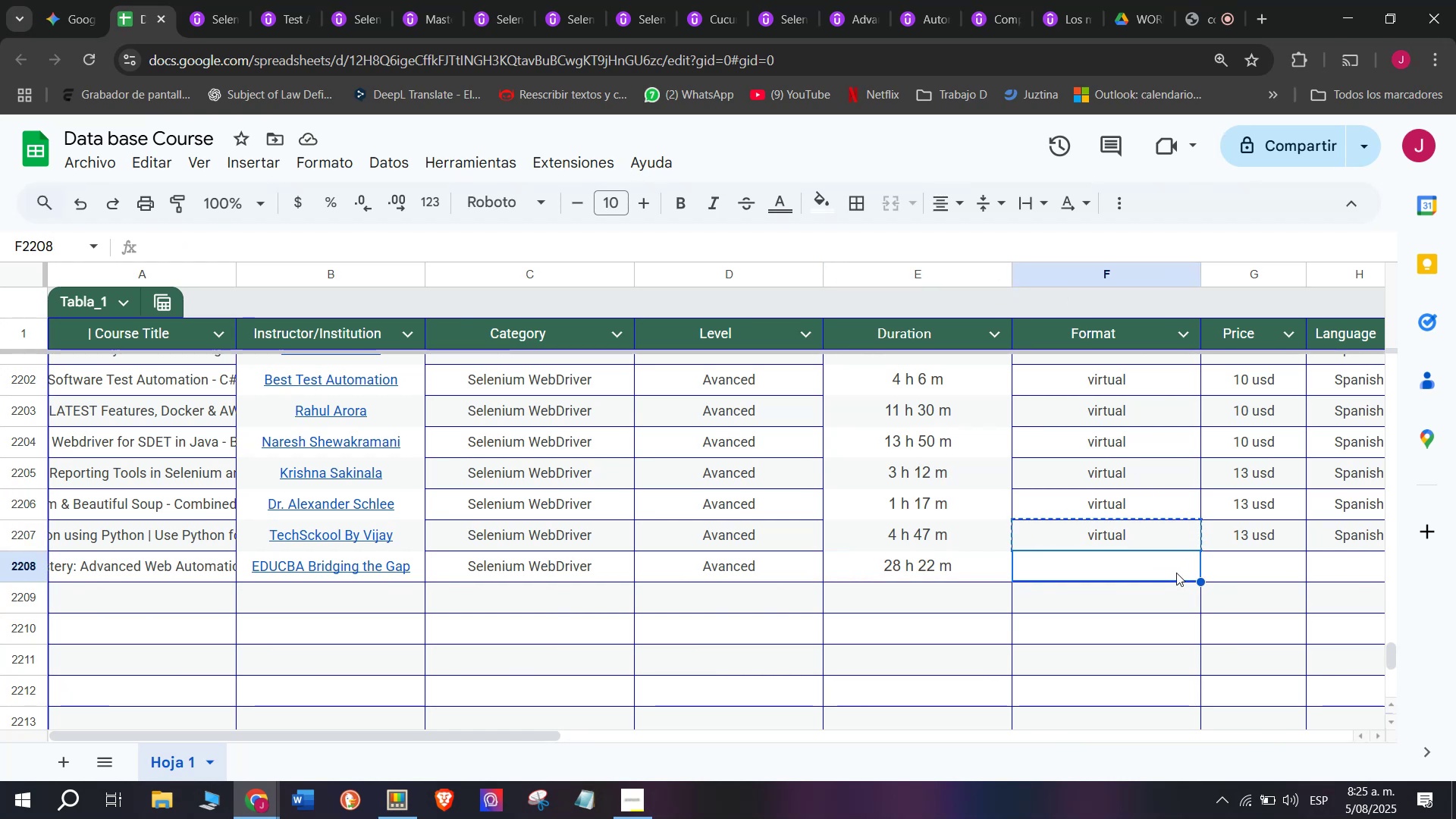 
key(Control+ControlLeft)
 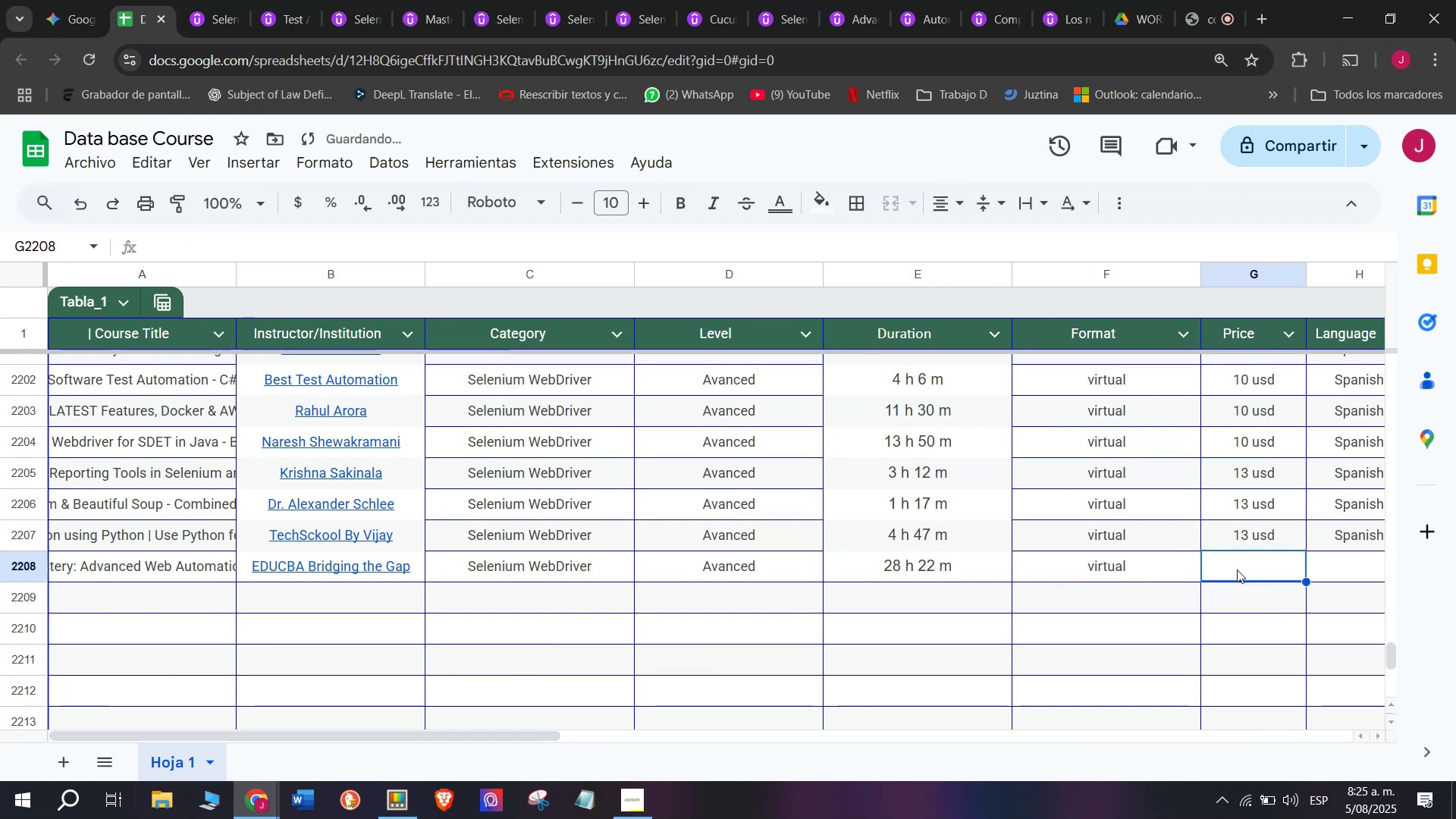 
key(Control+V)
 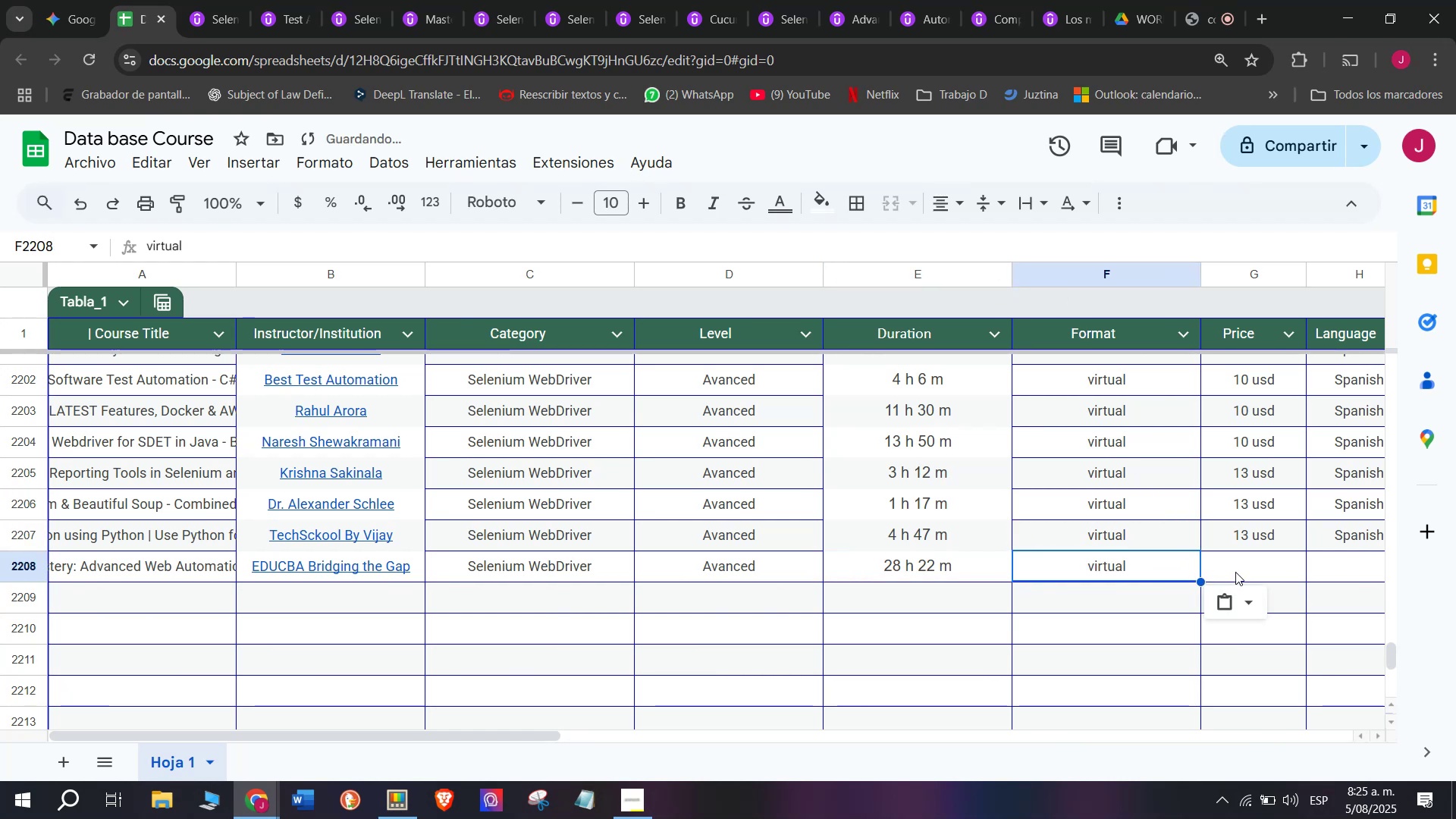 
left_click([1237, 570])
 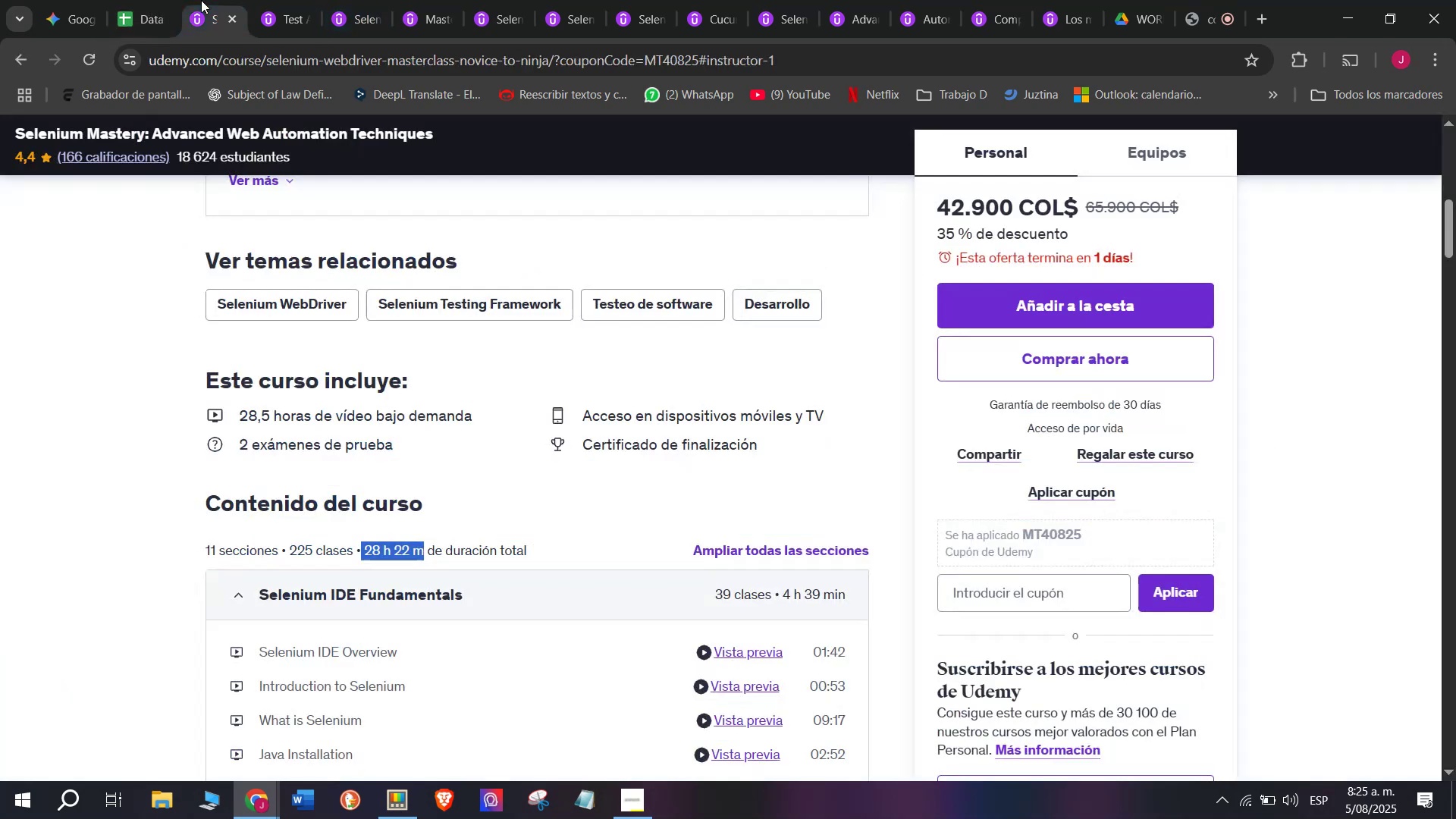 
scroll: coordinate [409, 543], scroll_direction: up, amount: 3.0
 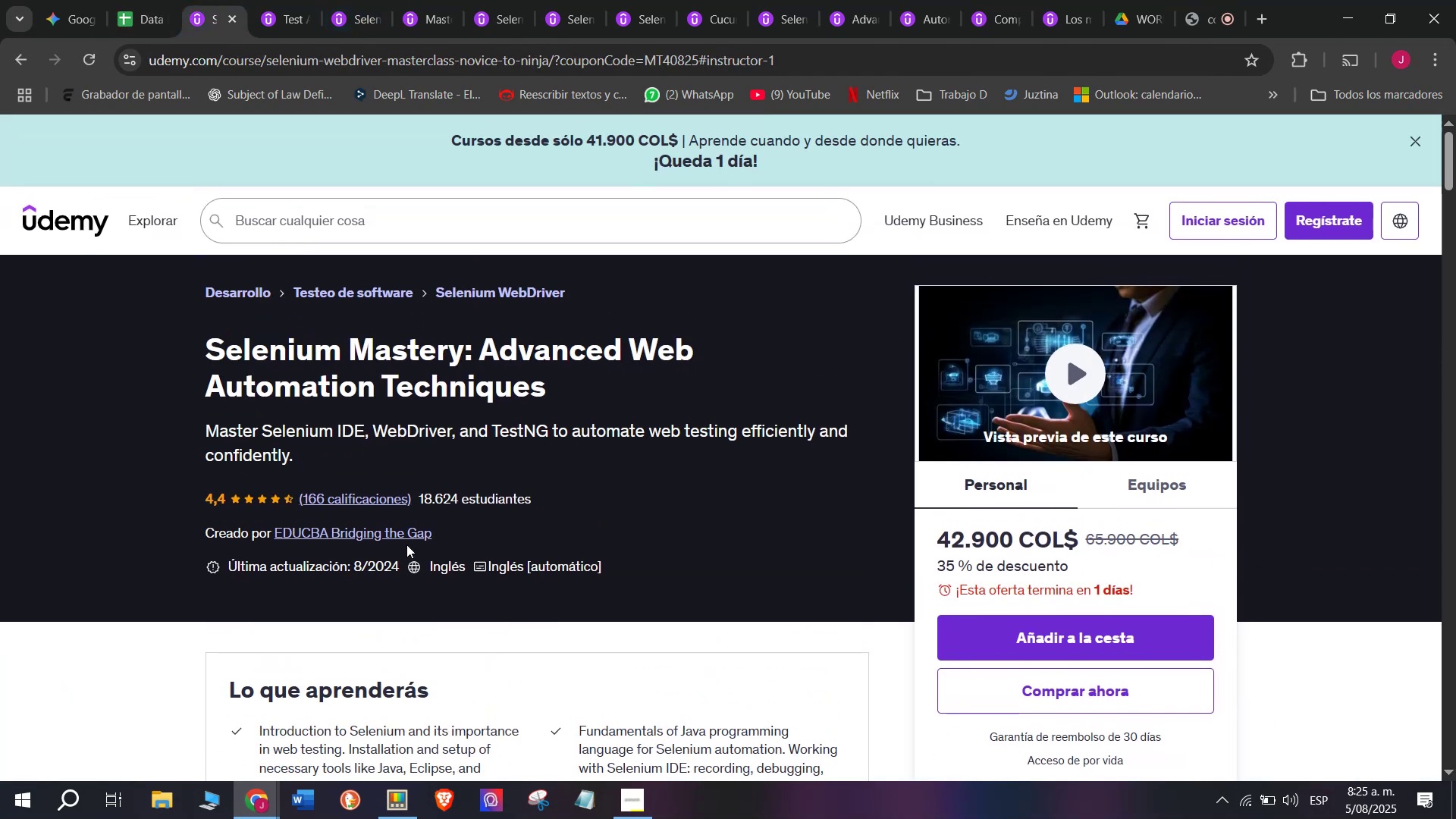 
scroll: coordinate [400, 544], scroll_direction: none, amount: 0.0
 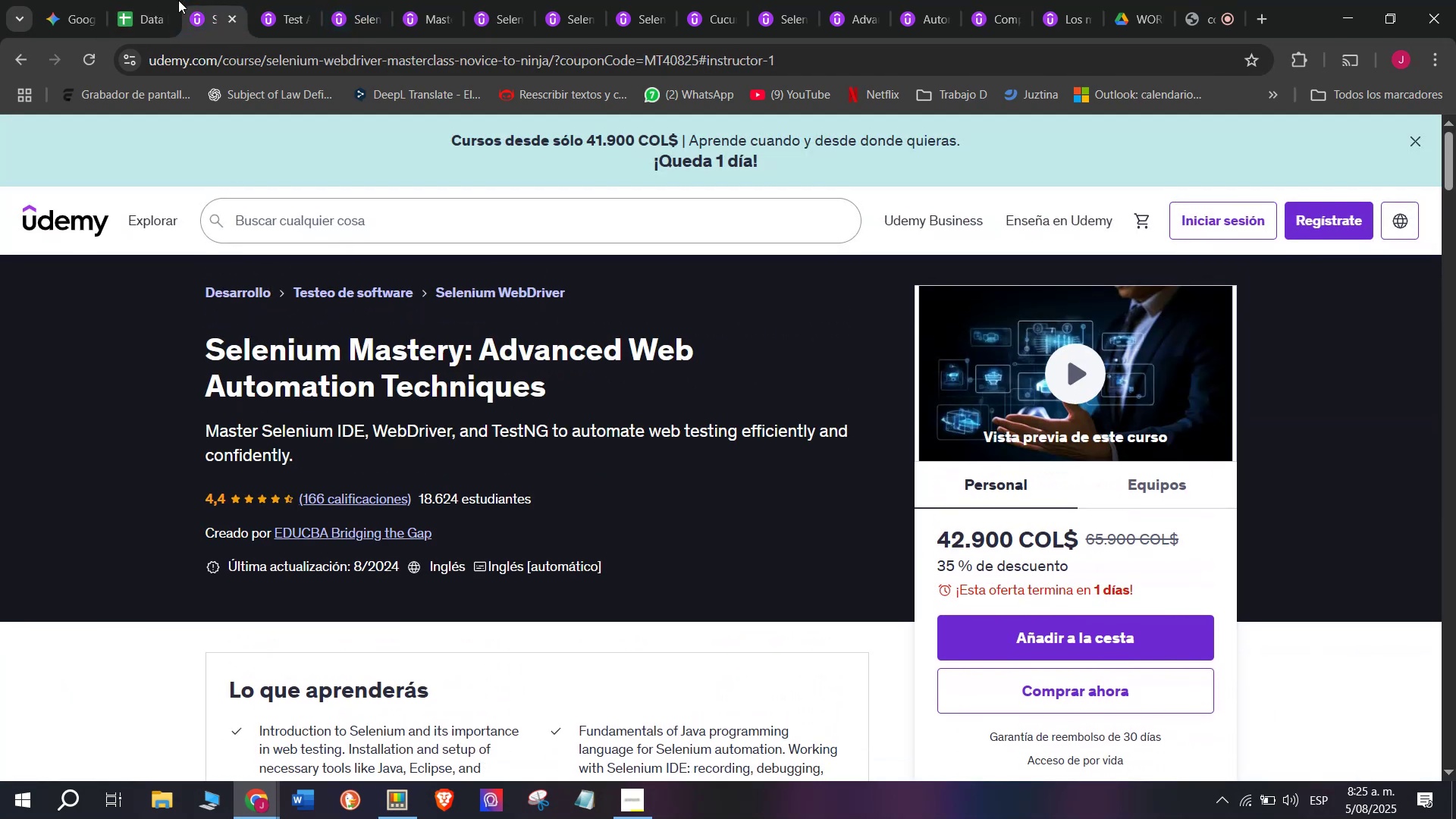 
left_click([134, 0])
 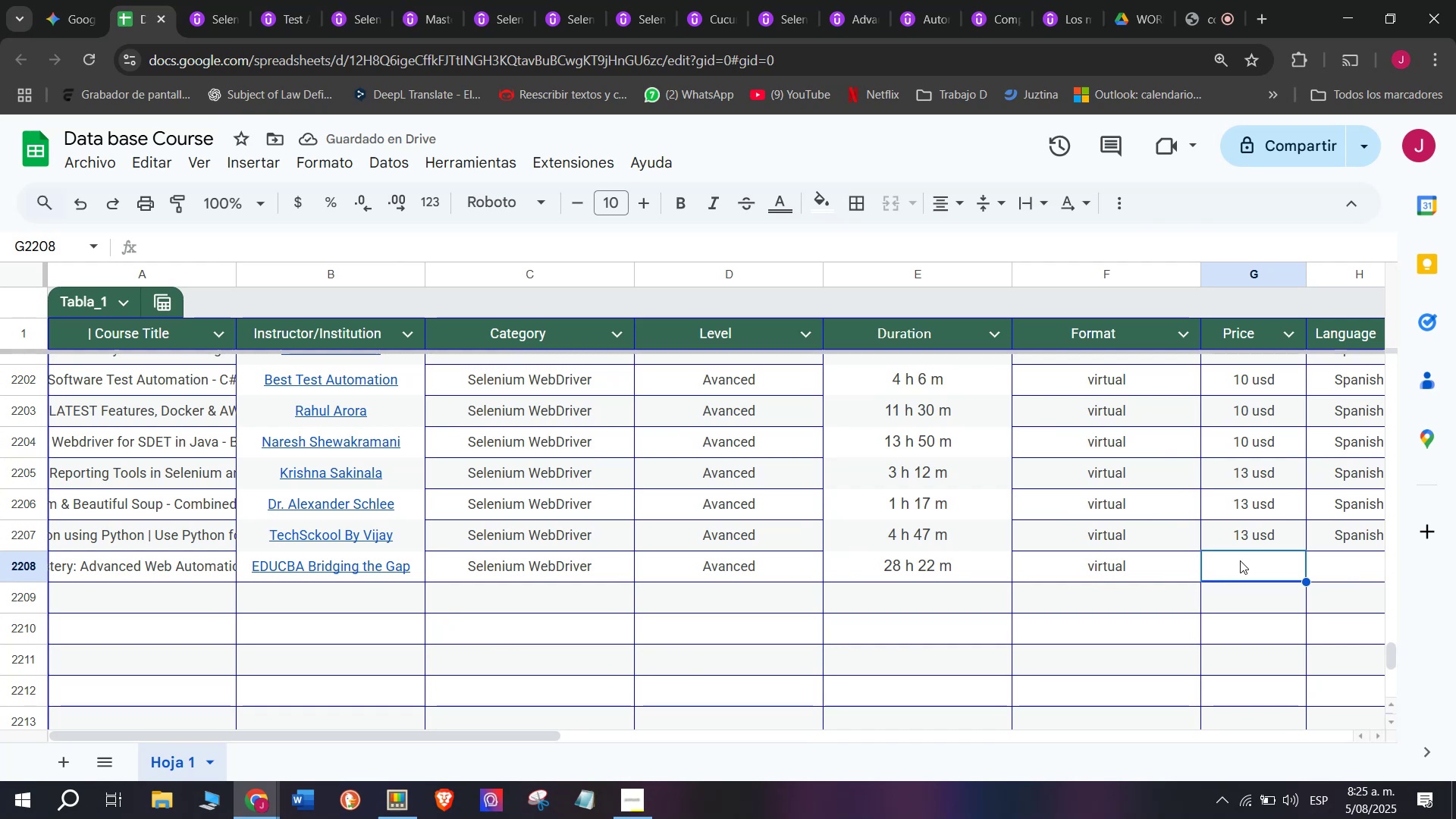 
left_click([1241, 529])
 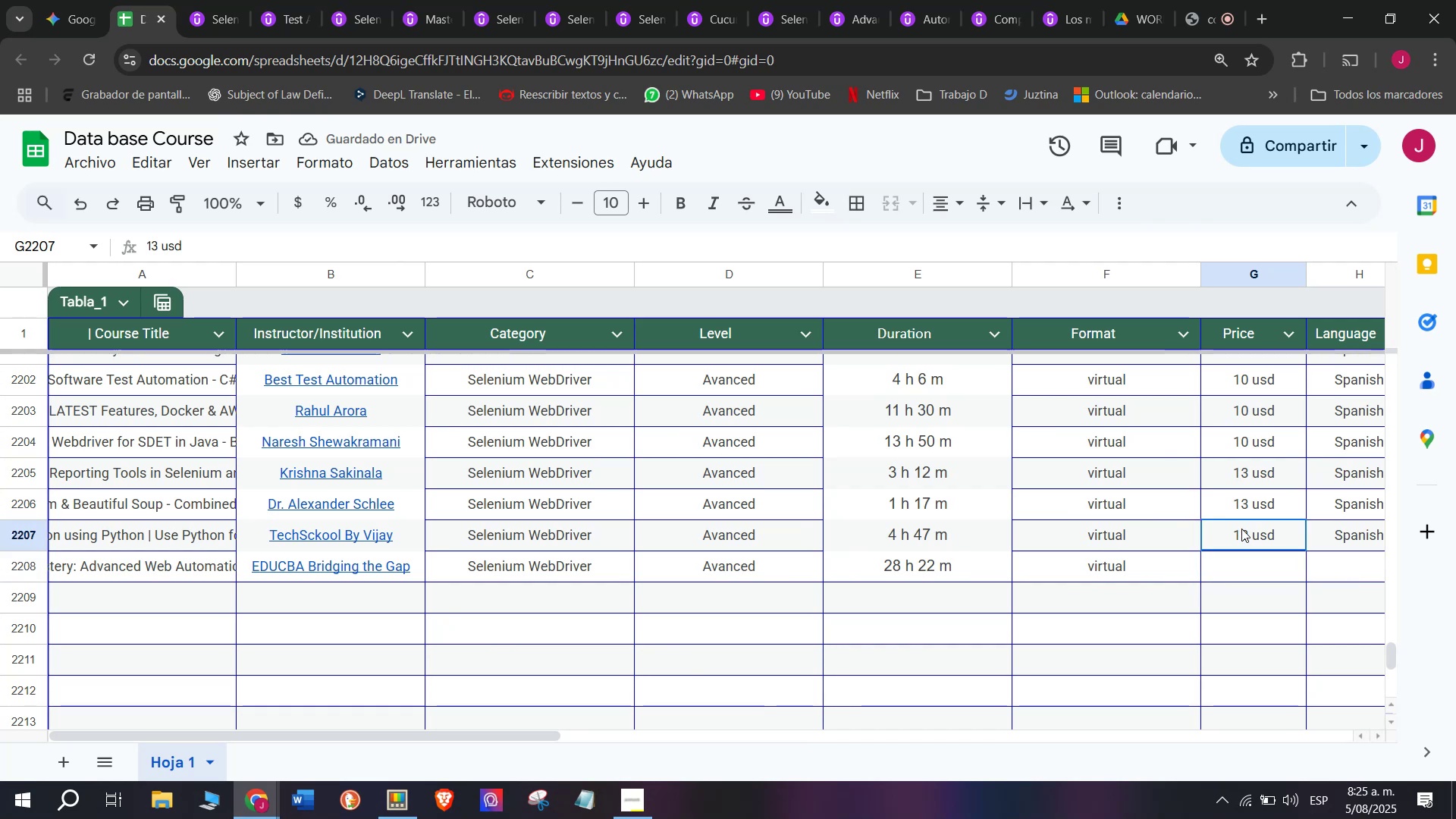 
key(Break)
 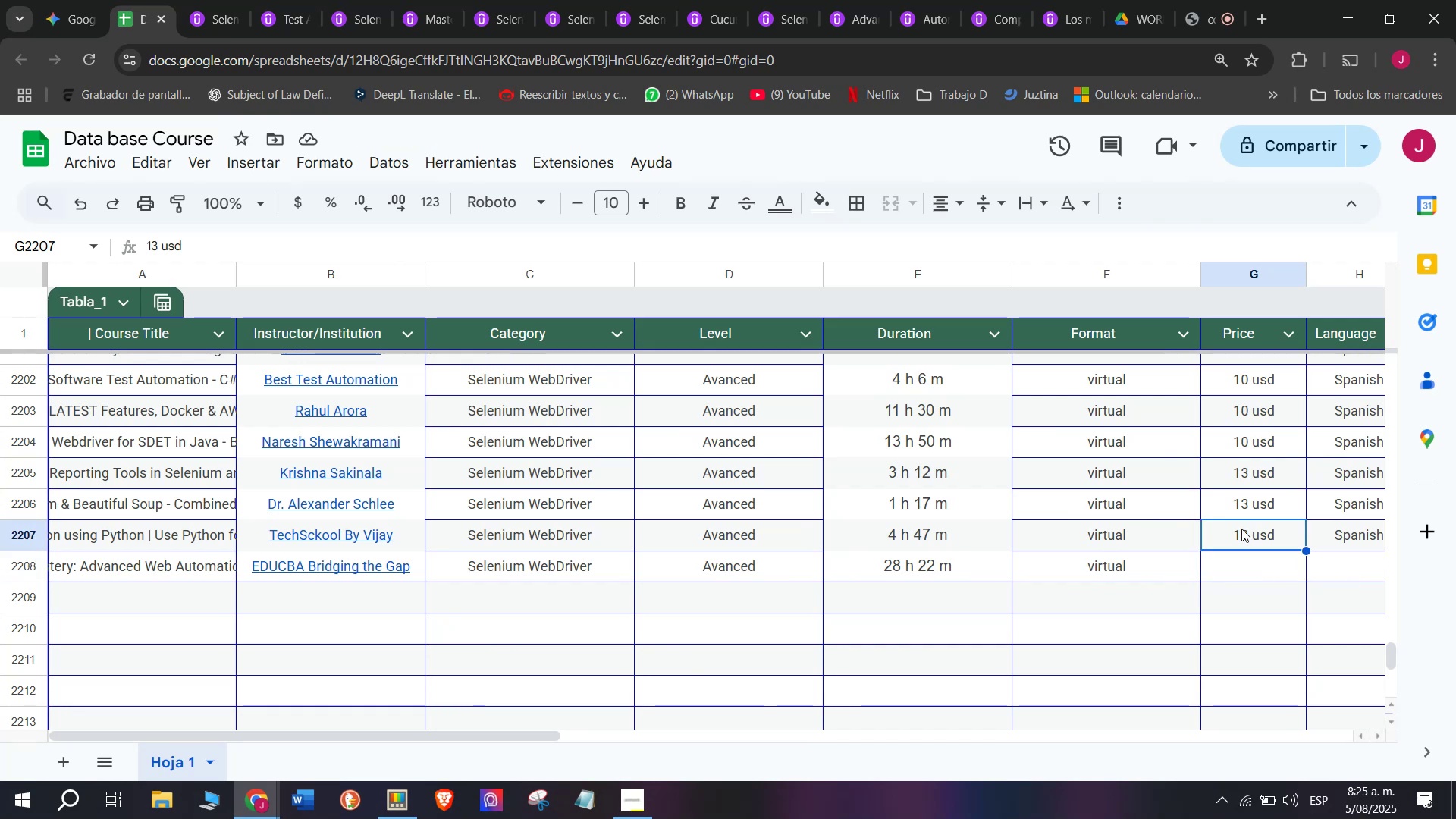 
key(Control+ControlLeft)
 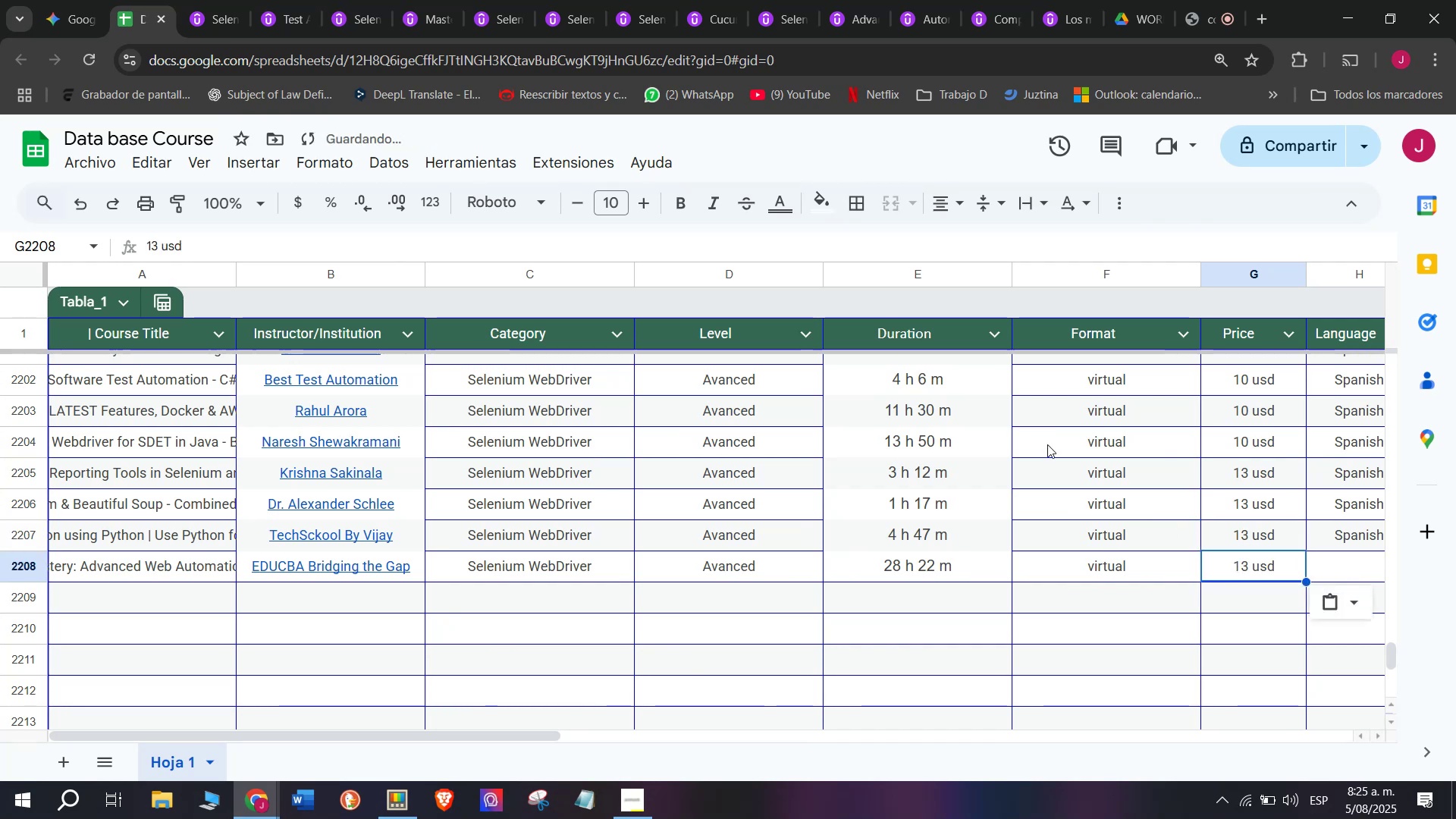 
key(Control+C)
 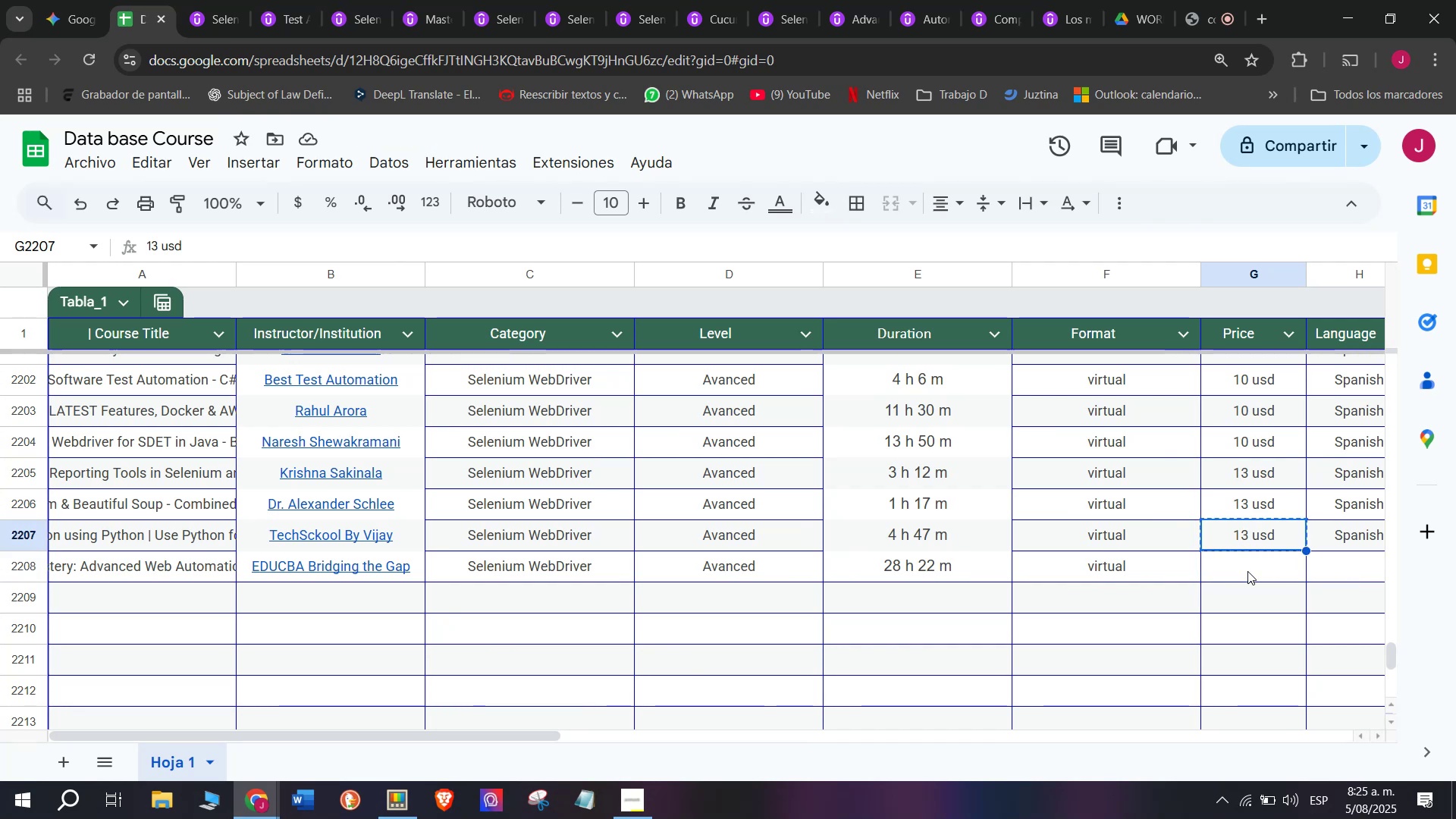 
key(Z)
 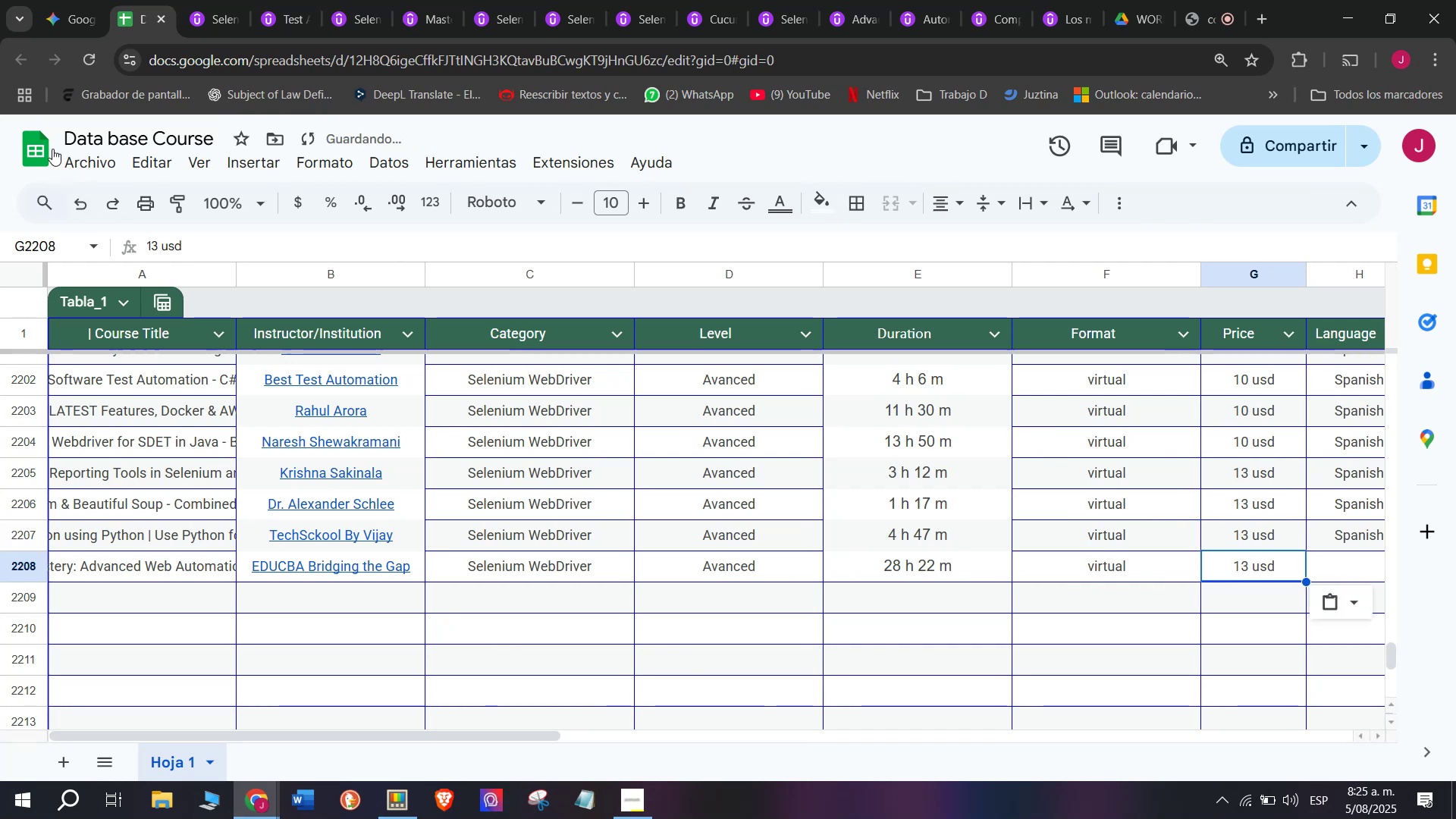 
key(Control+ControlLeft)
 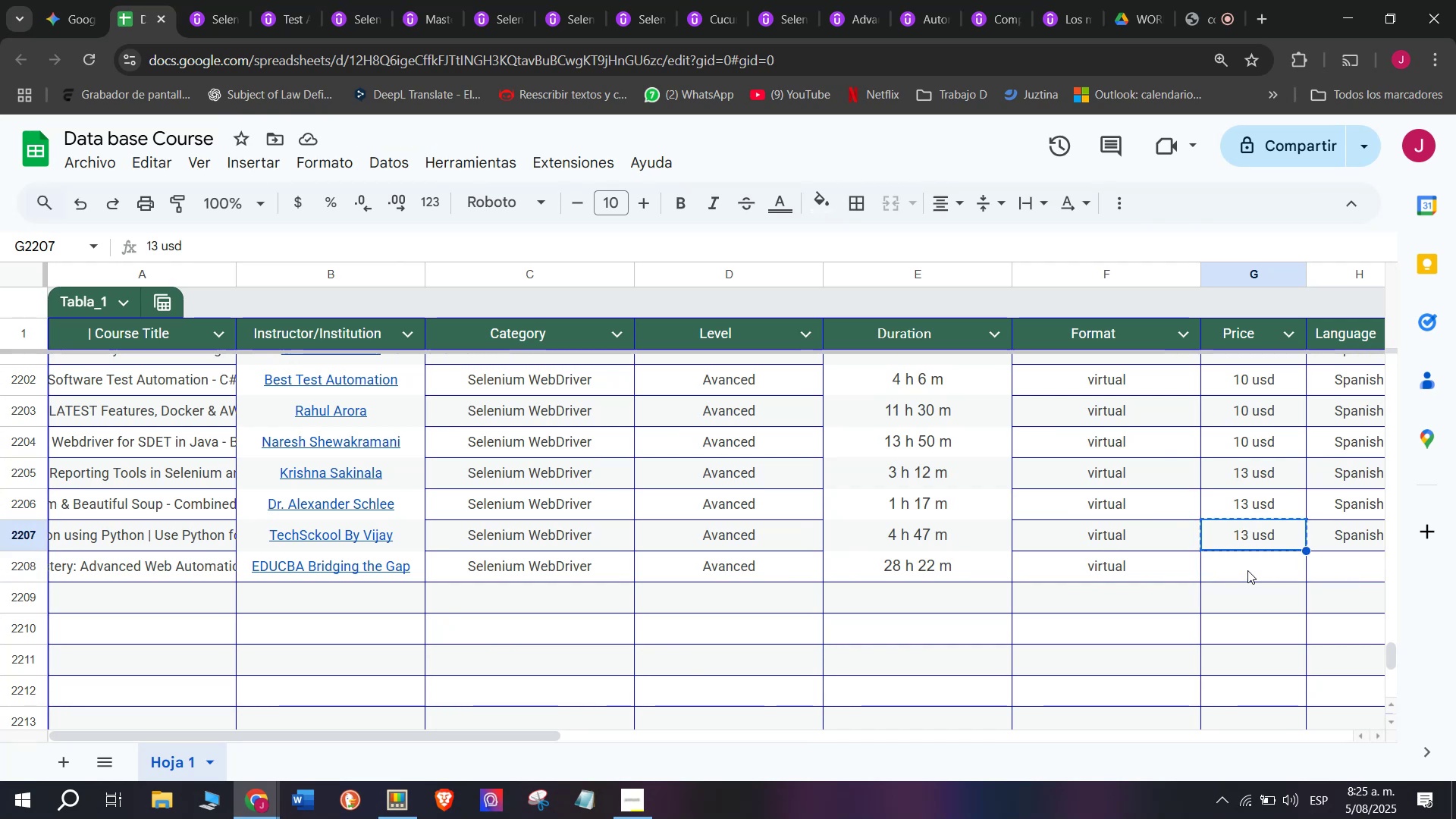 
key(Control+V)
 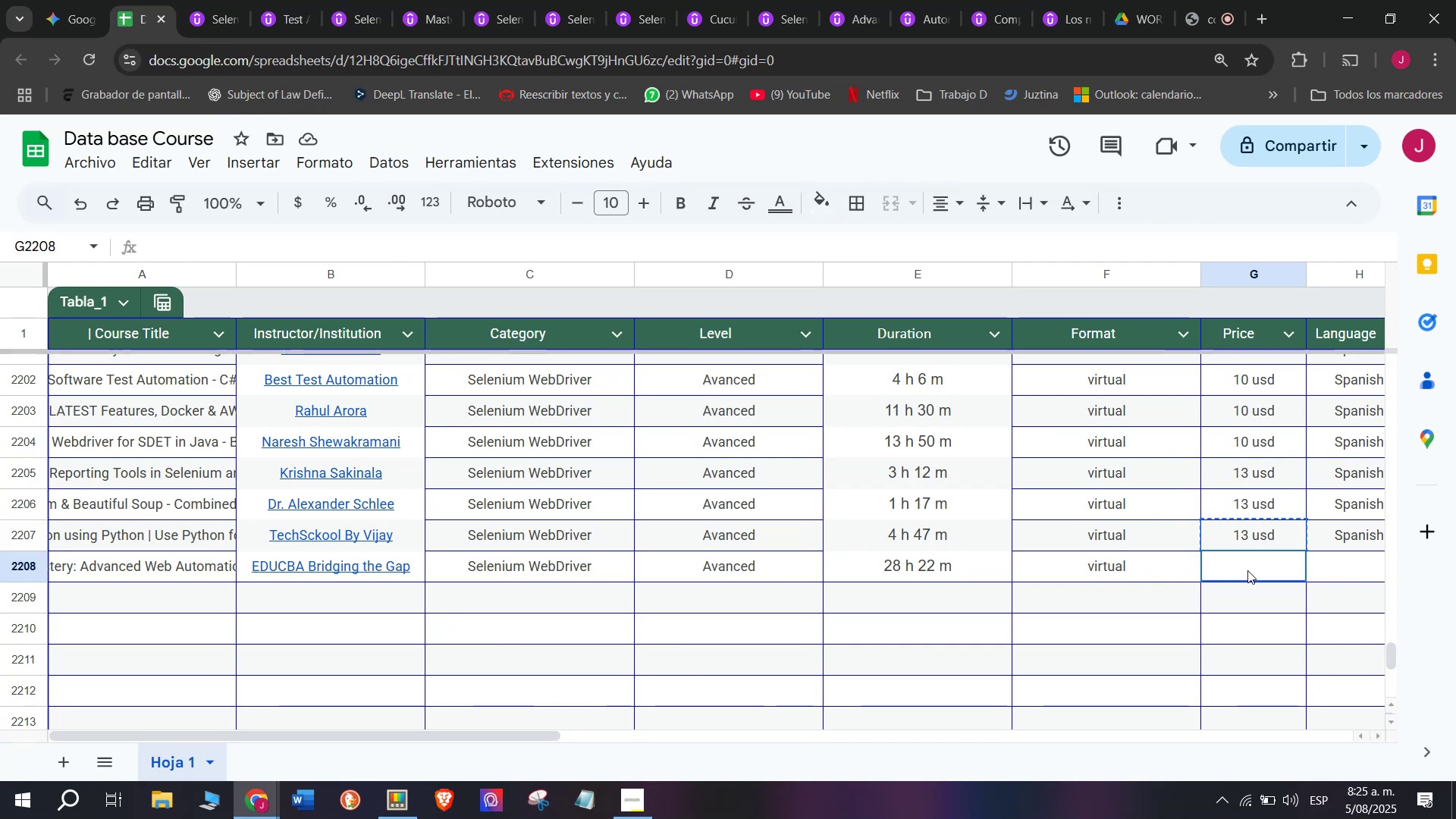 
double_click([1247, 570])
 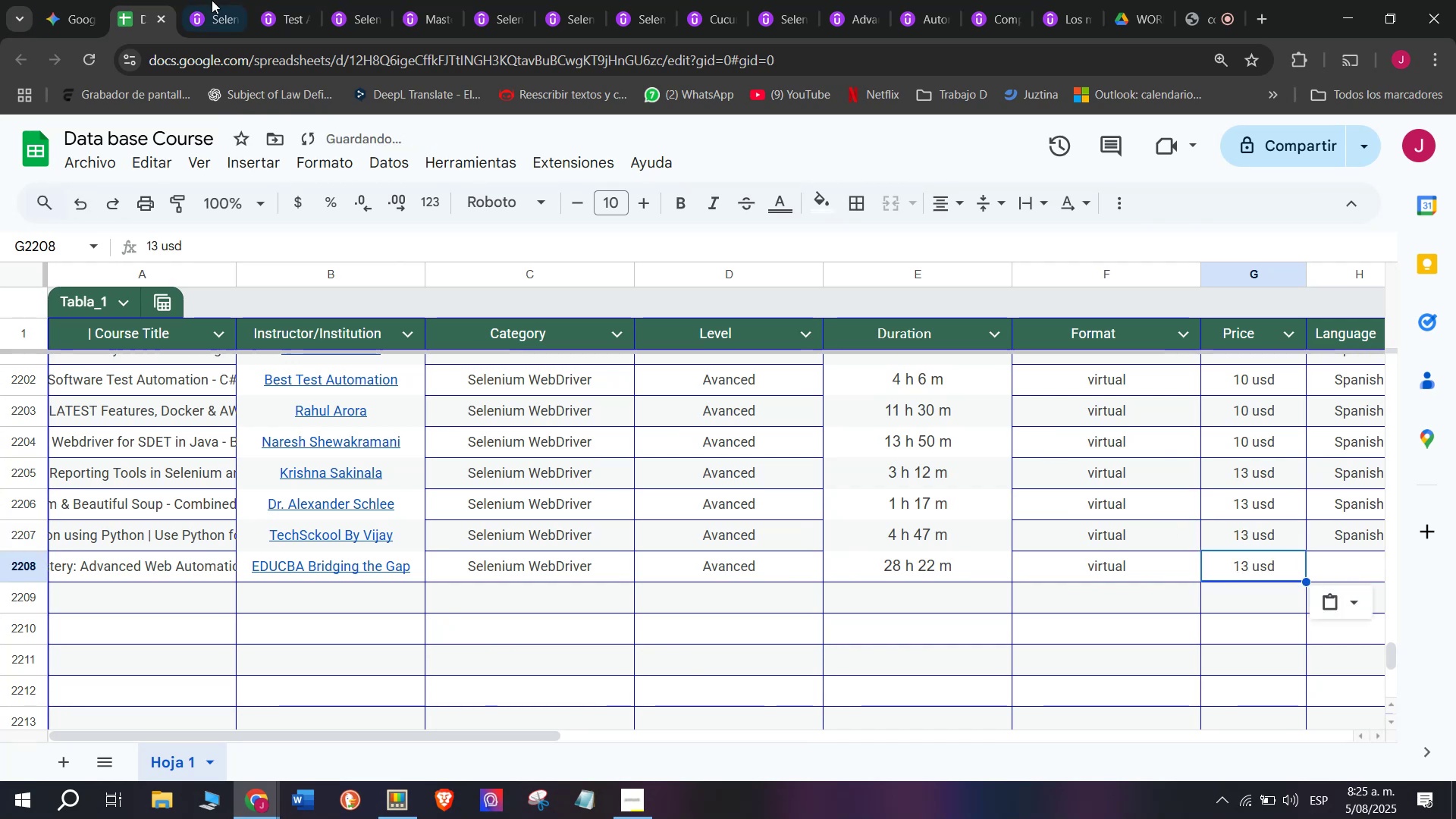 
left_click([190, 0])
 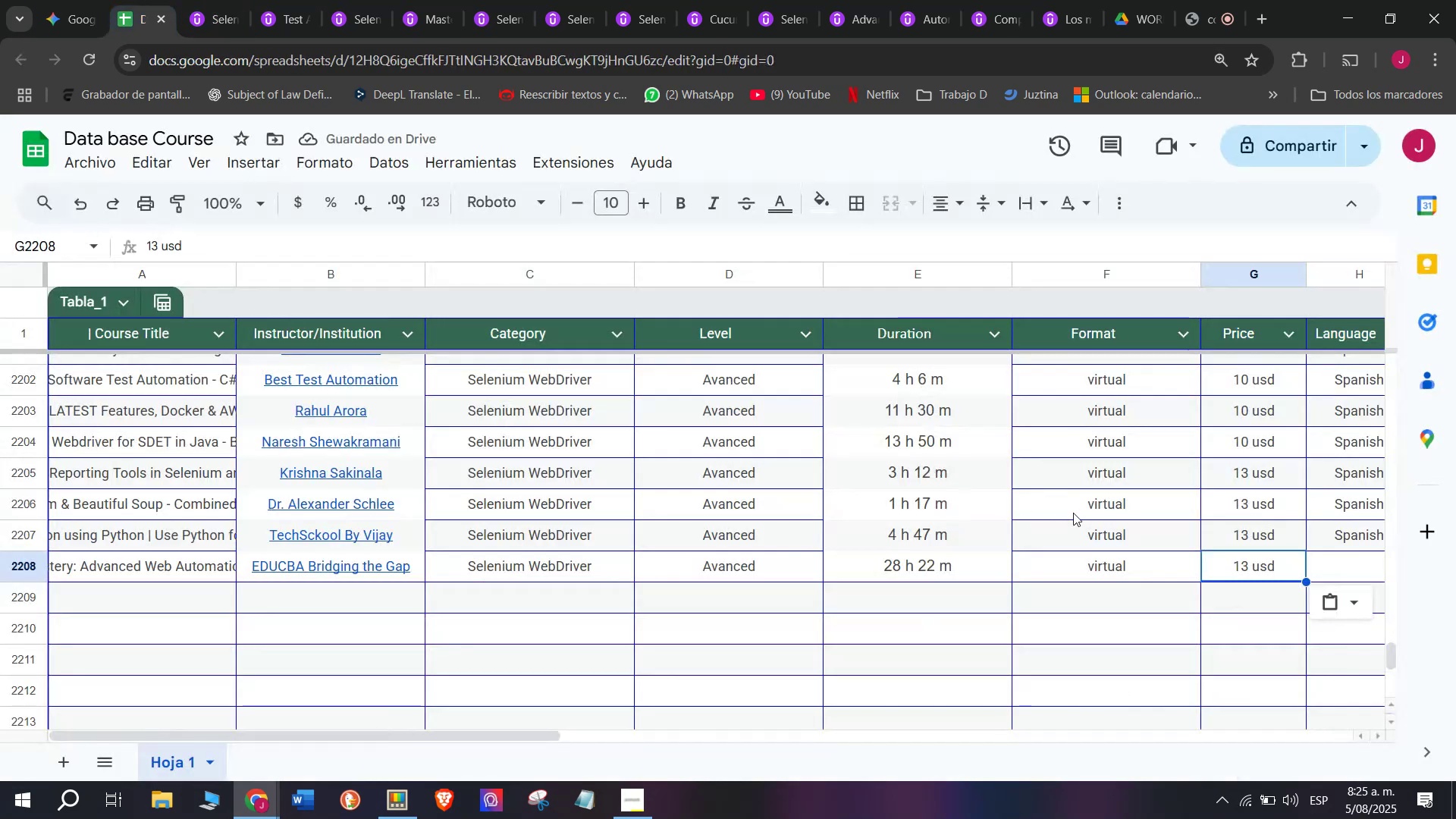 
wait(5.56)
 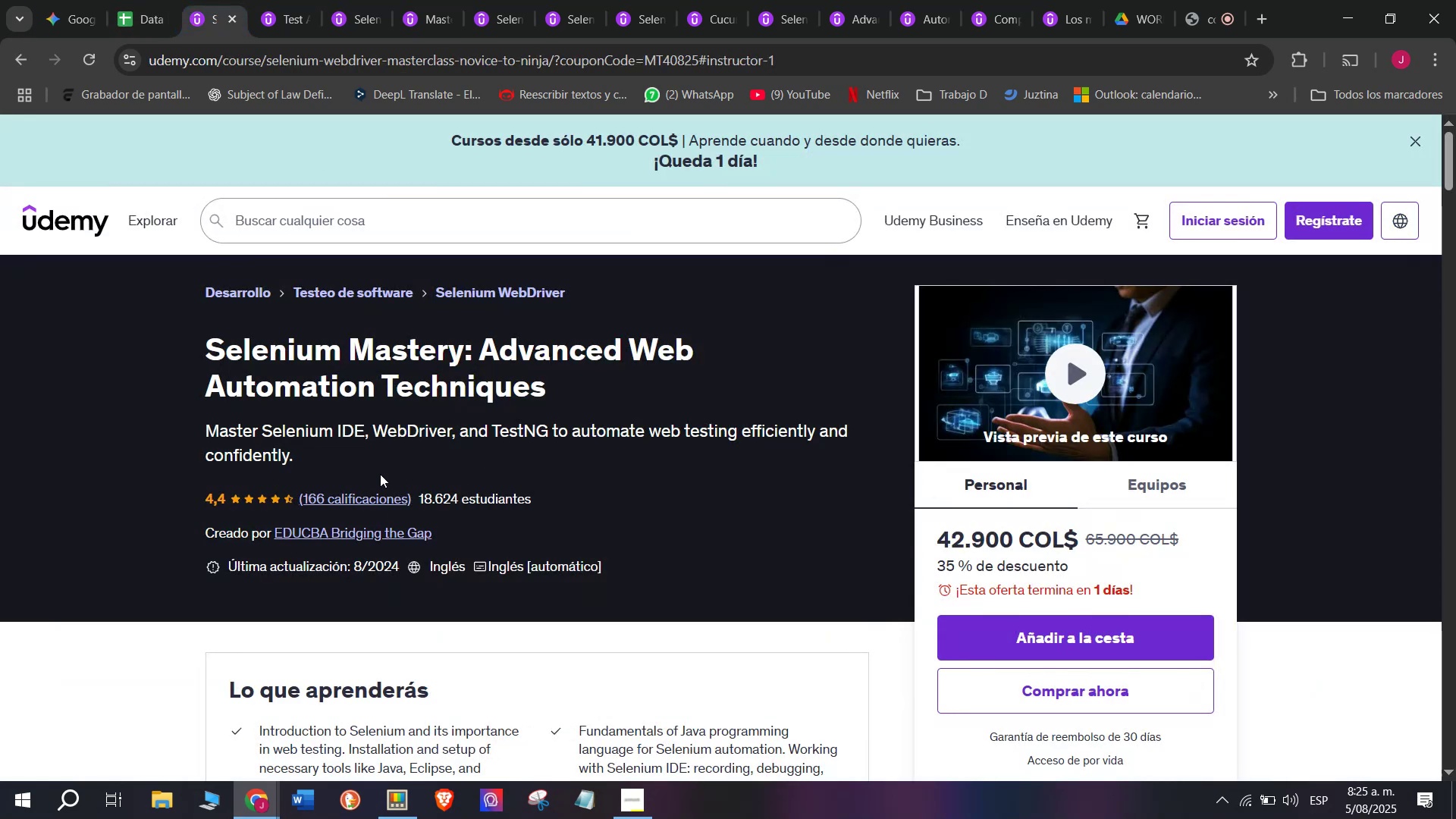 
left_click([240, 0])
 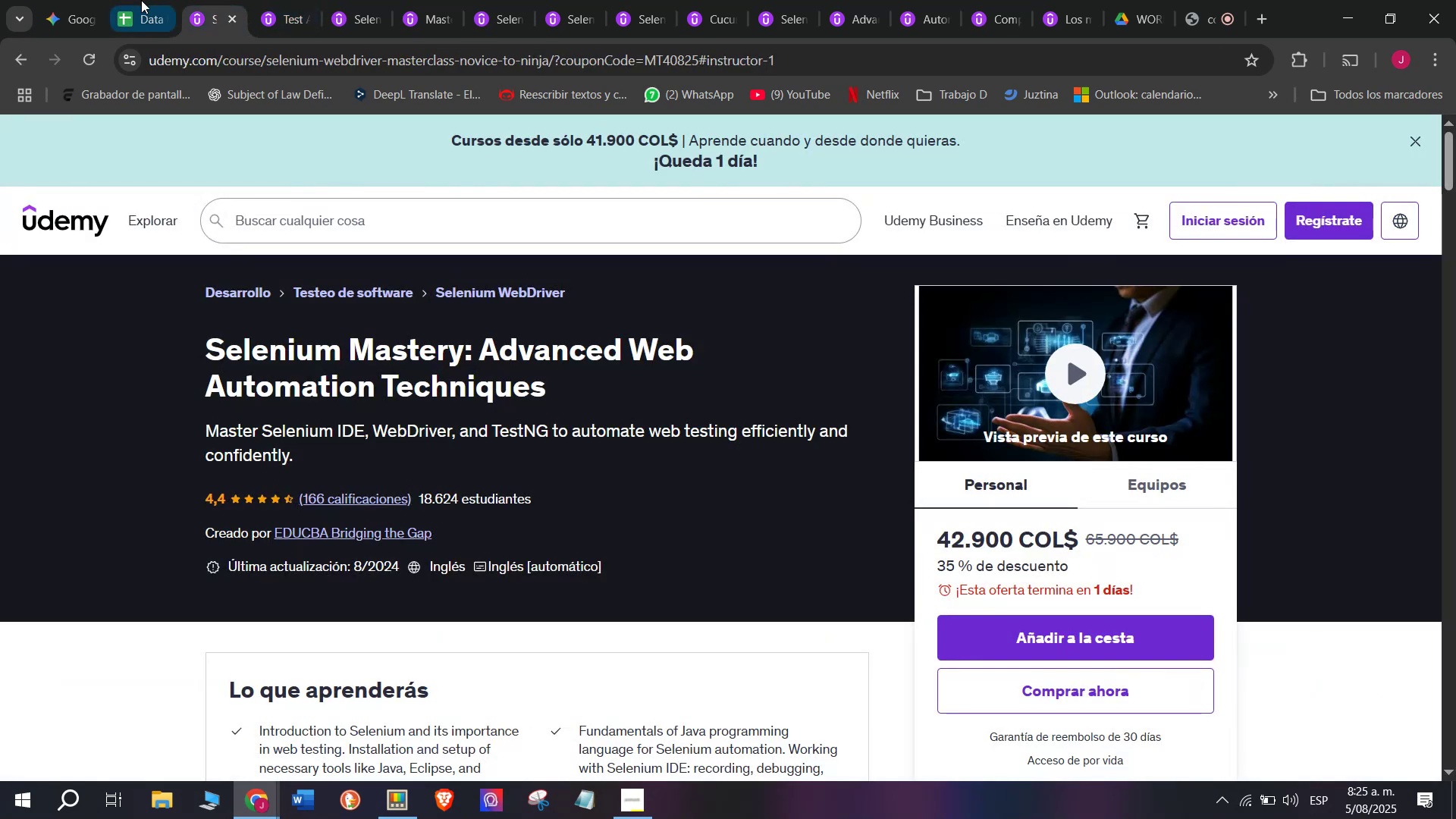 
left_click([137, 0])
 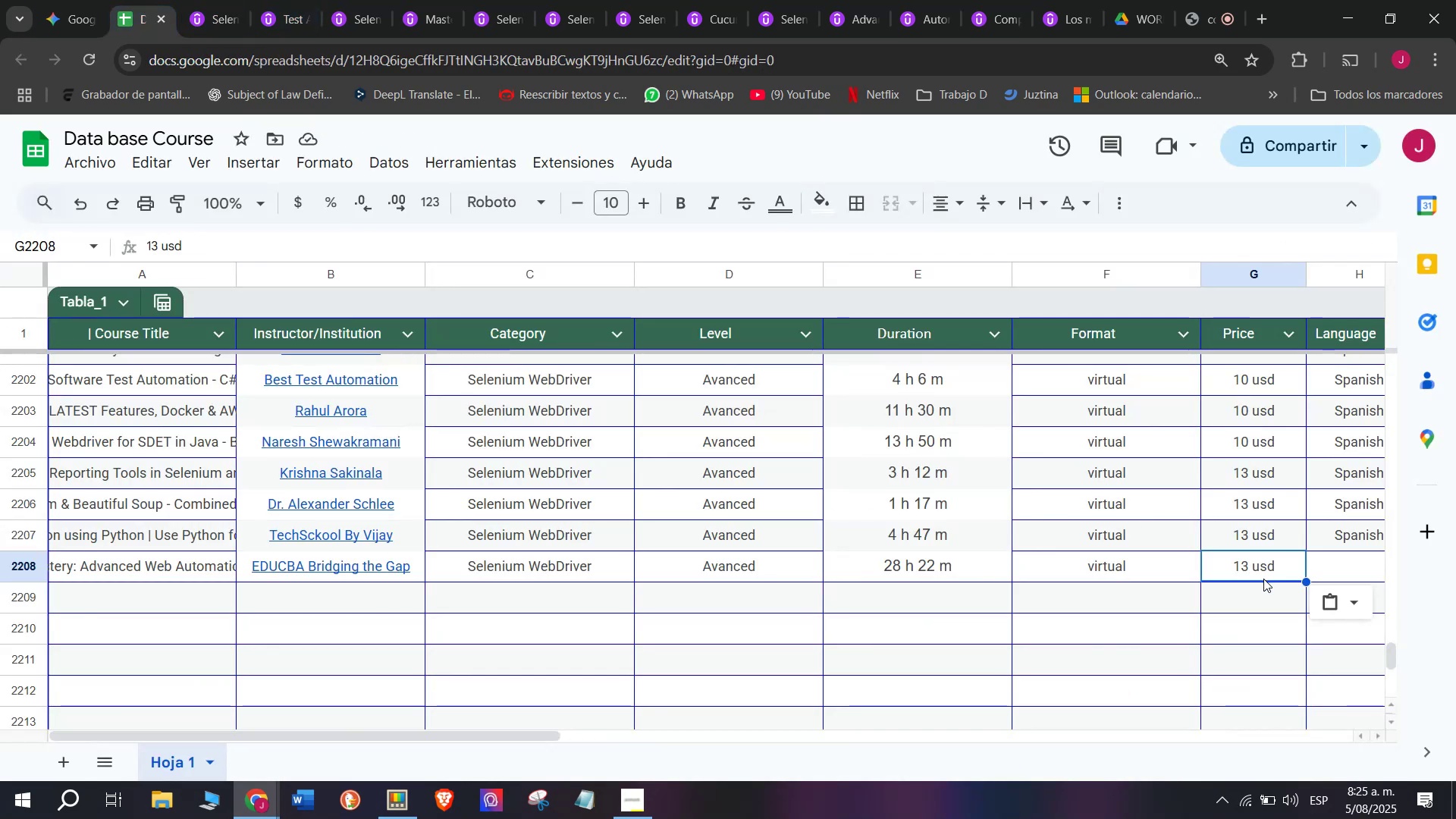 
left_click([1251, 570])
 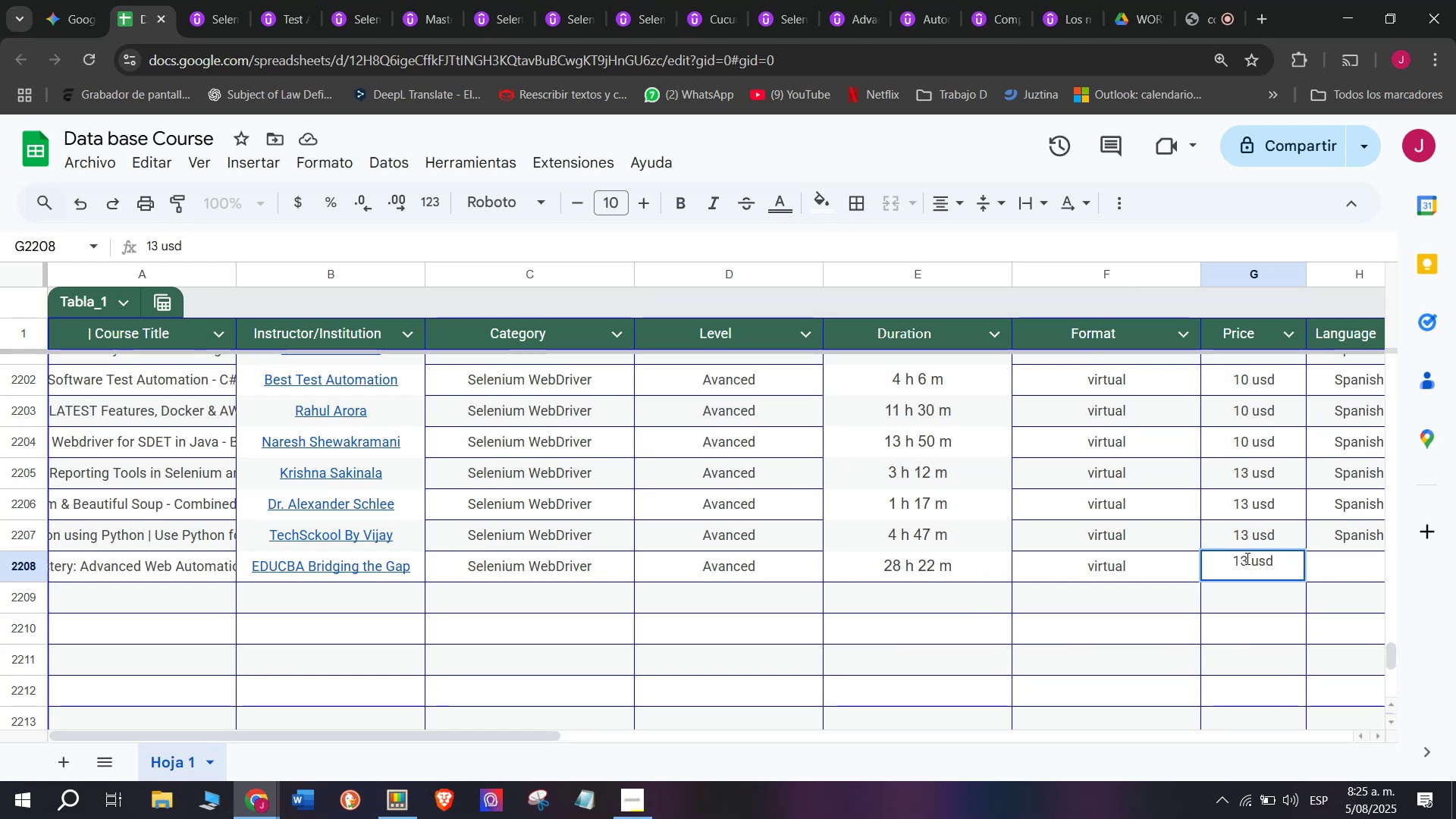 
left_click([1246, 557])
 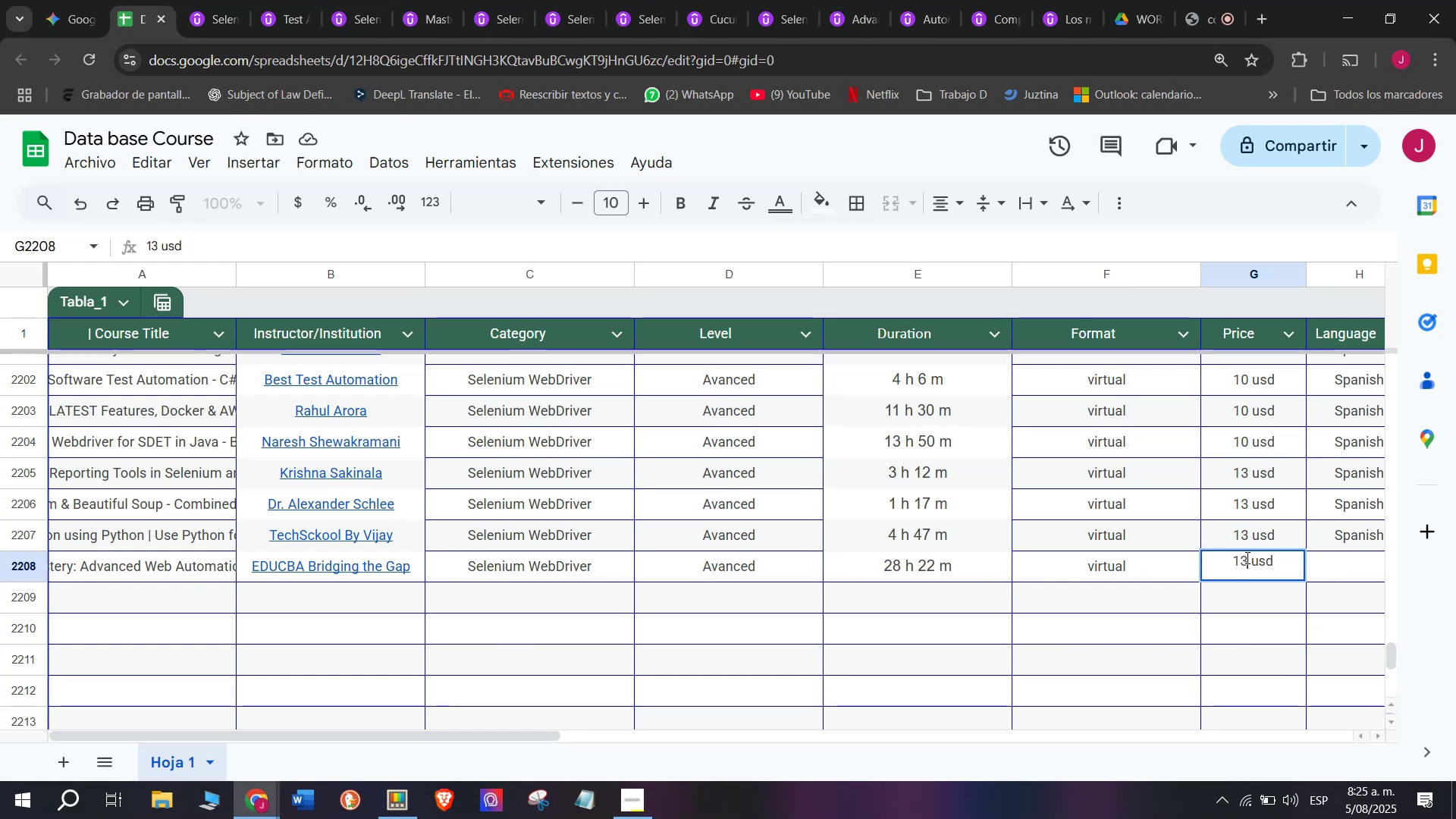 
key(Backspace)
 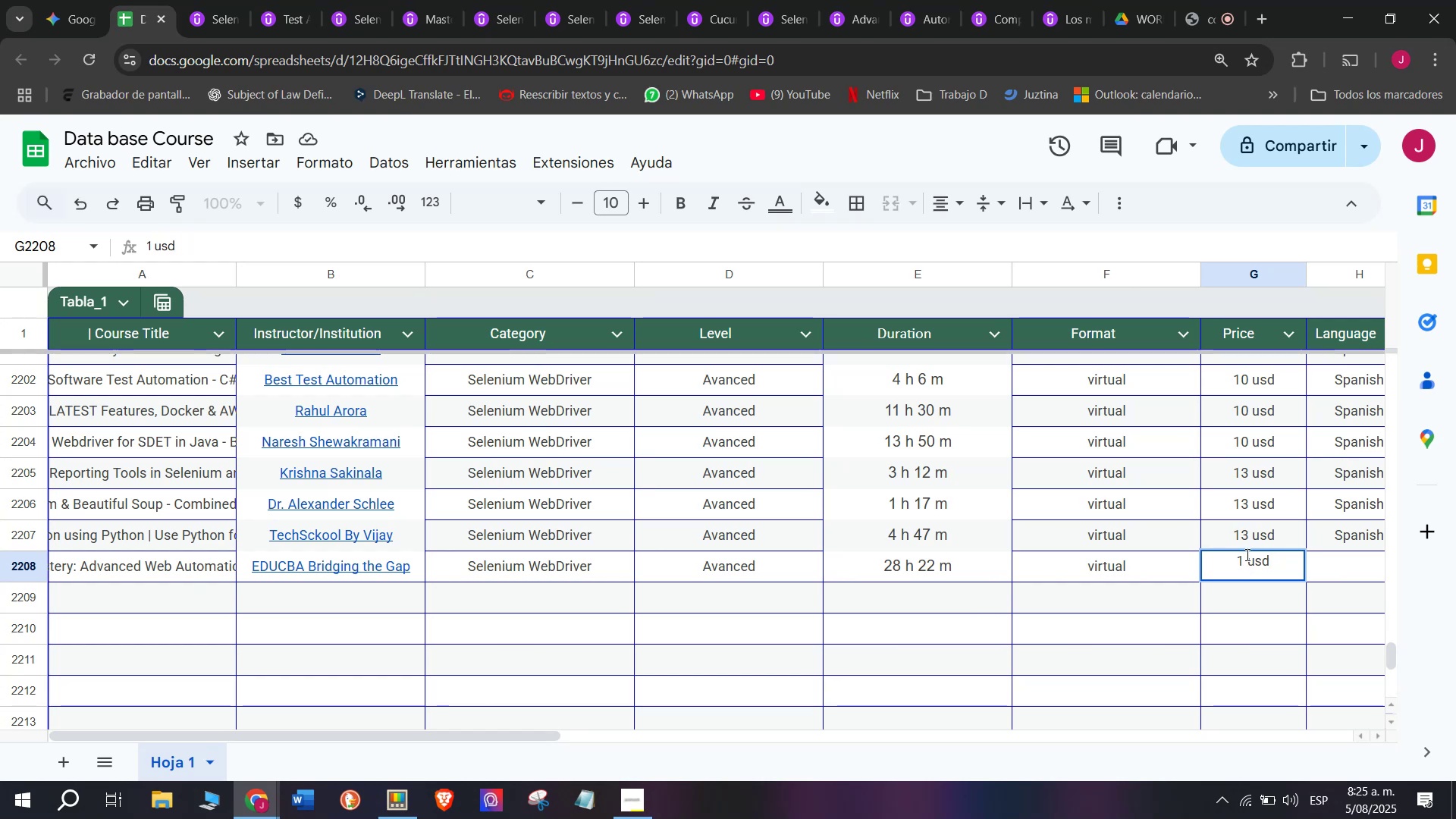 
key(Q)
 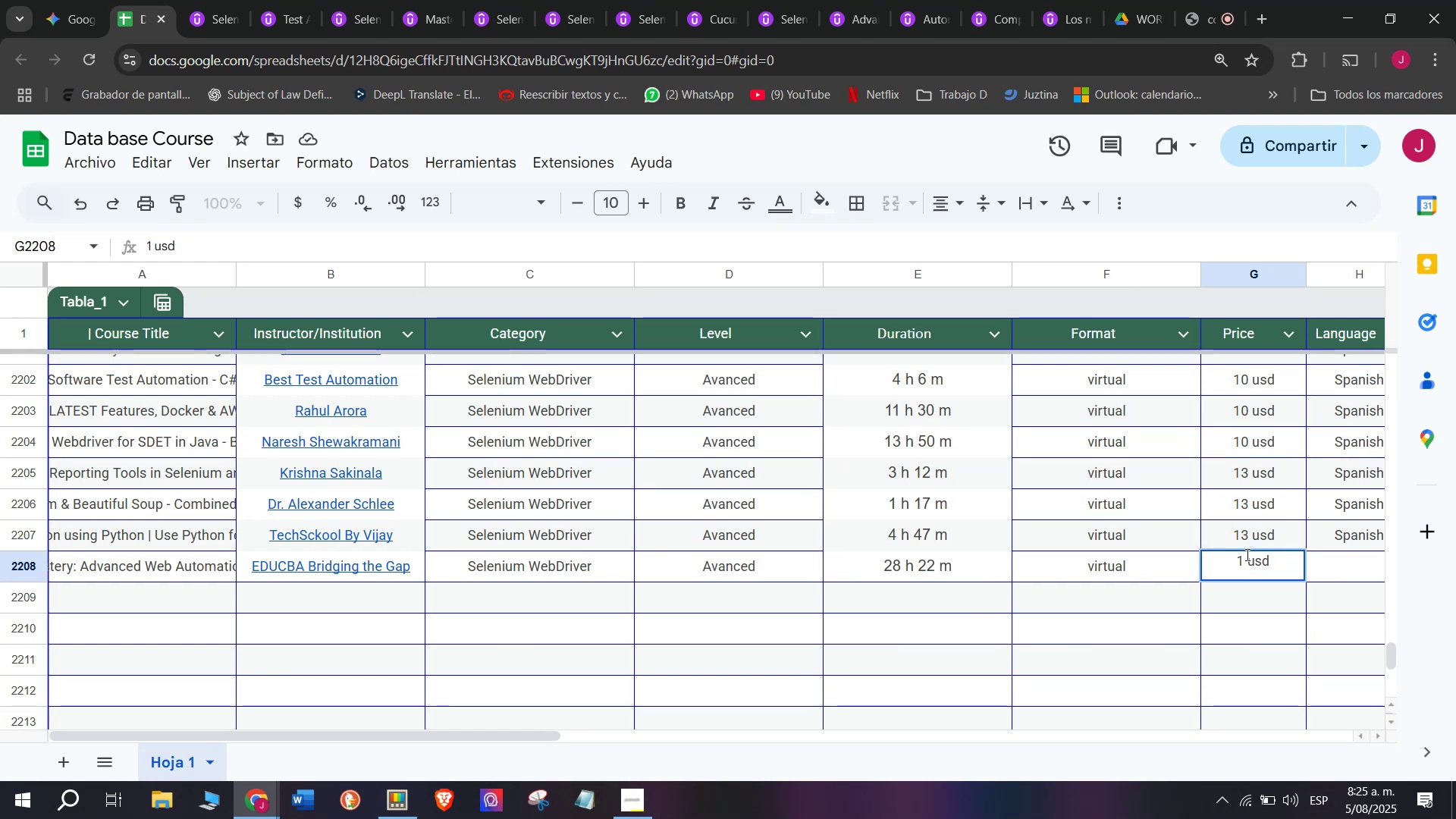 
key(0)
 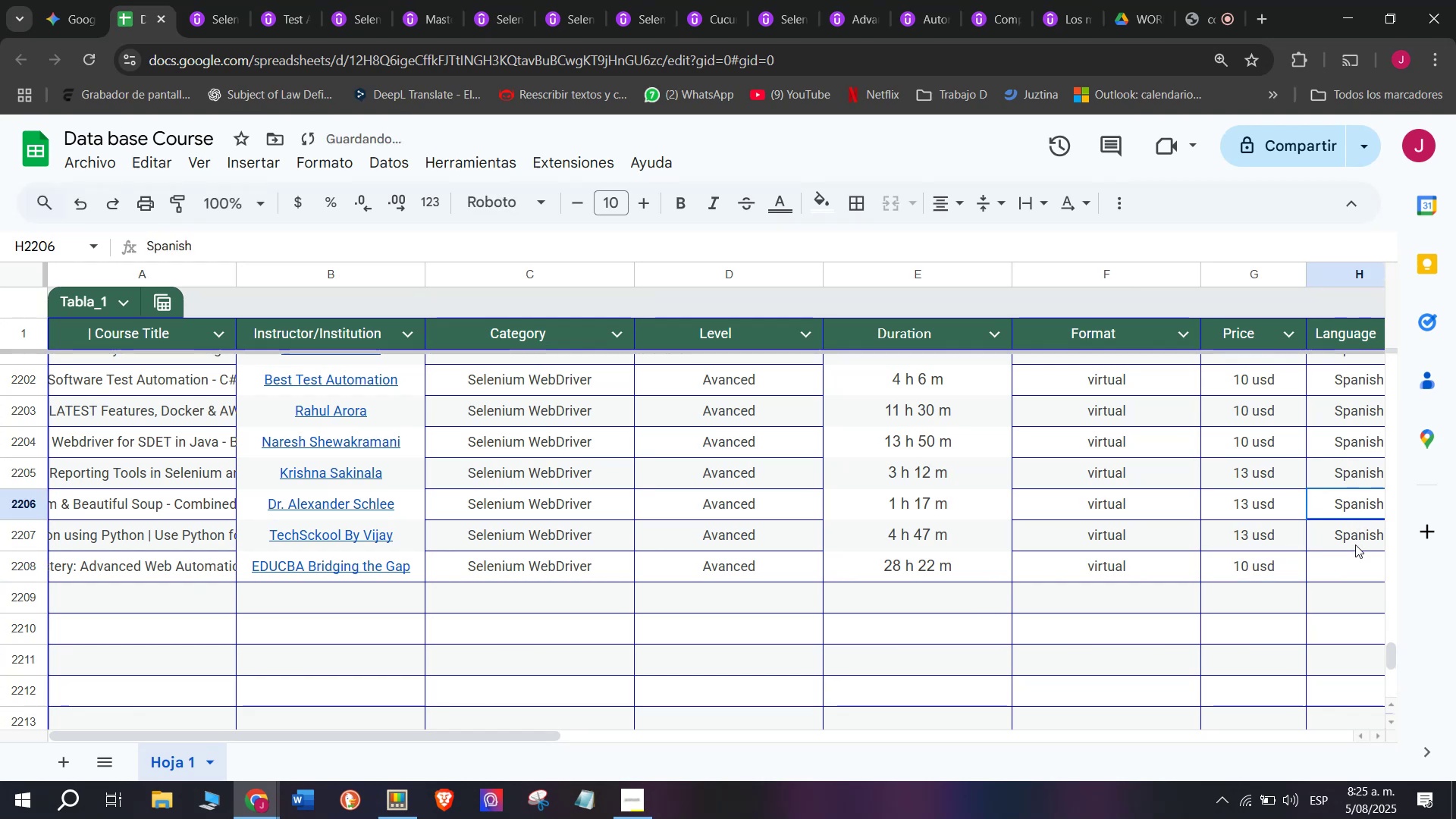 
left_click([1355, 544])
 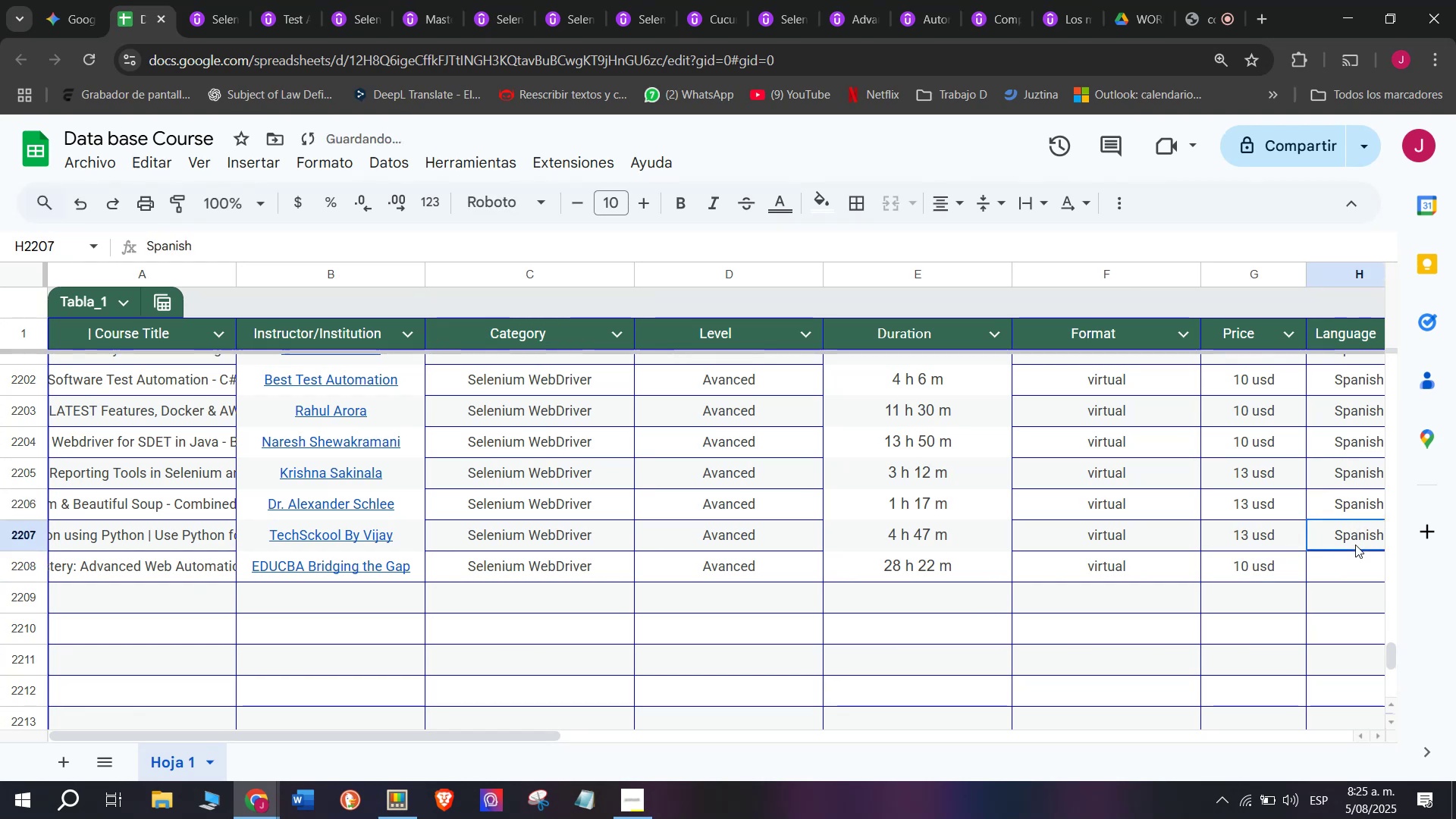 
key(Break)
 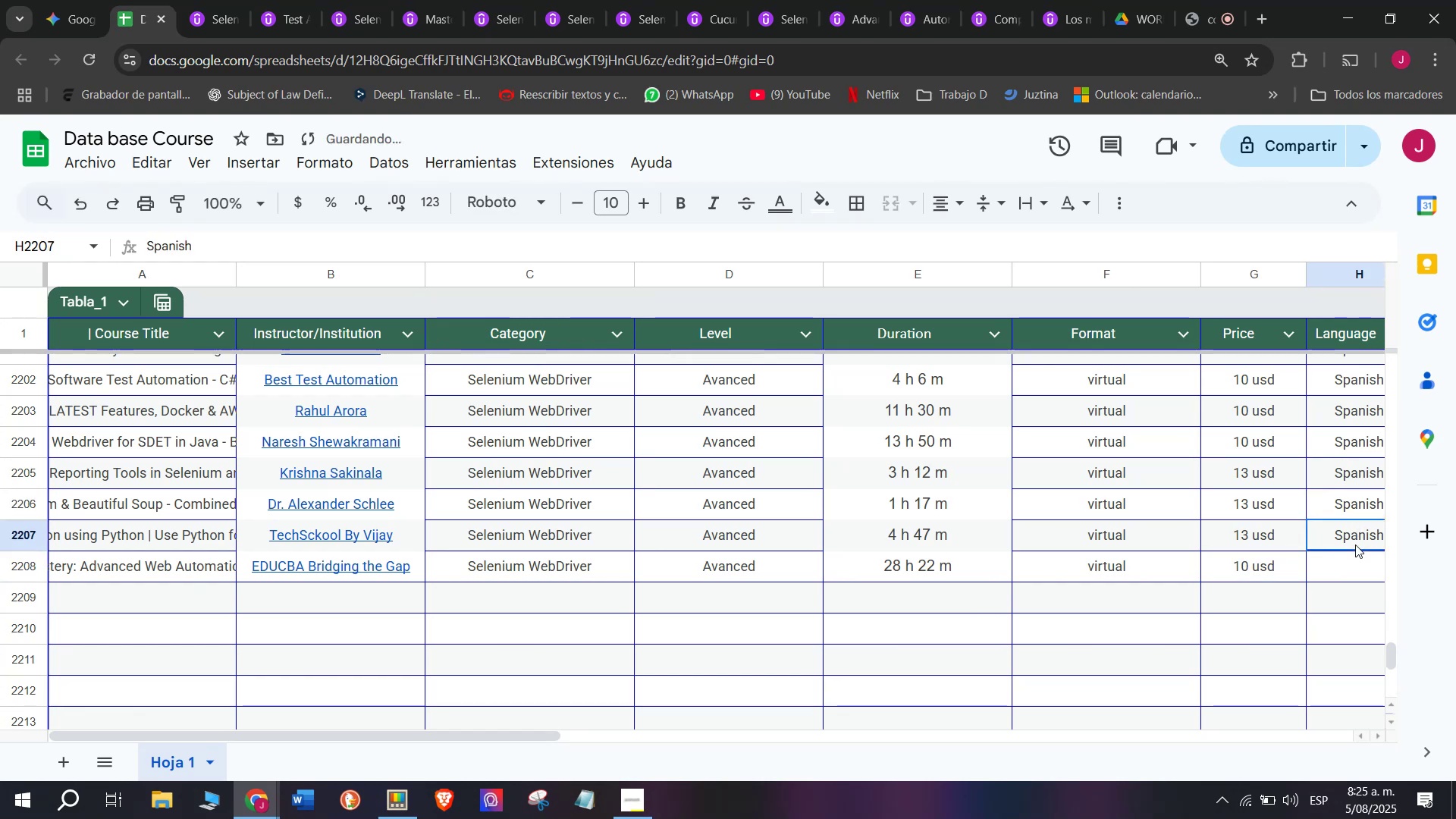 
key(Control+ControlLeft)
 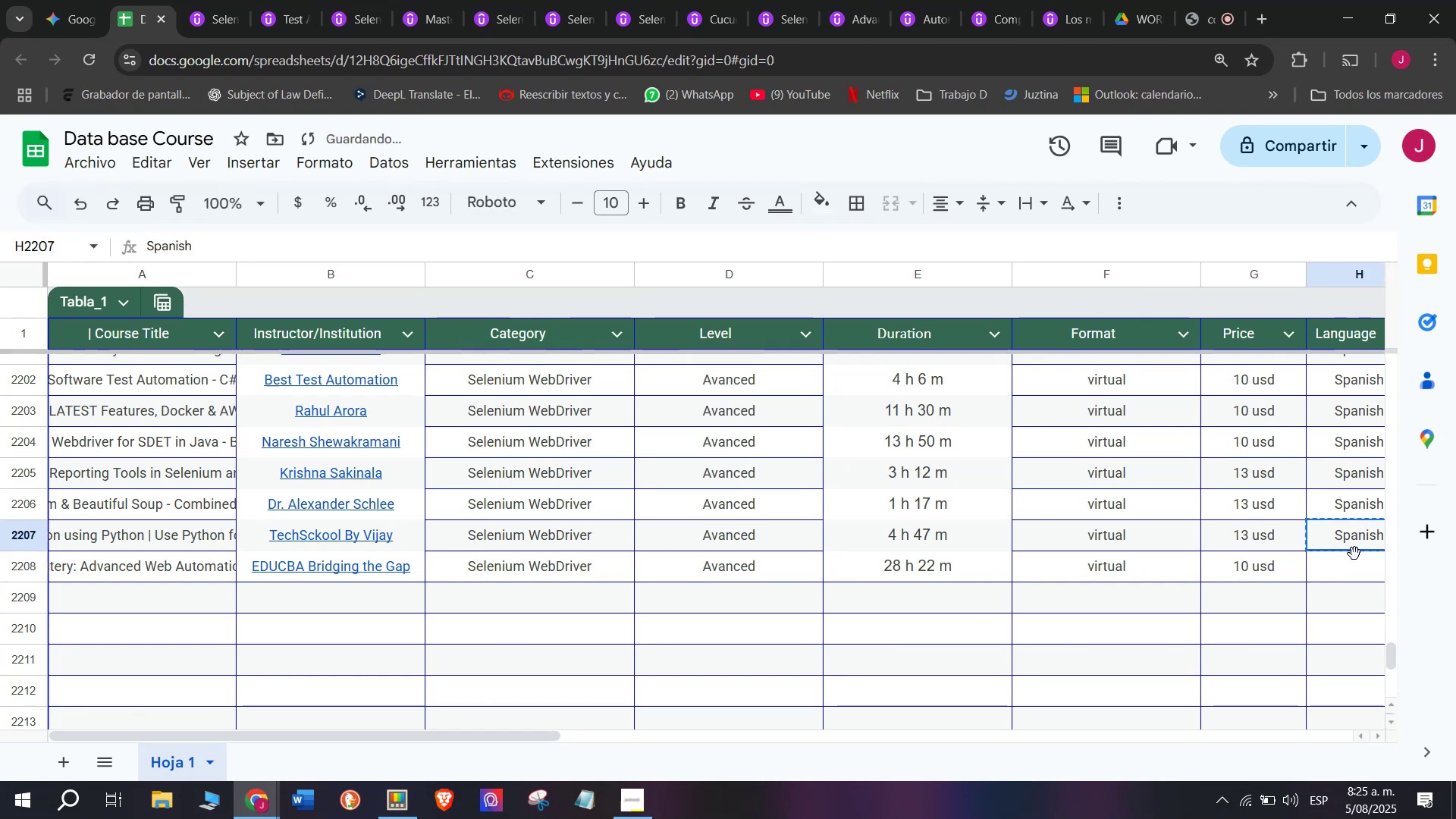 
key(Control+C)
 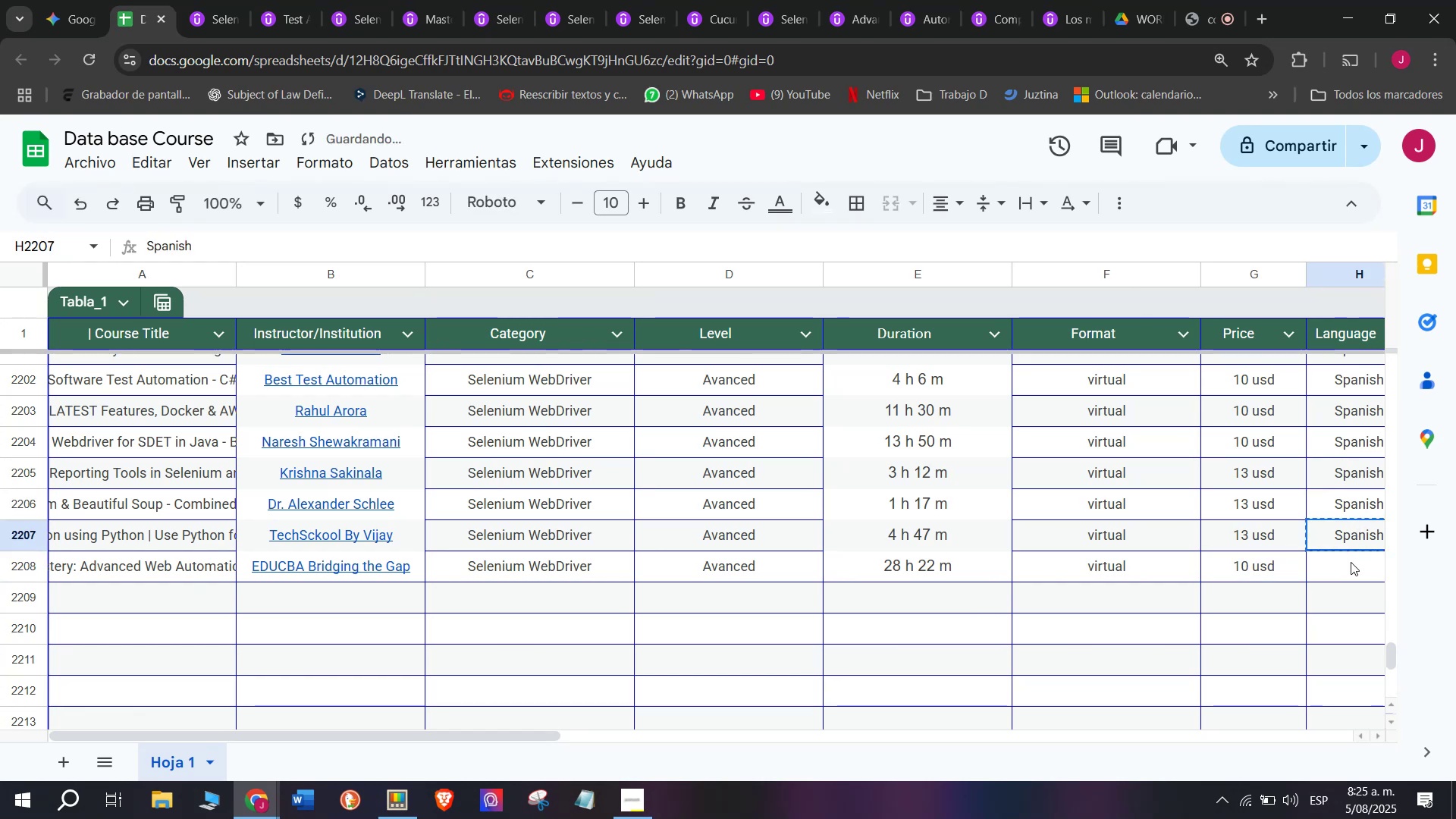 
key(Z)
 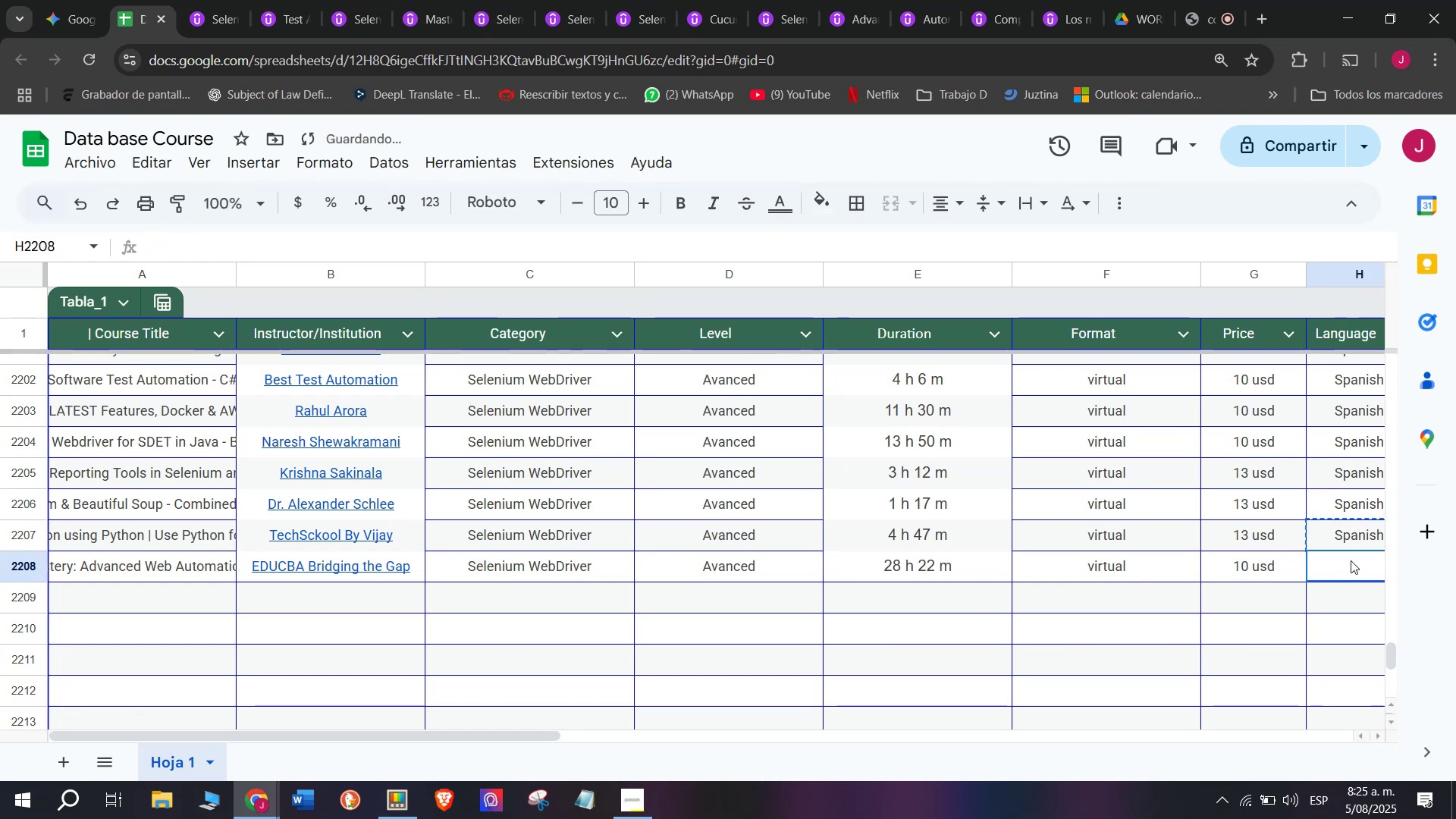 
key(Control+ControlLeft)
 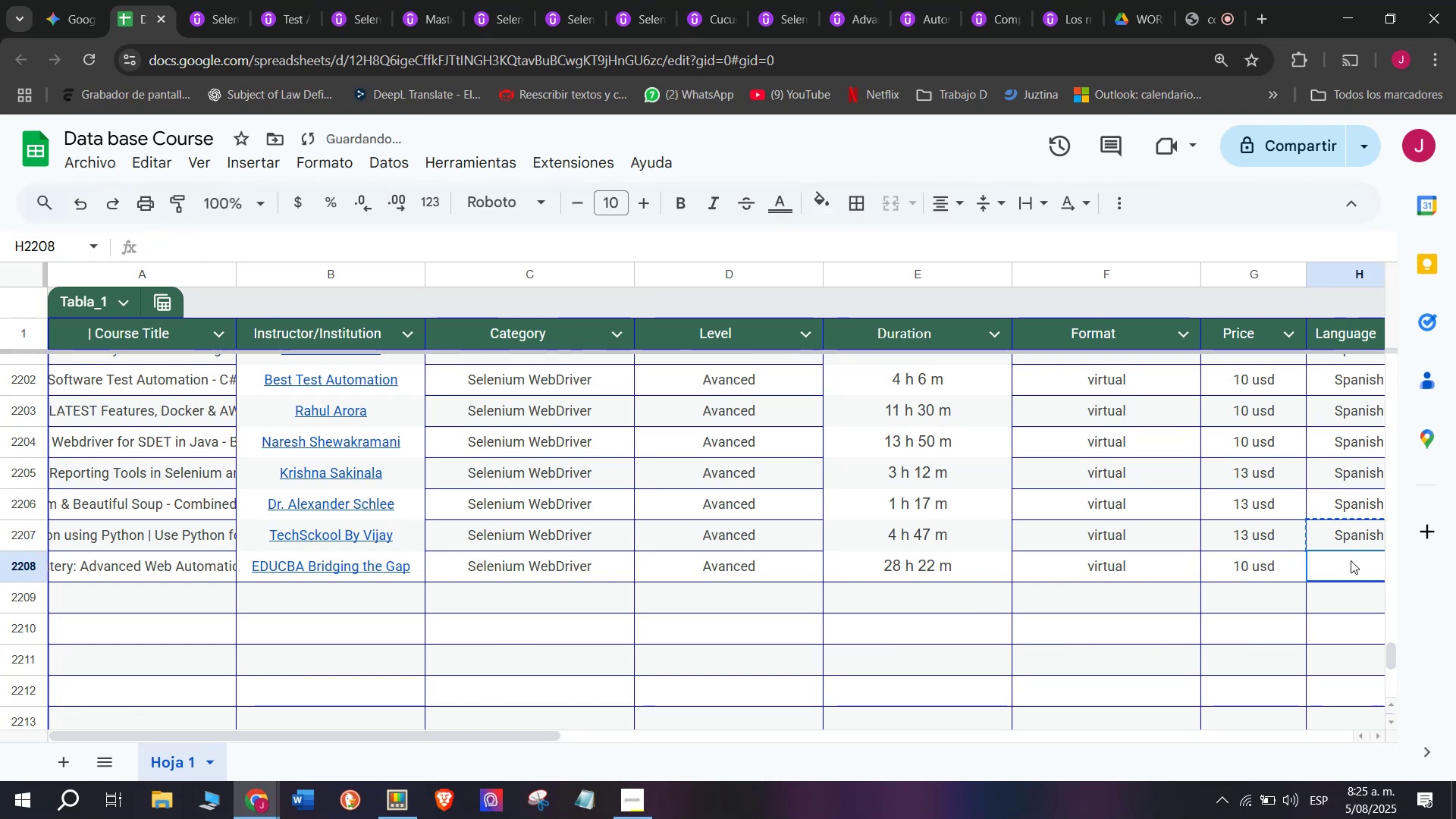 
key(Control+V)
 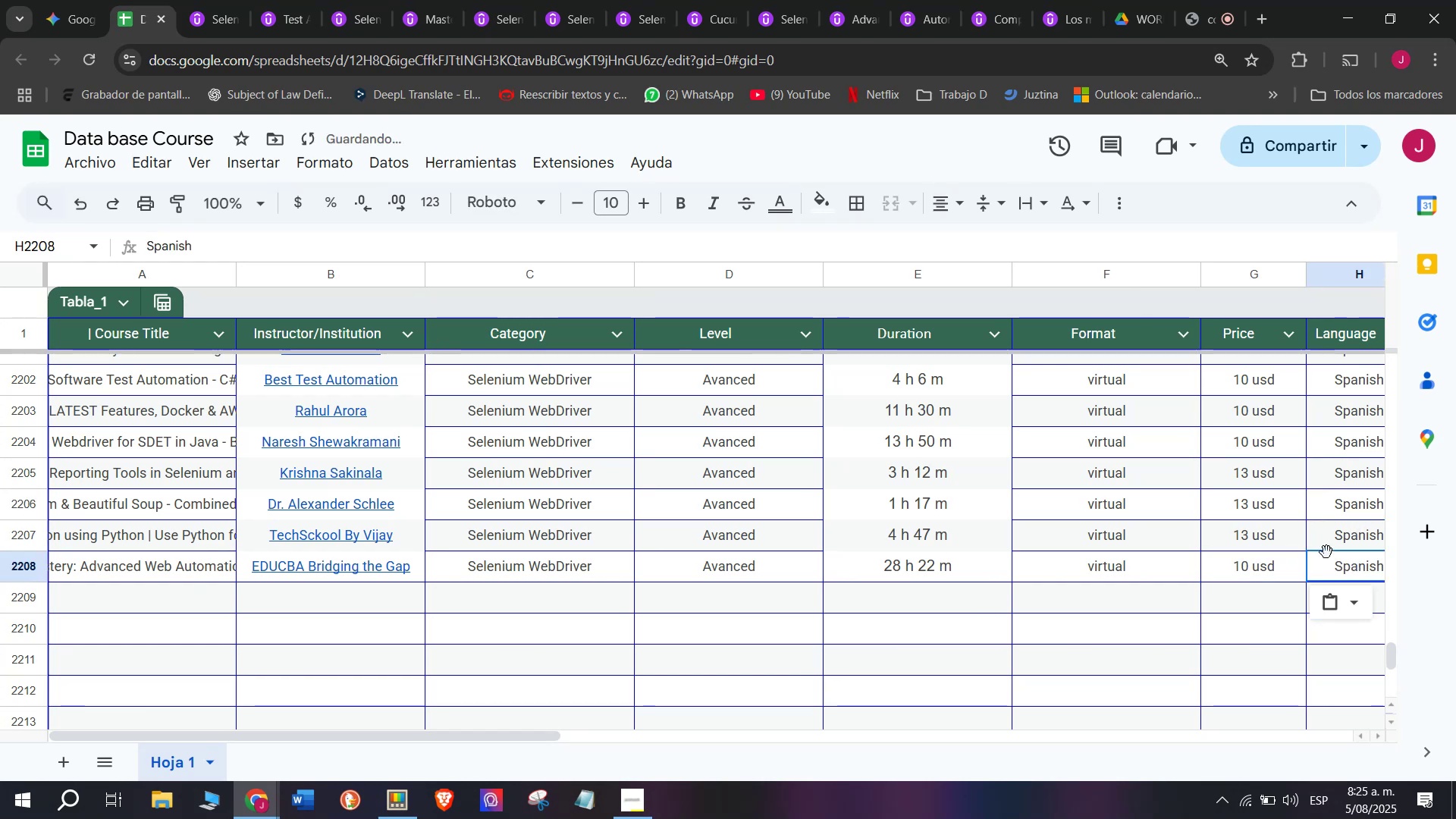 
scroll: coordinate [419, 494], scroll_direction: down, amount: 3.0
 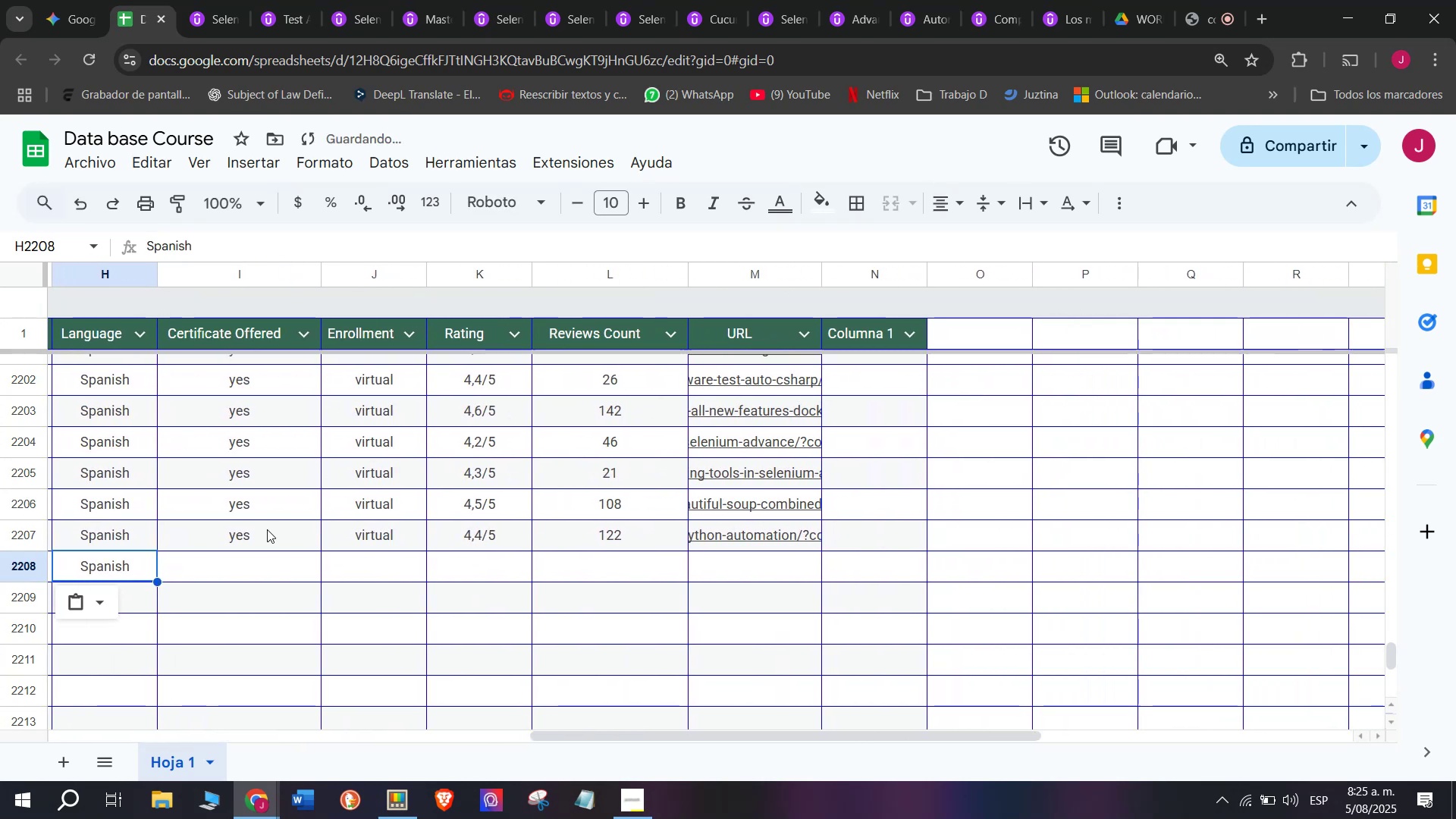 
left_click([267, 529])
 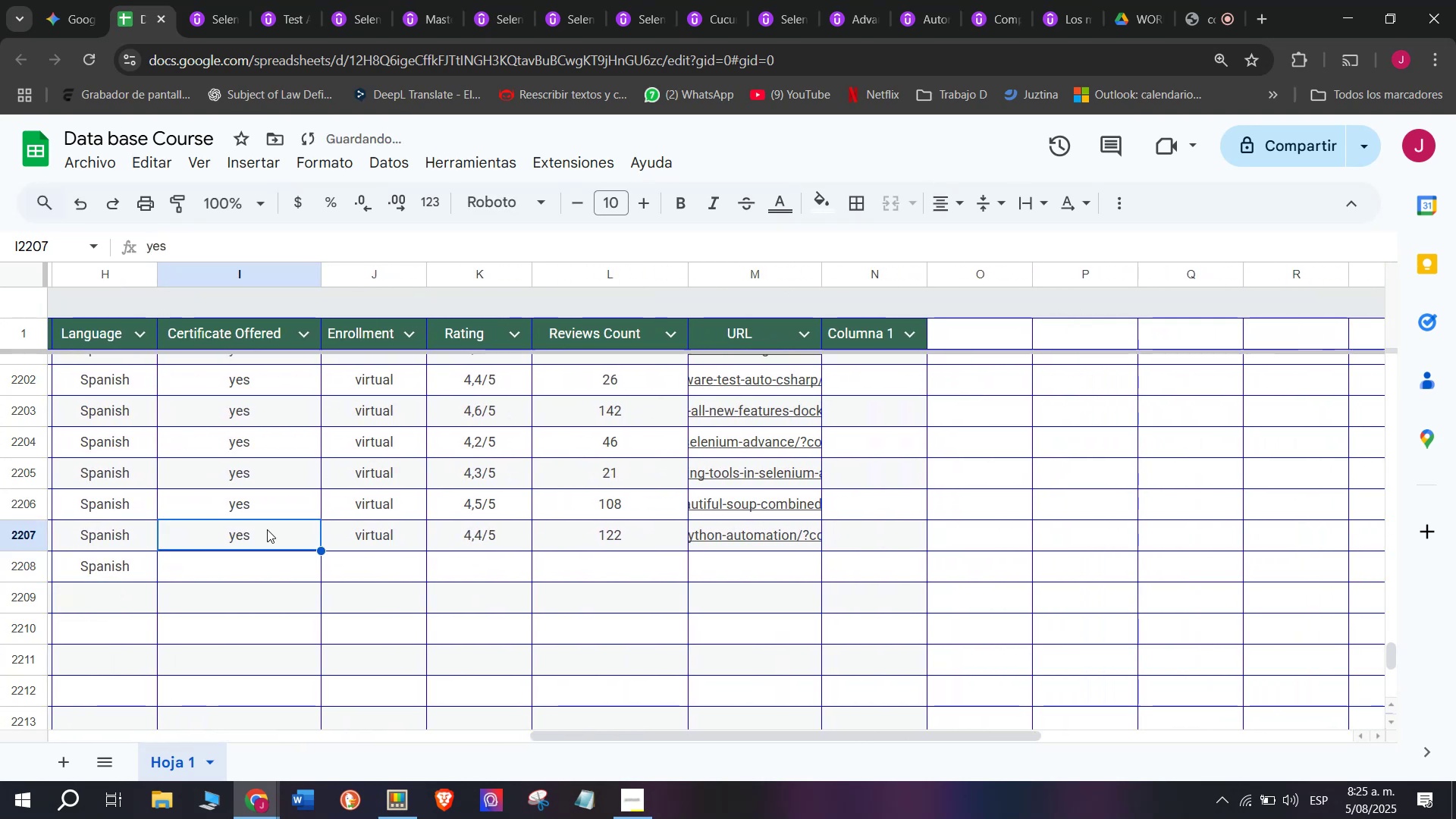 
key(Control+ControlLeft)
 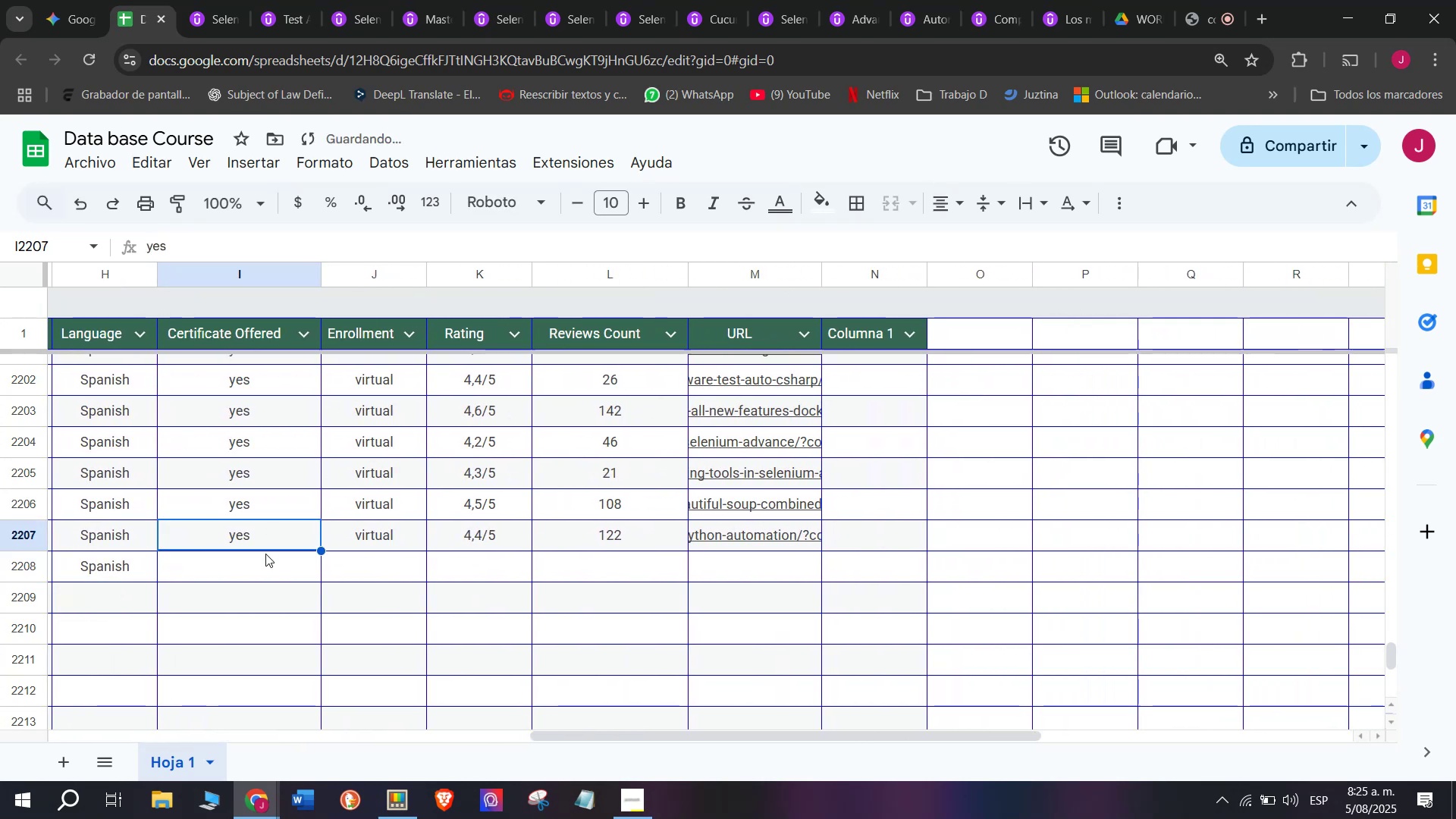 
key(Break)
 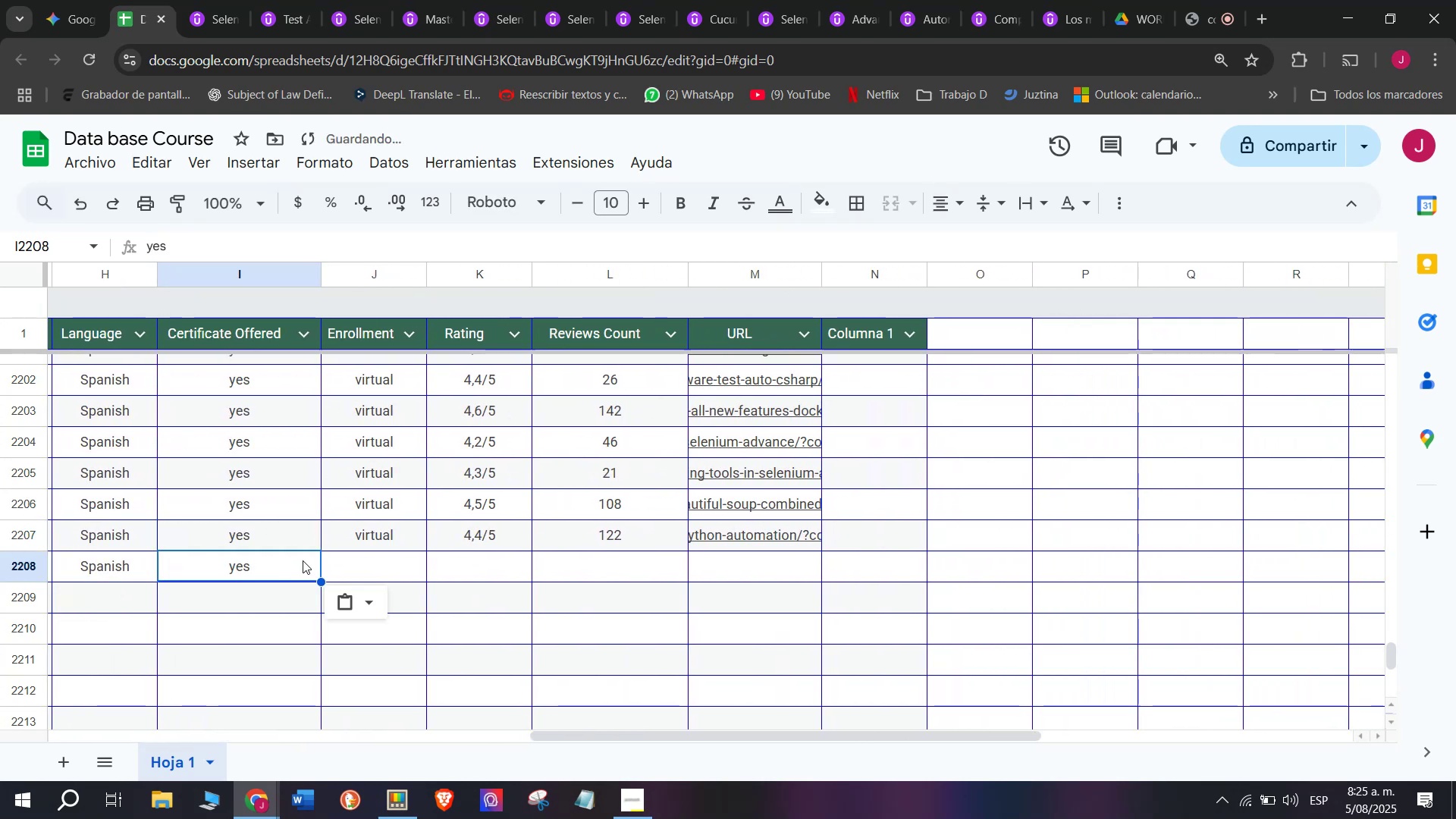 
key(Control+C)
 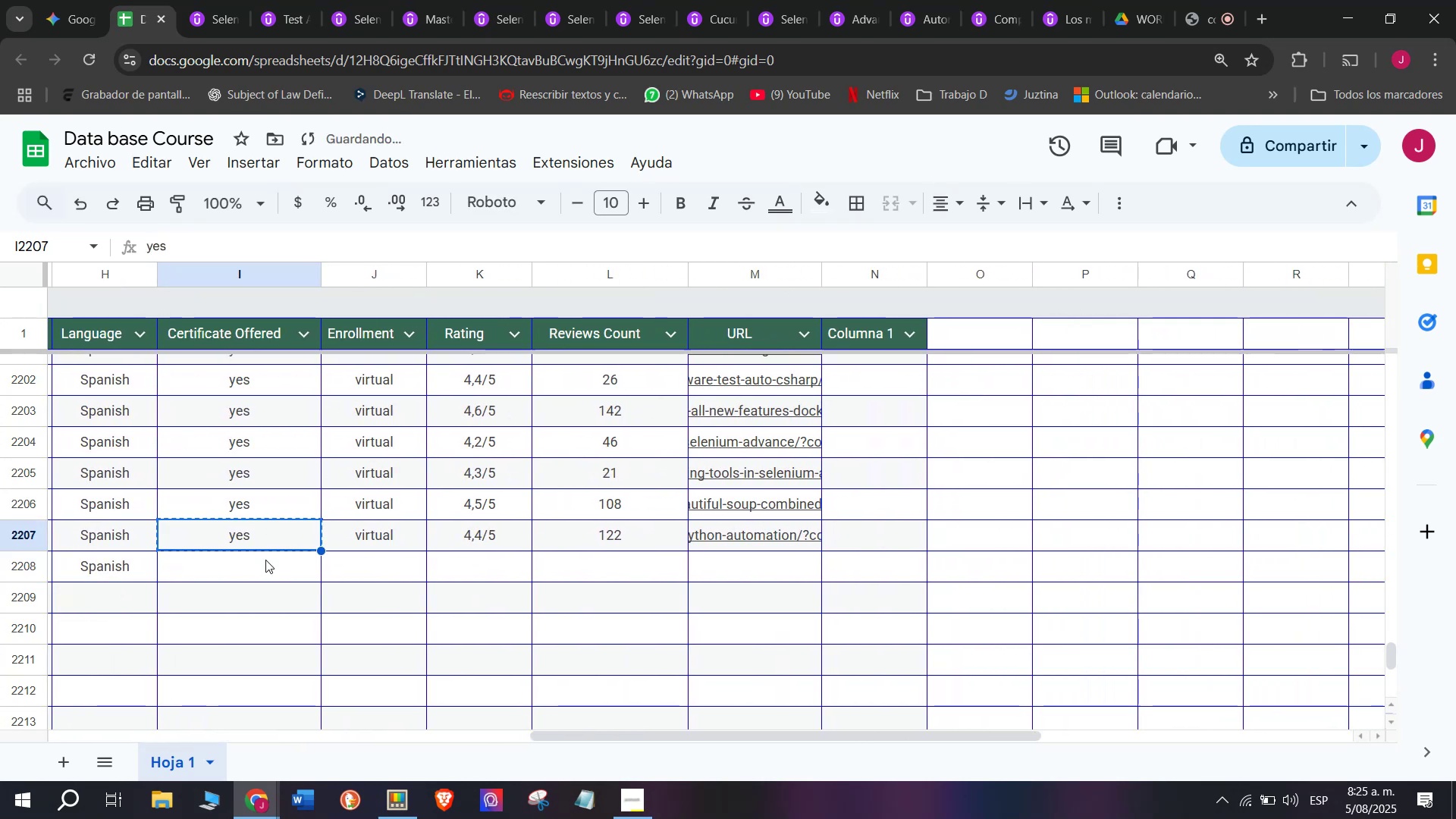 
double_click([265, 560])
 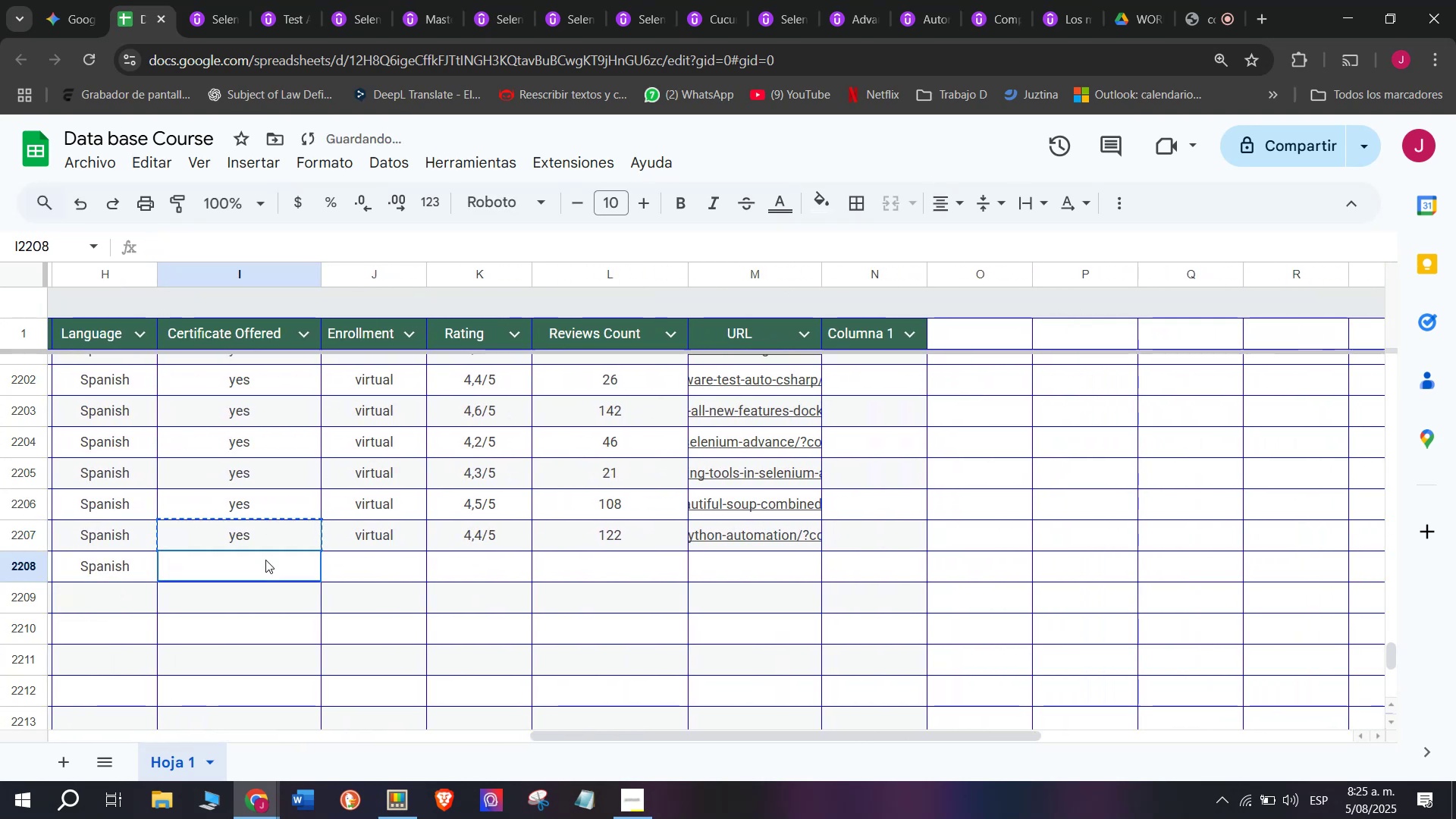 
key(Control+V)
 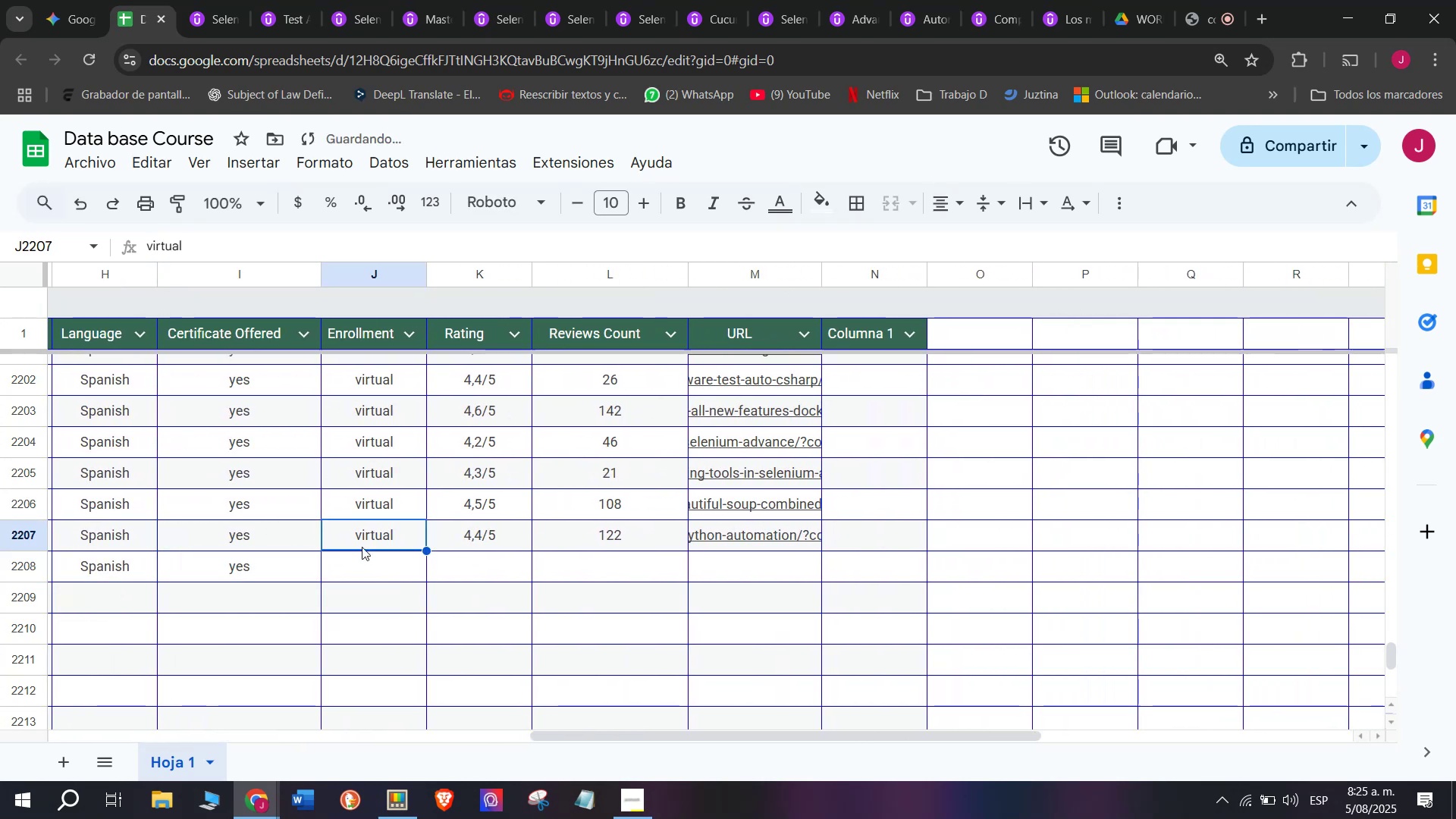 
key(Control+ControlLeft)
 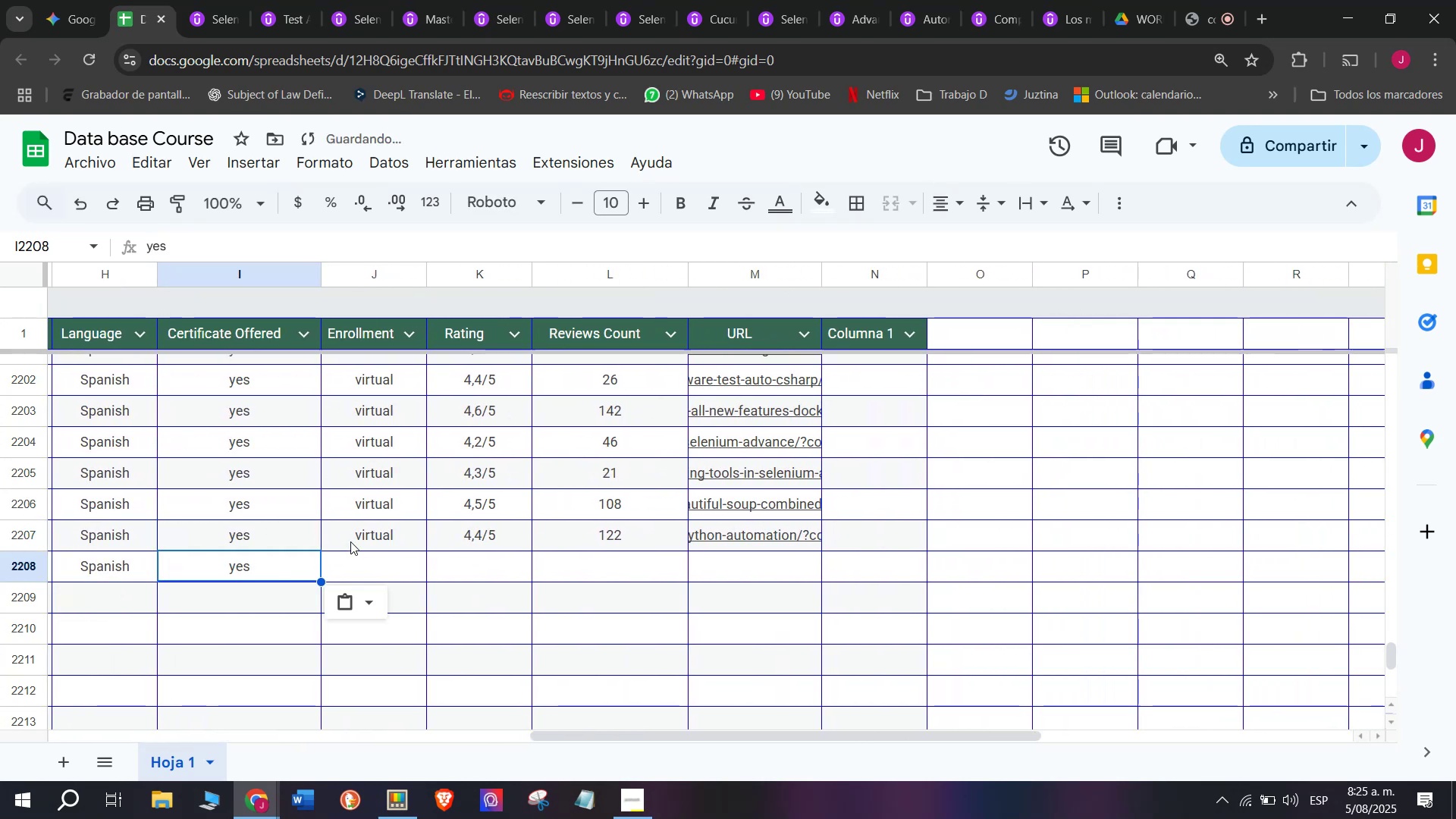 
key(Z)
 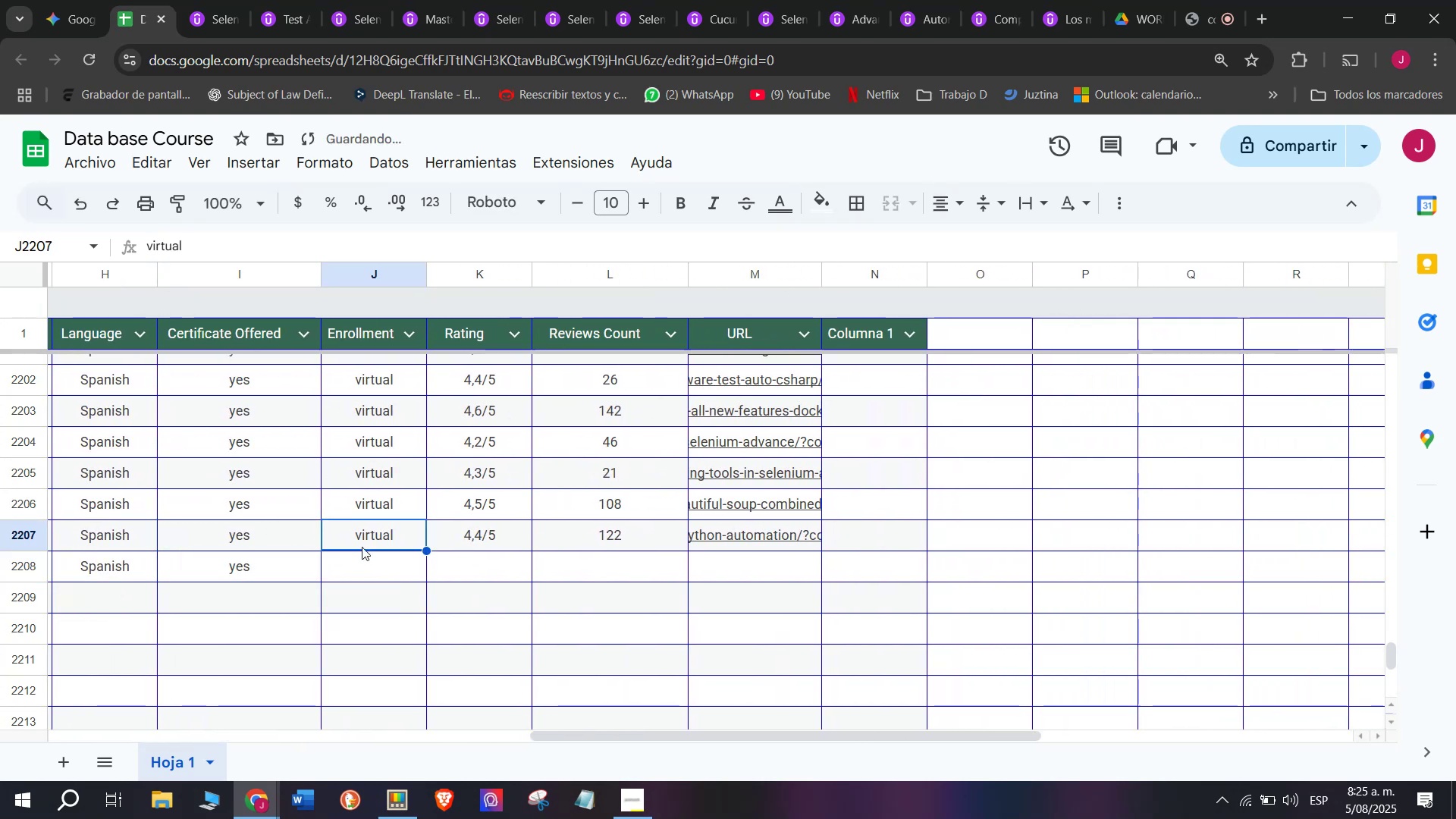 
triple_click([350, 541])
 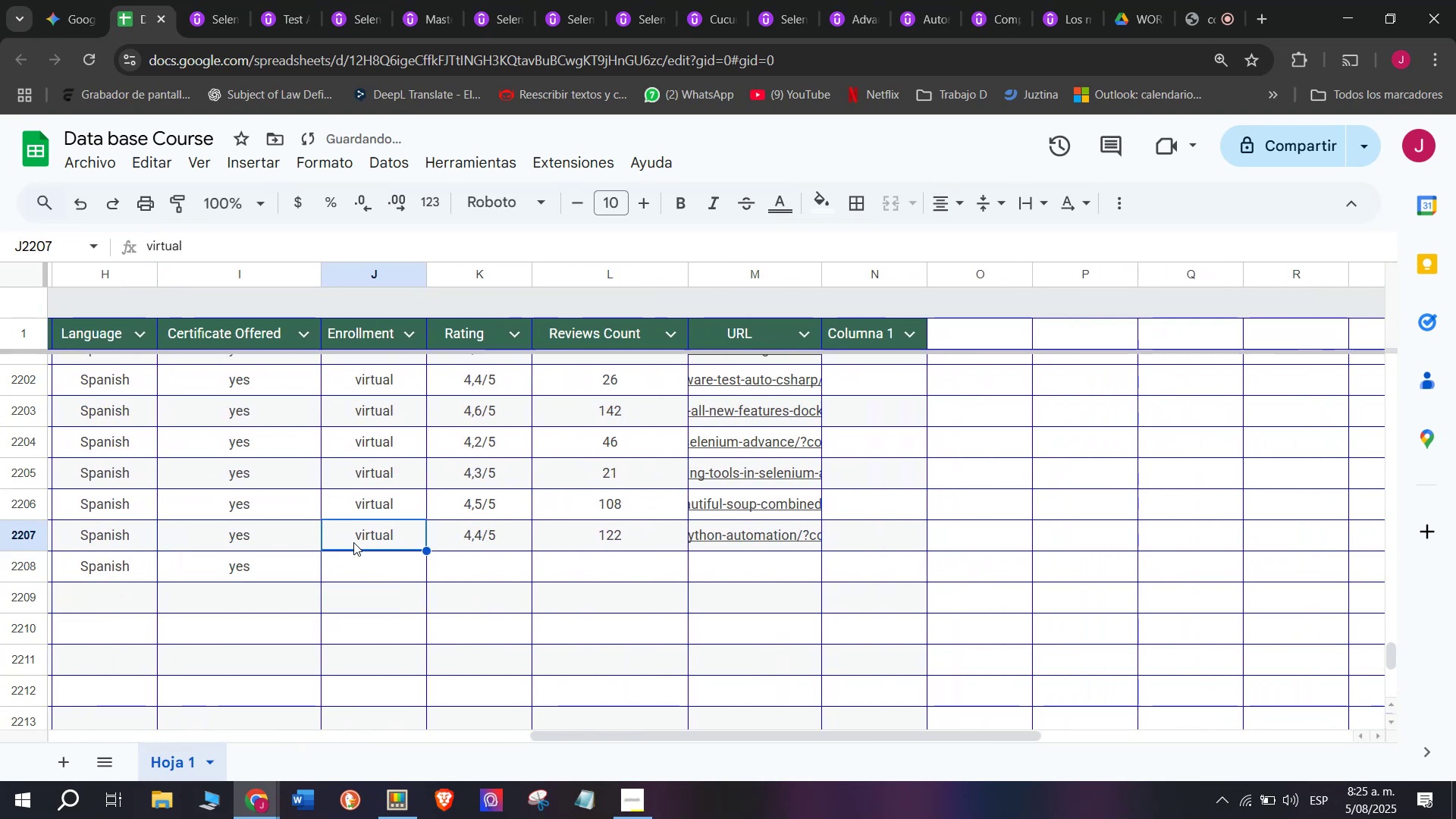 
key(Control+ControlLeft)
 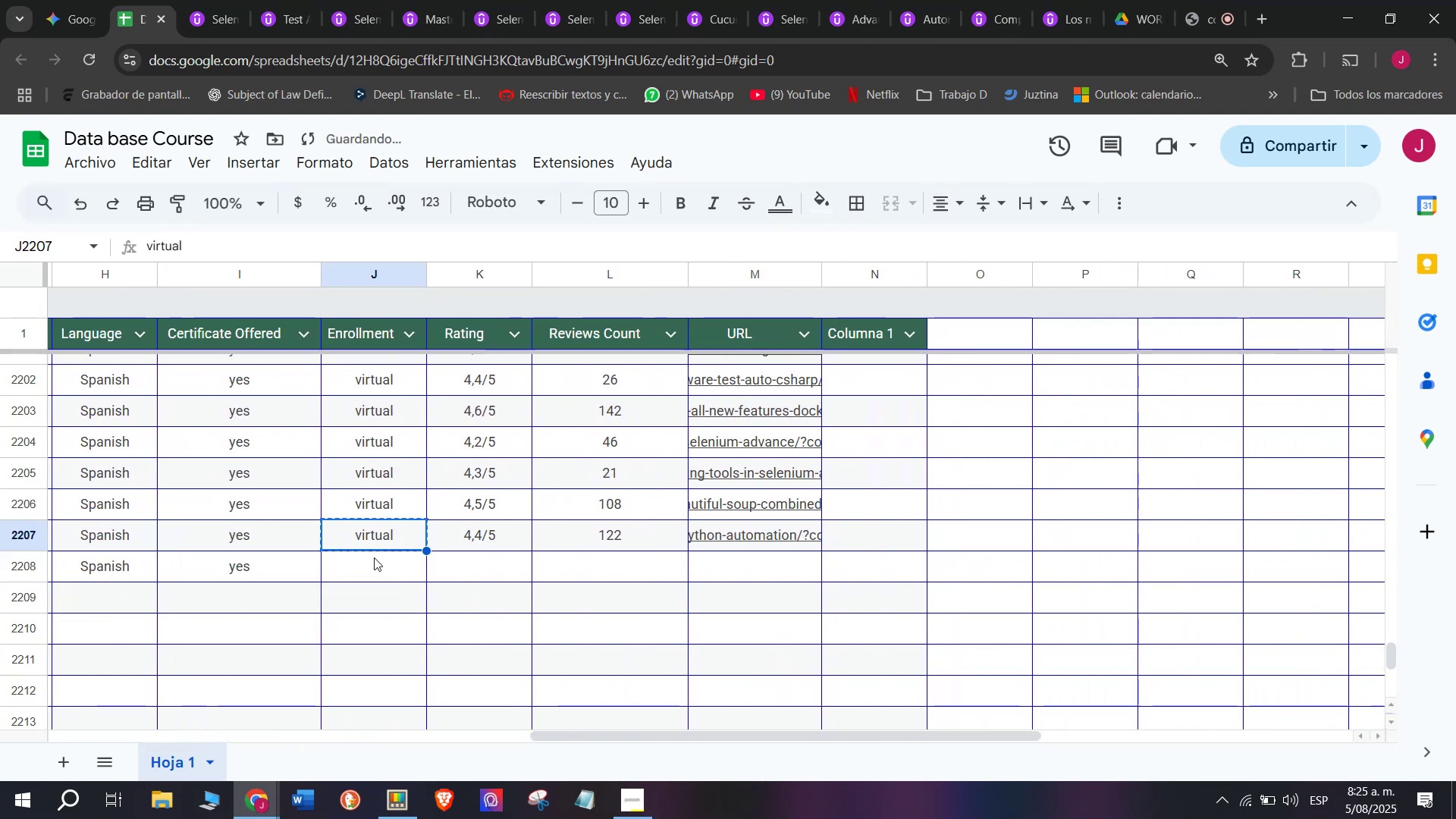 
key(Break)
 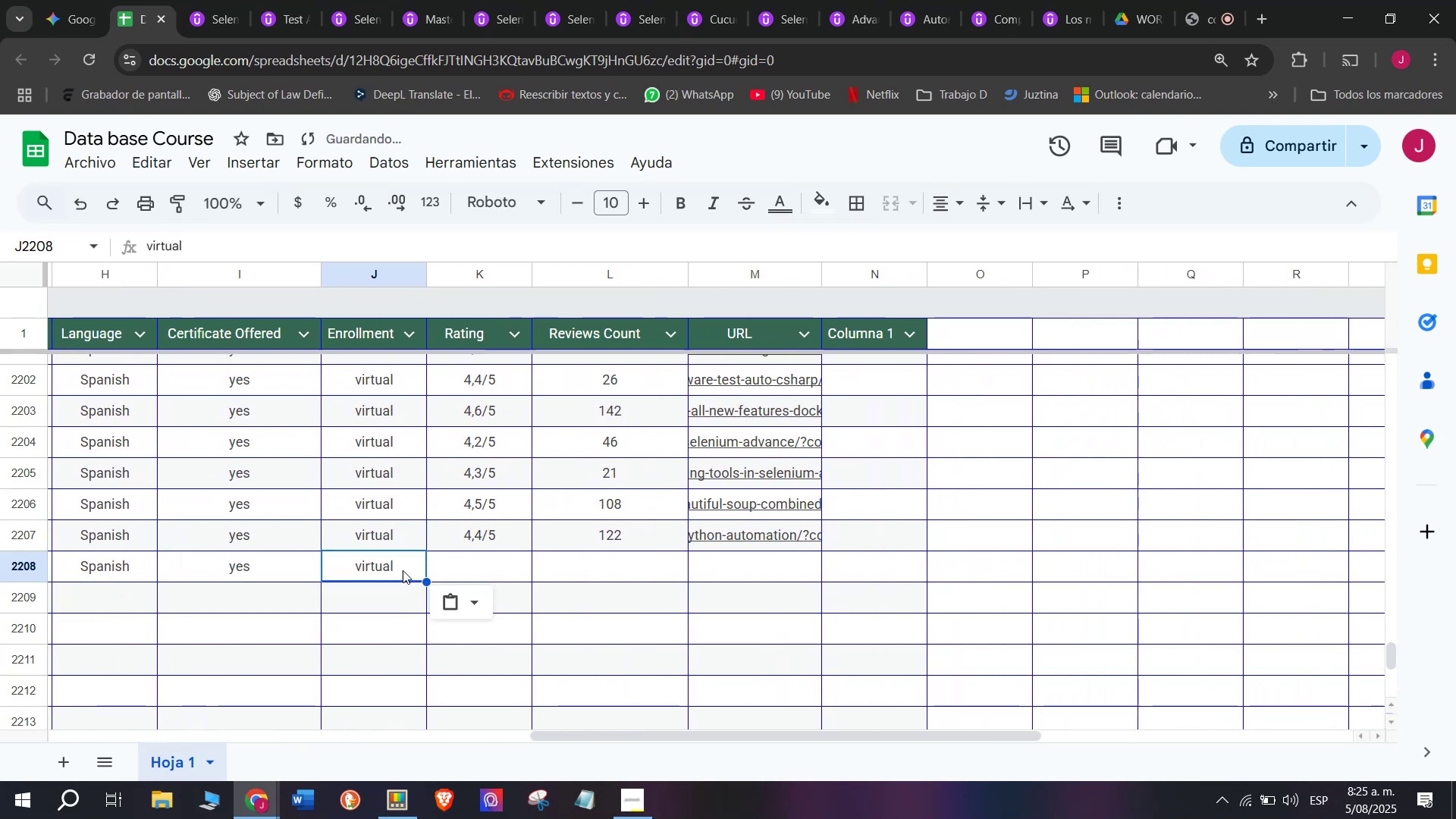 
key(Control+C)
 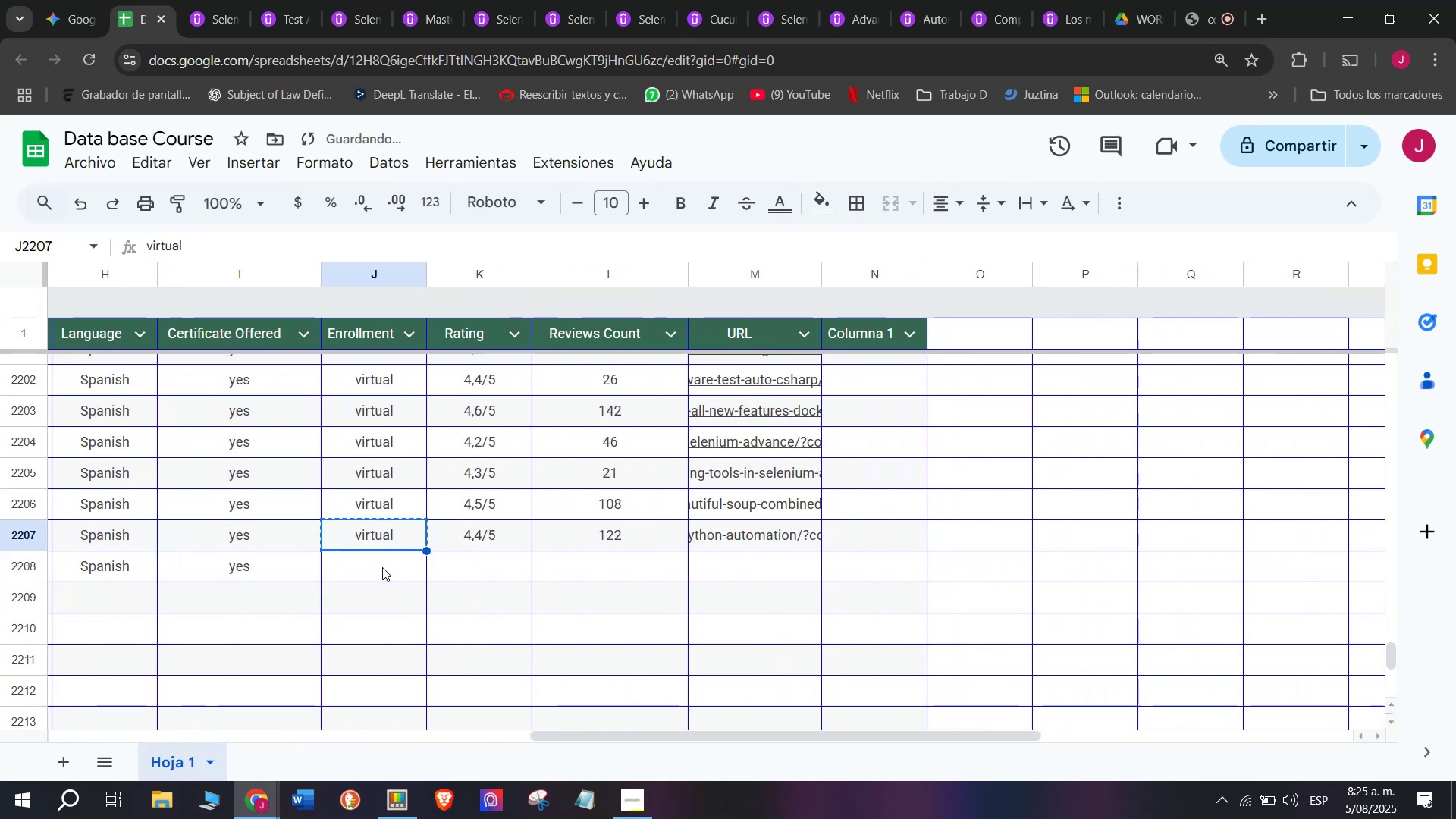 
left_click([382, 568])
 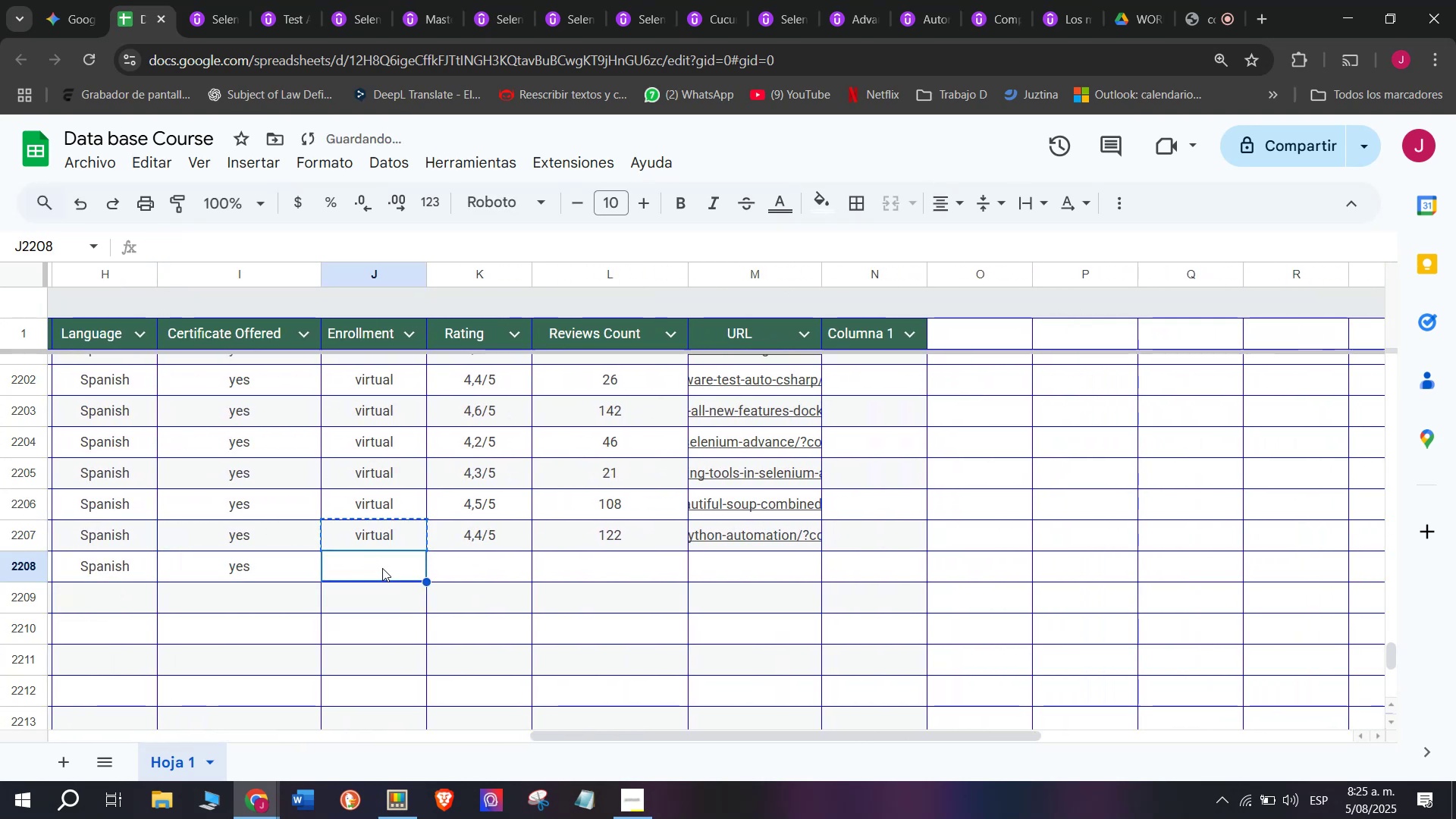 
key(Z)
 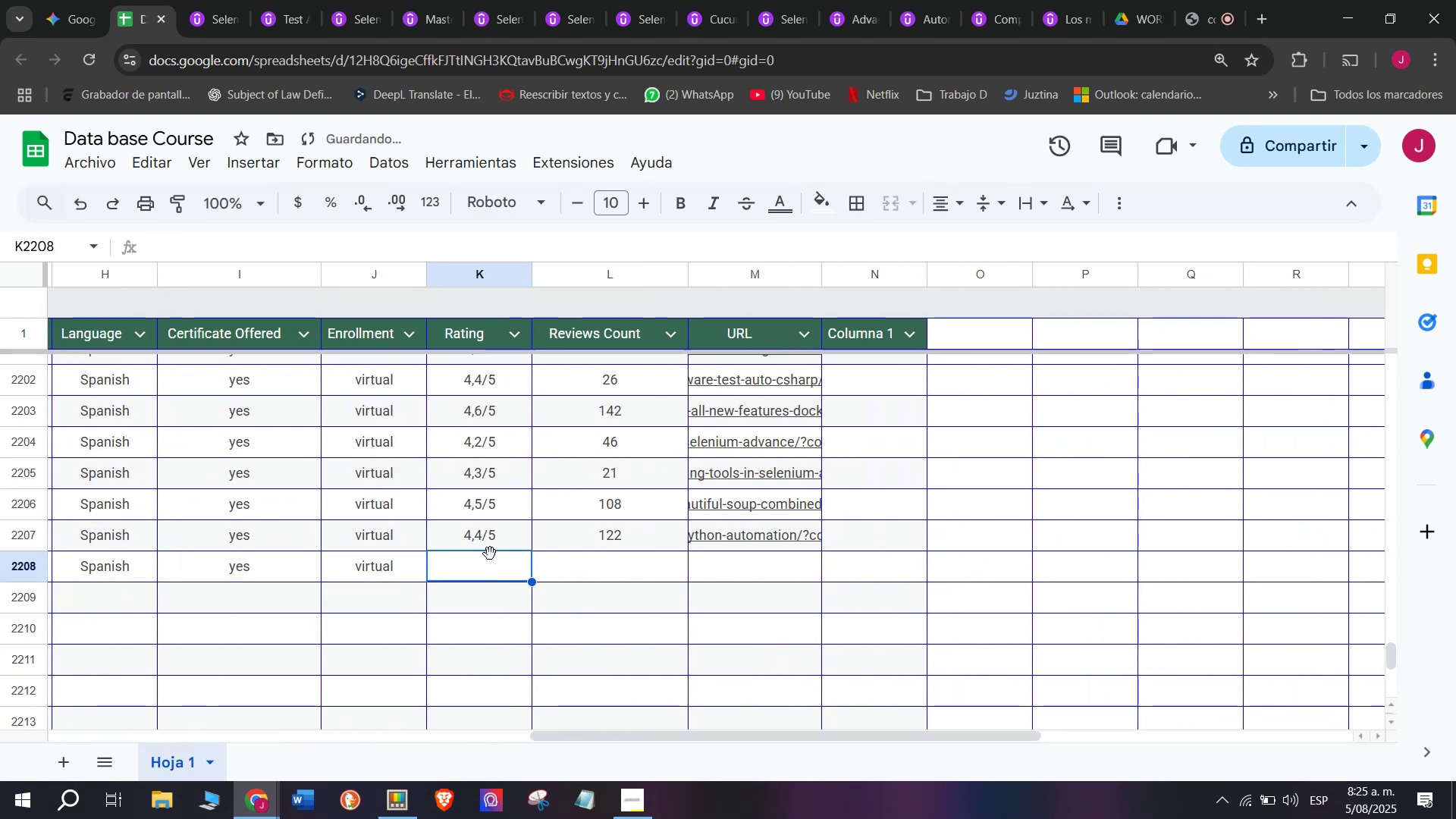 
key(Control+ControlLeft)
 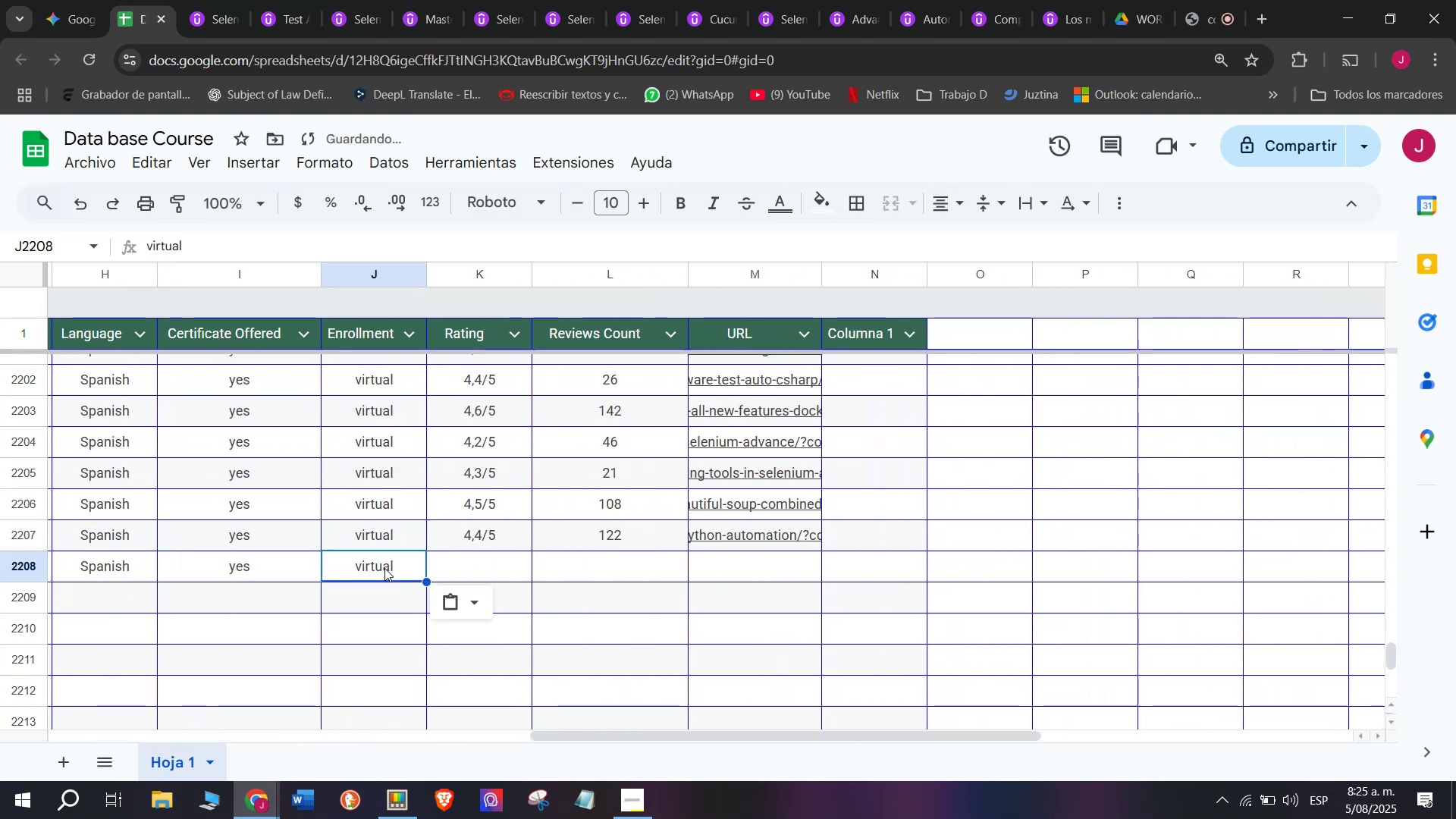 
key(Control+V)
 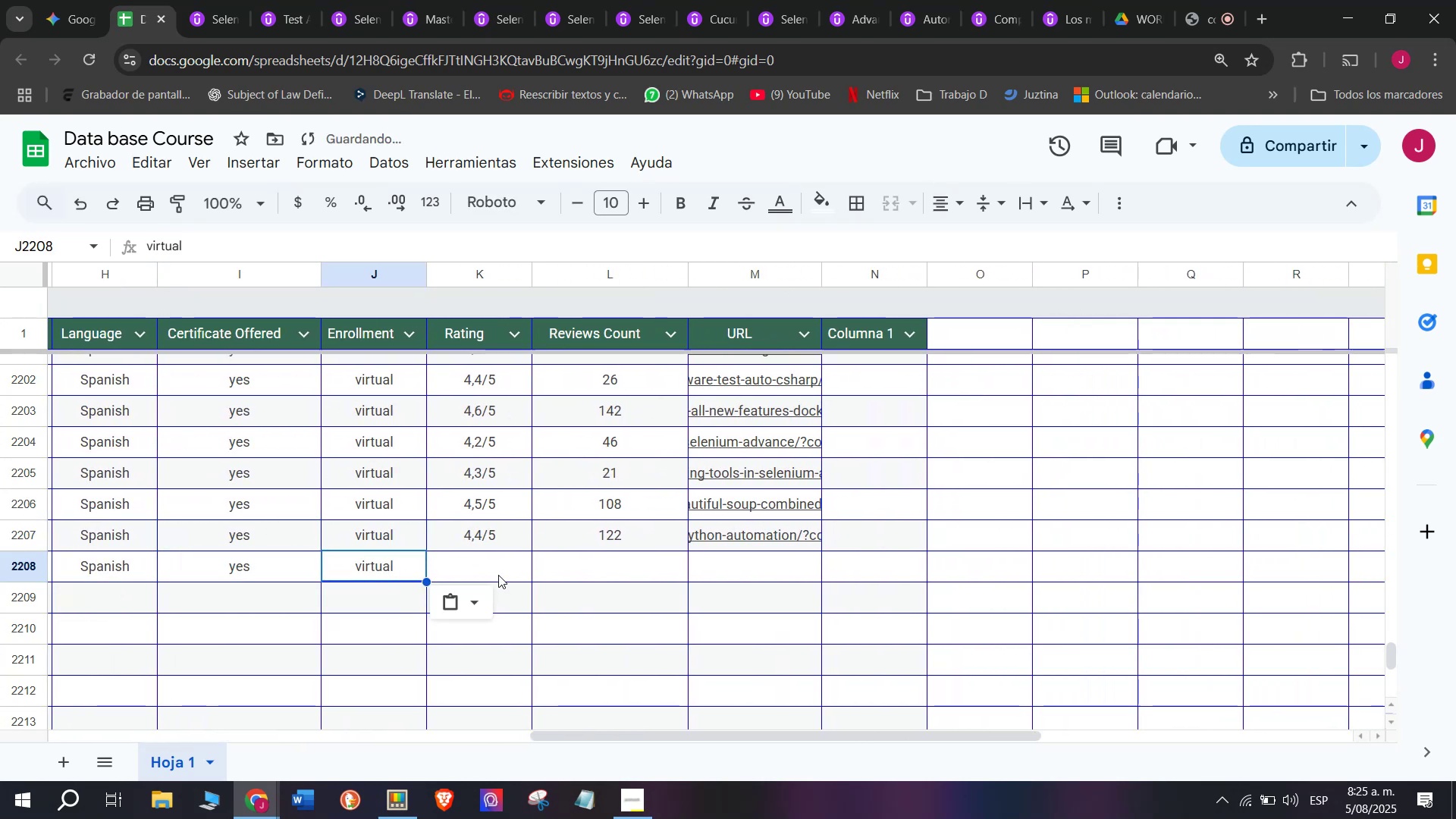 
double_click([498, 575])
 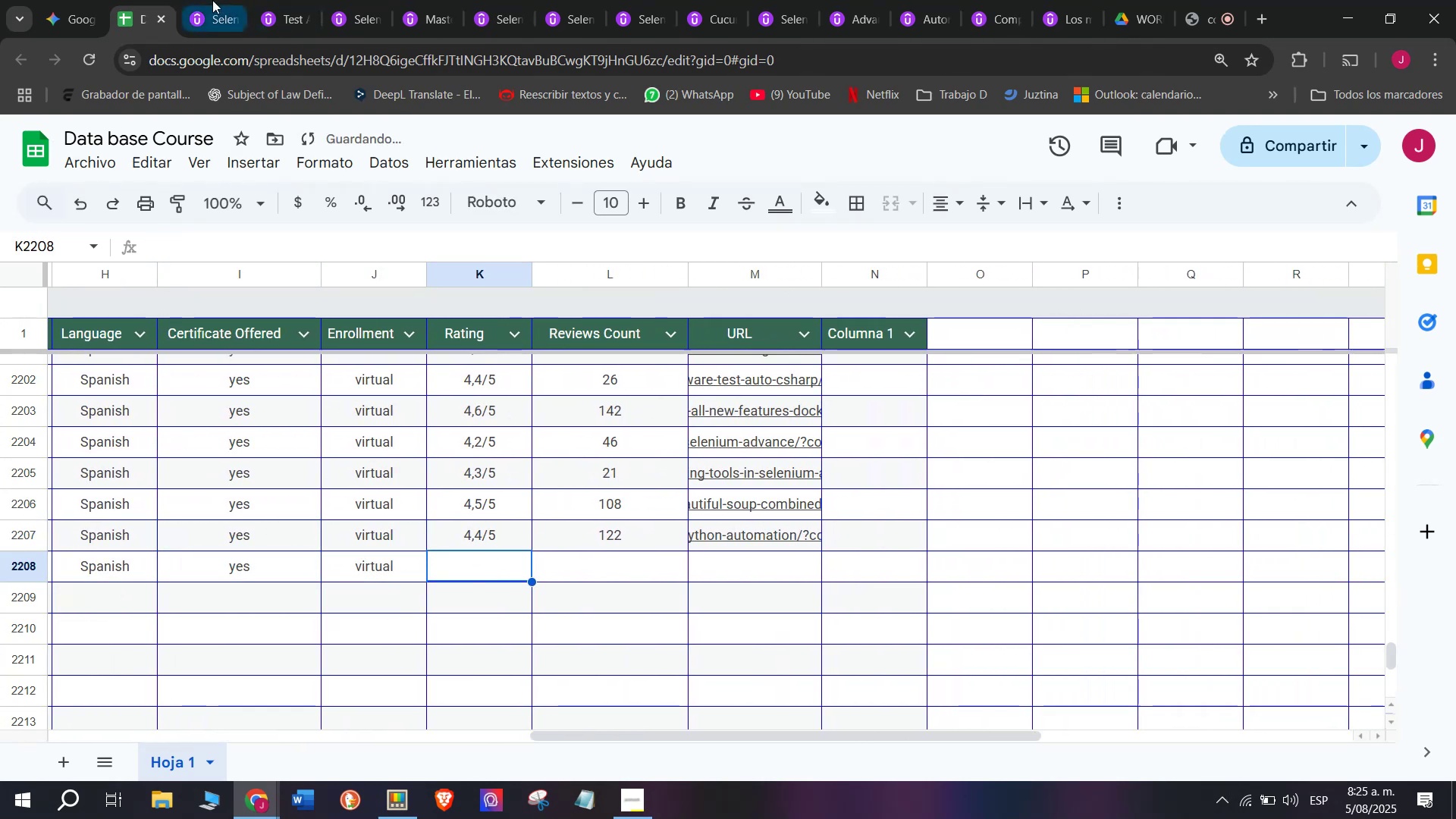 
left_click([210, 0])
 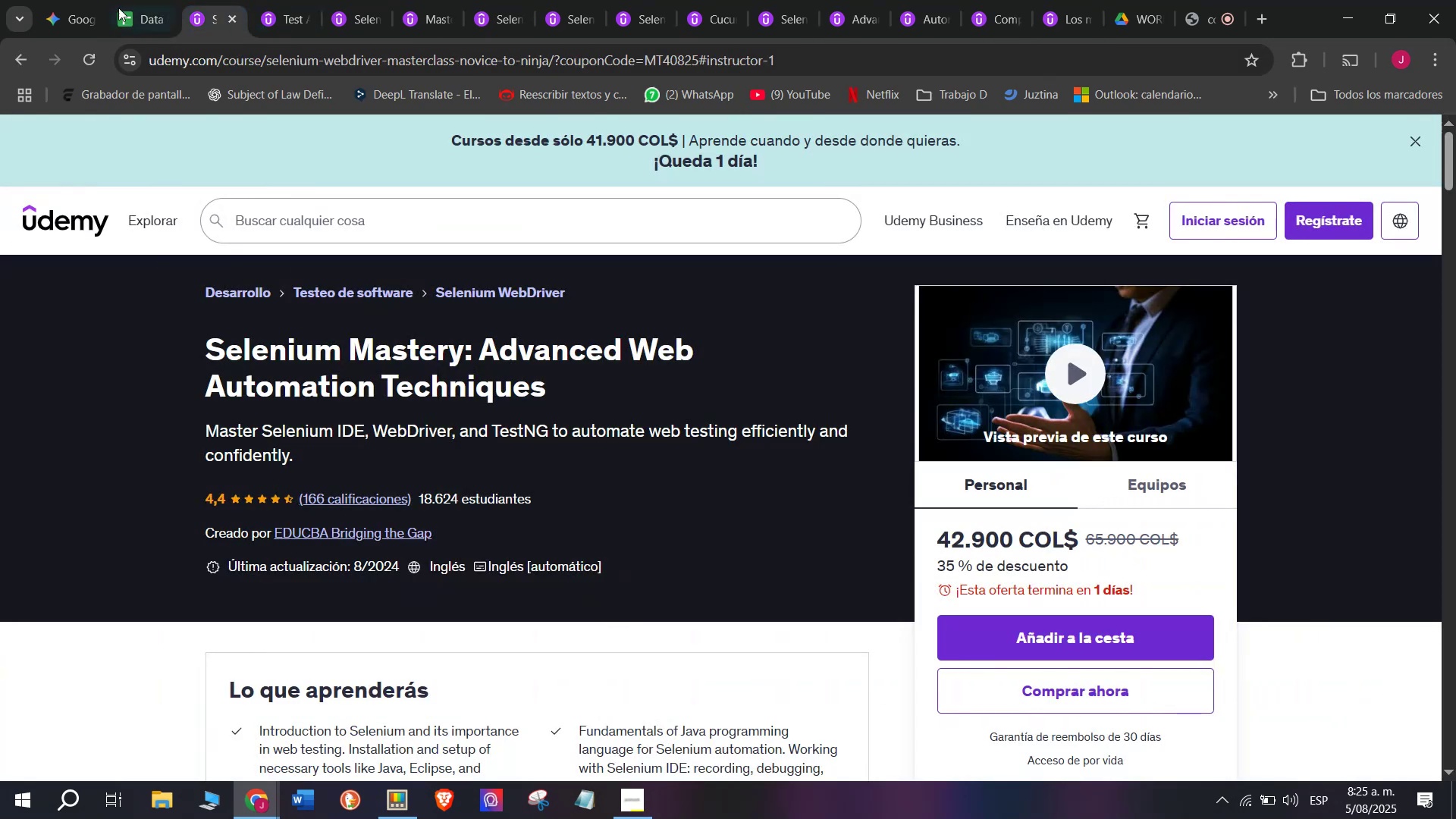 
left_click([131, 0])
 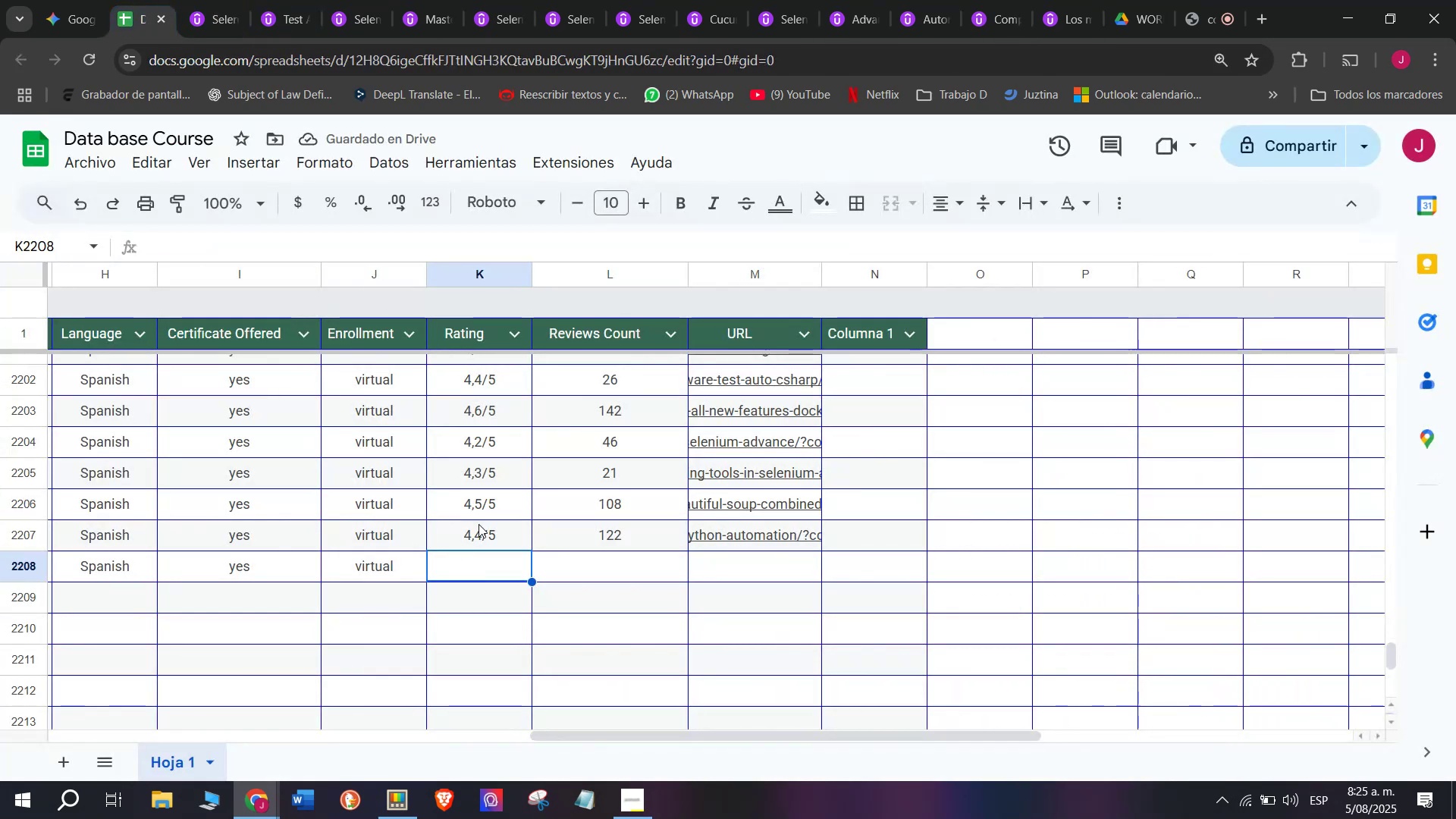 
left_click([479, 534])
 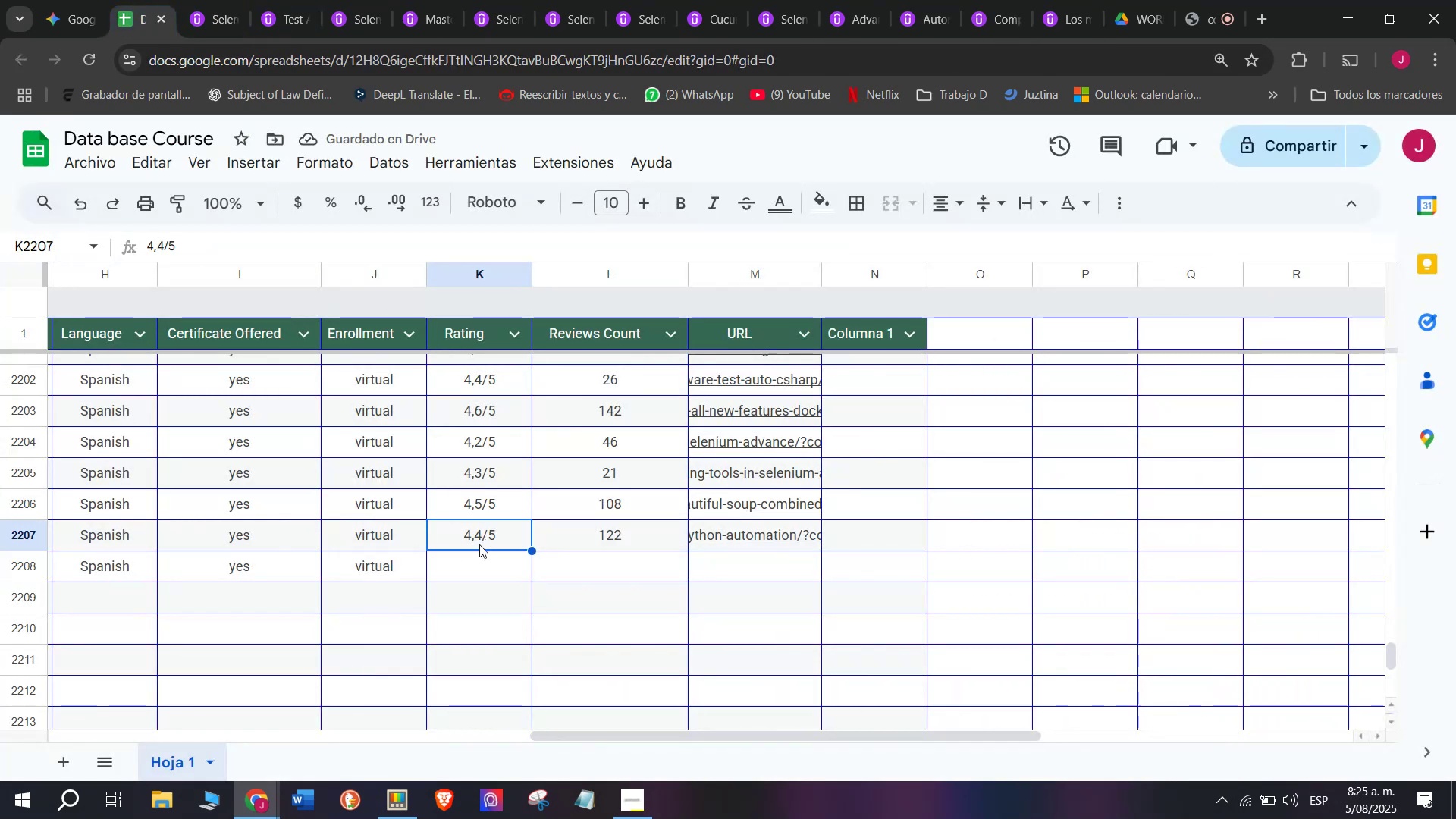 
key(Control+ControlLeft)
 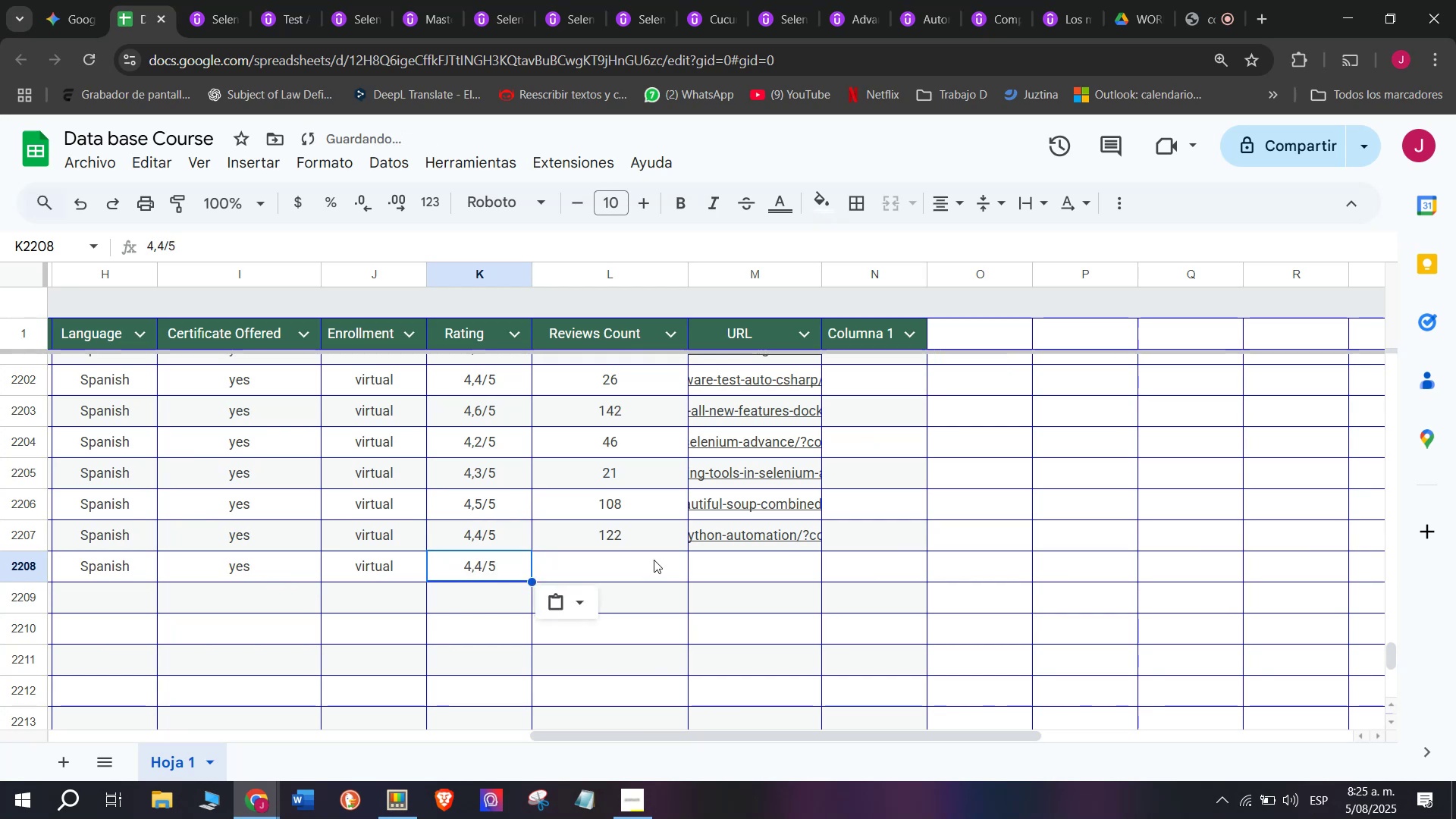 
key(Break)
 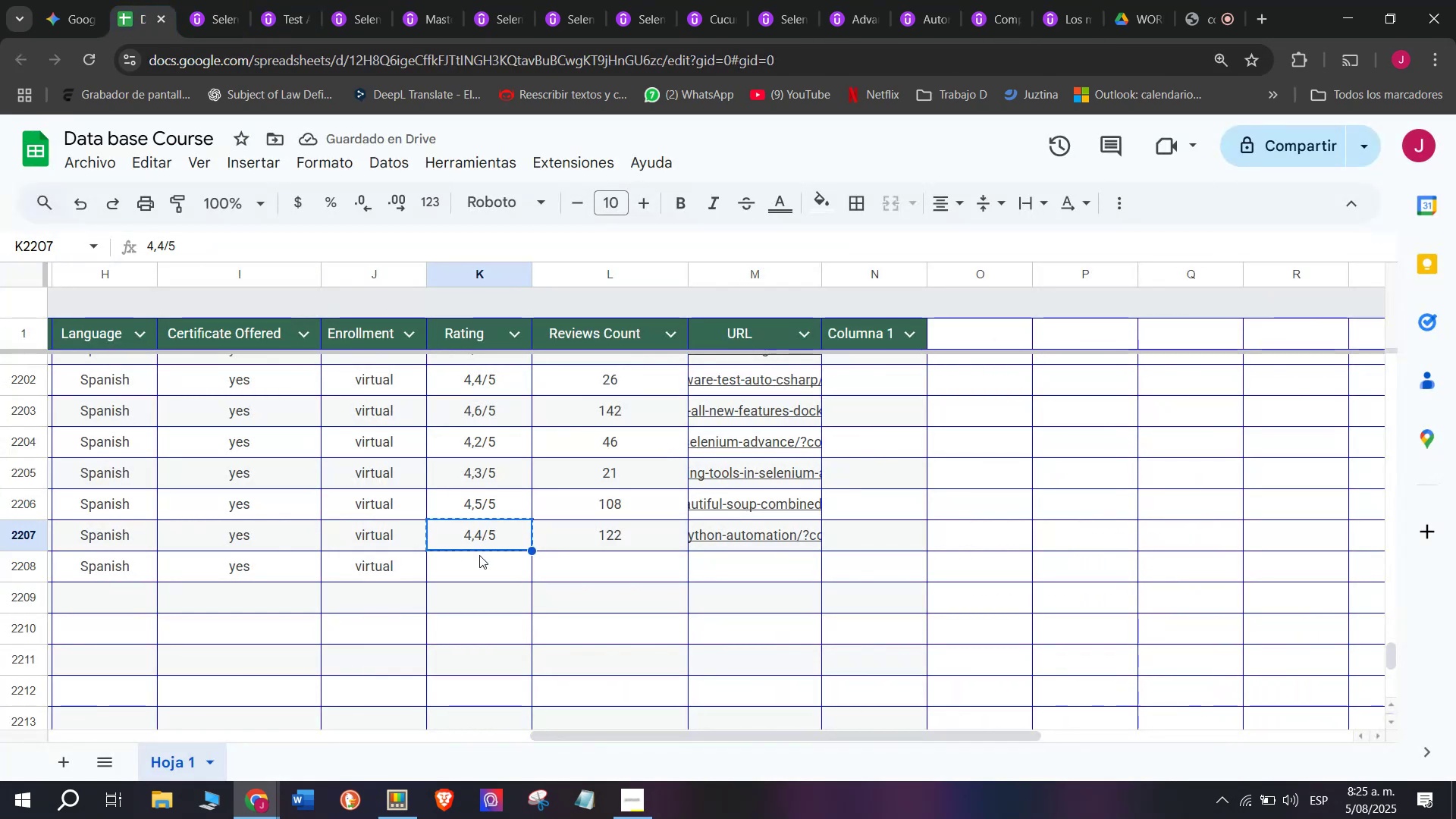 
key(Control+C)
 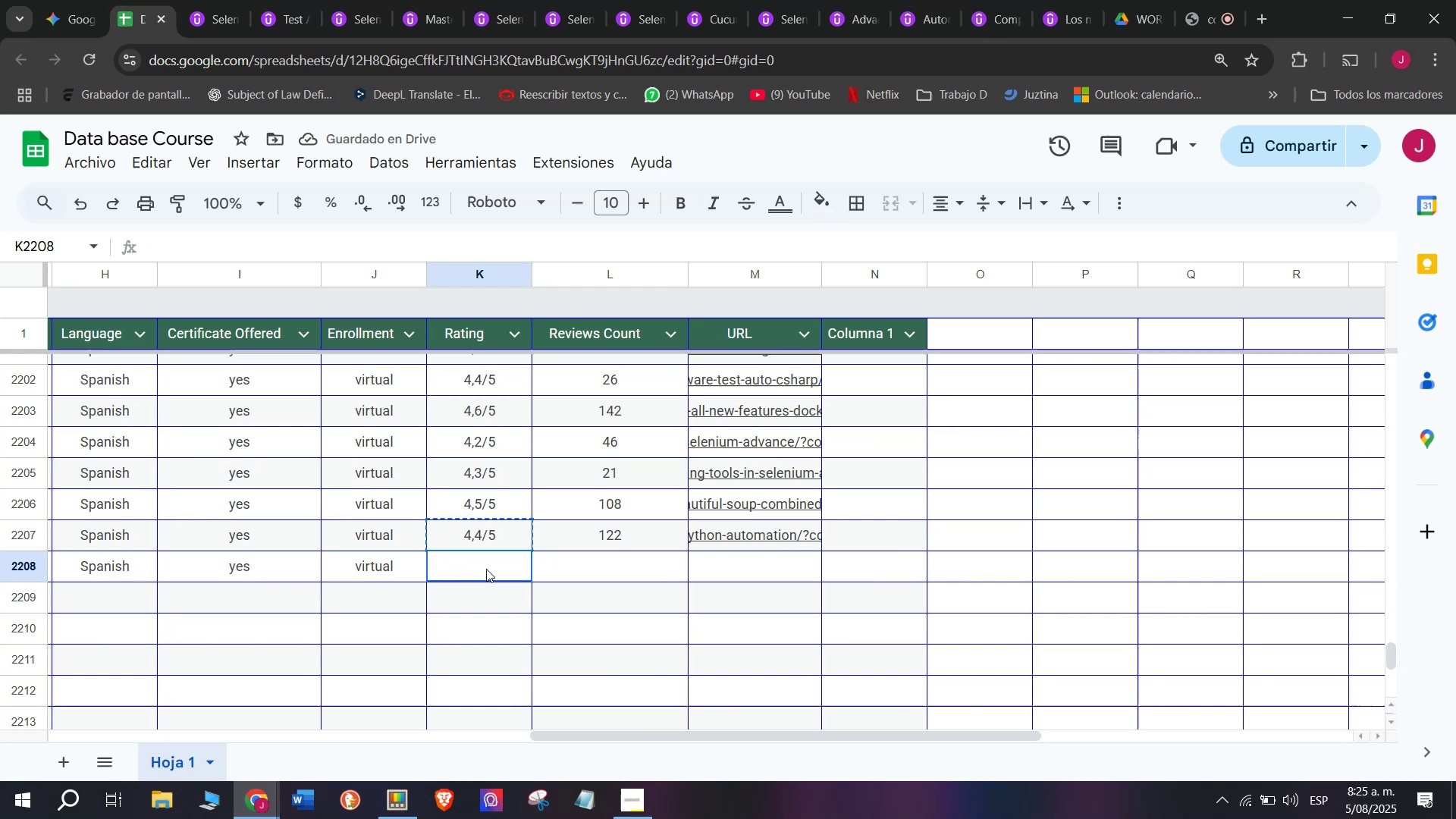 
key(Z)
 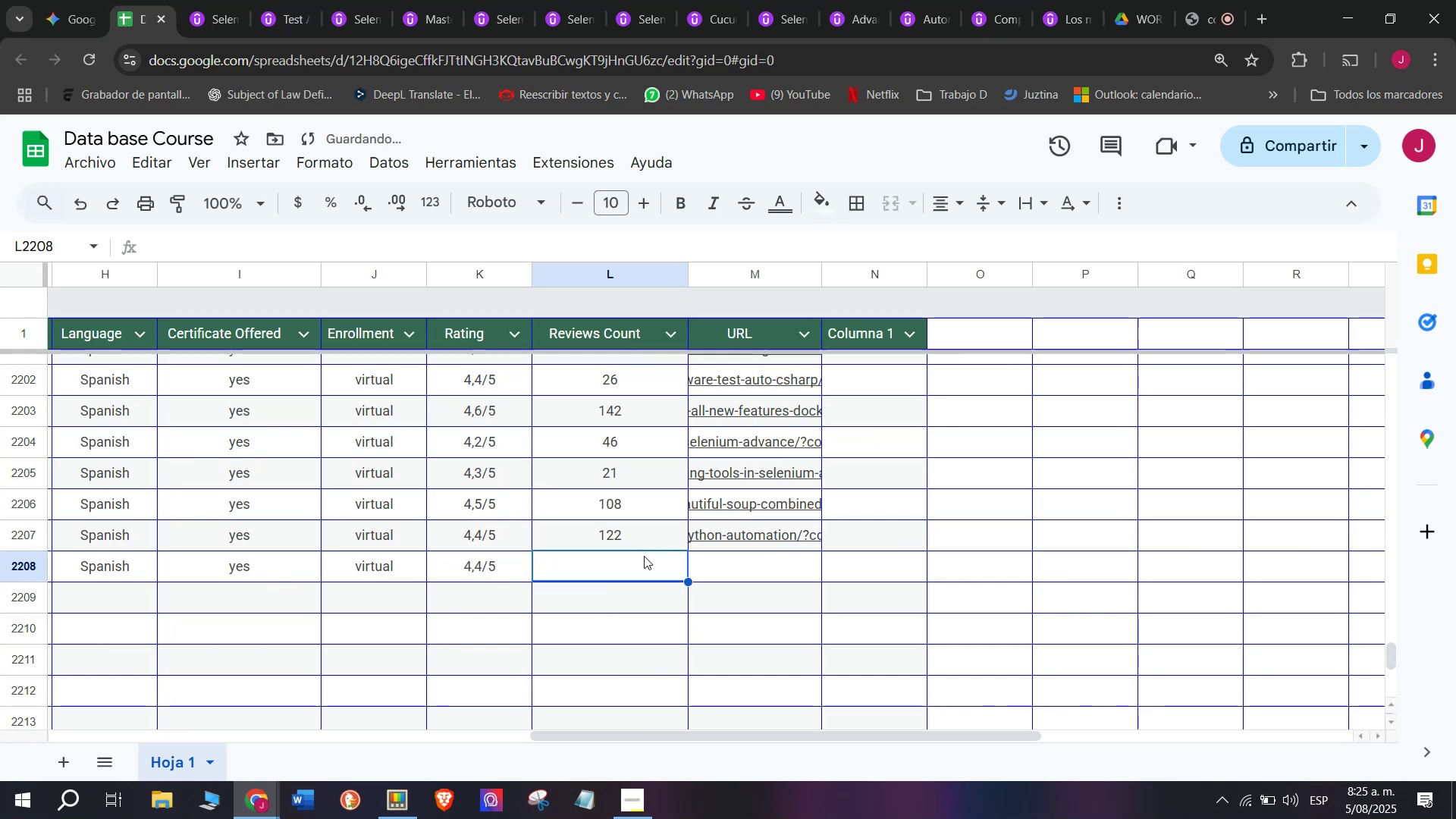 
key(Control+ControlLeft)
 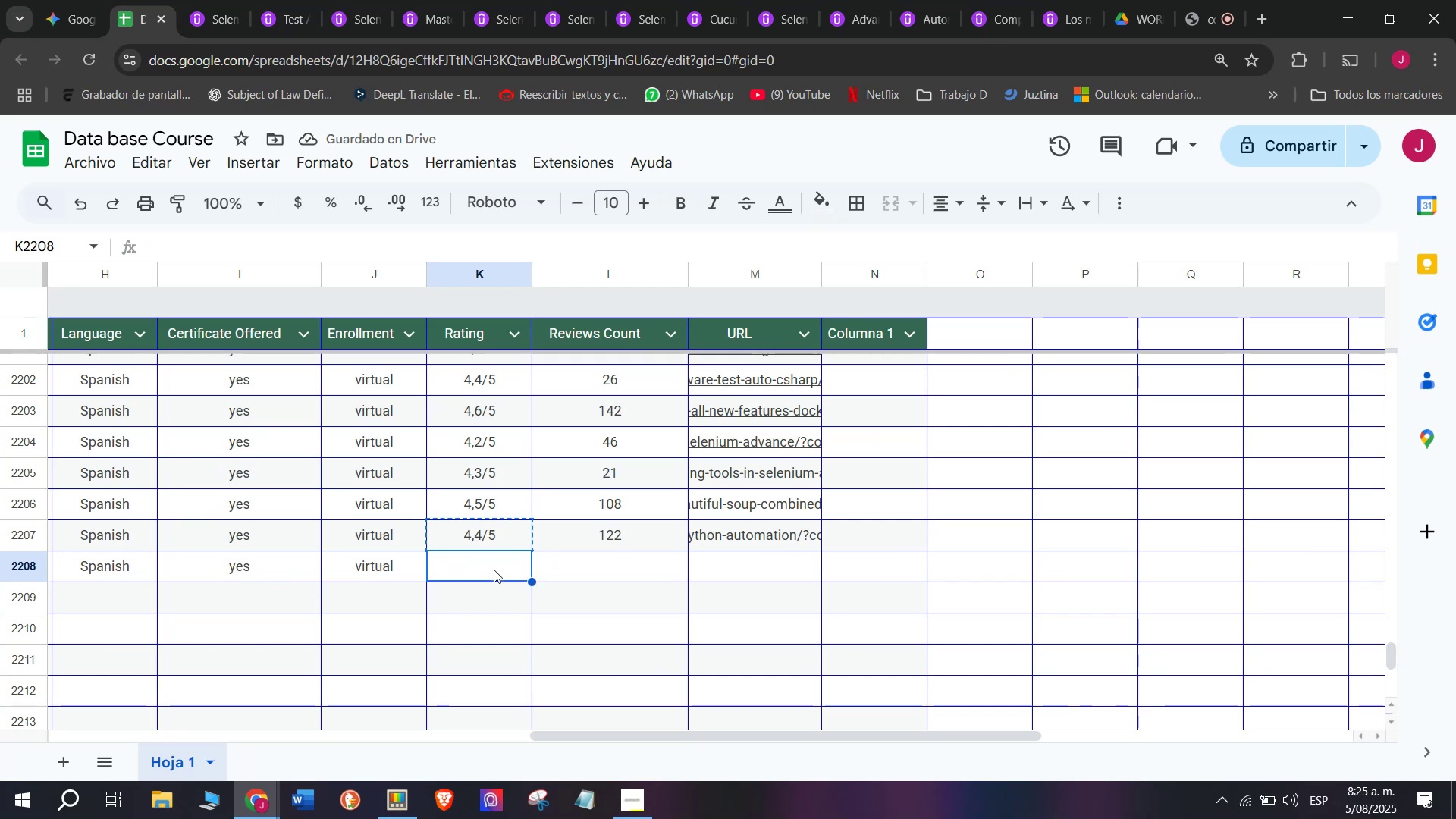 
key(Control+V)
 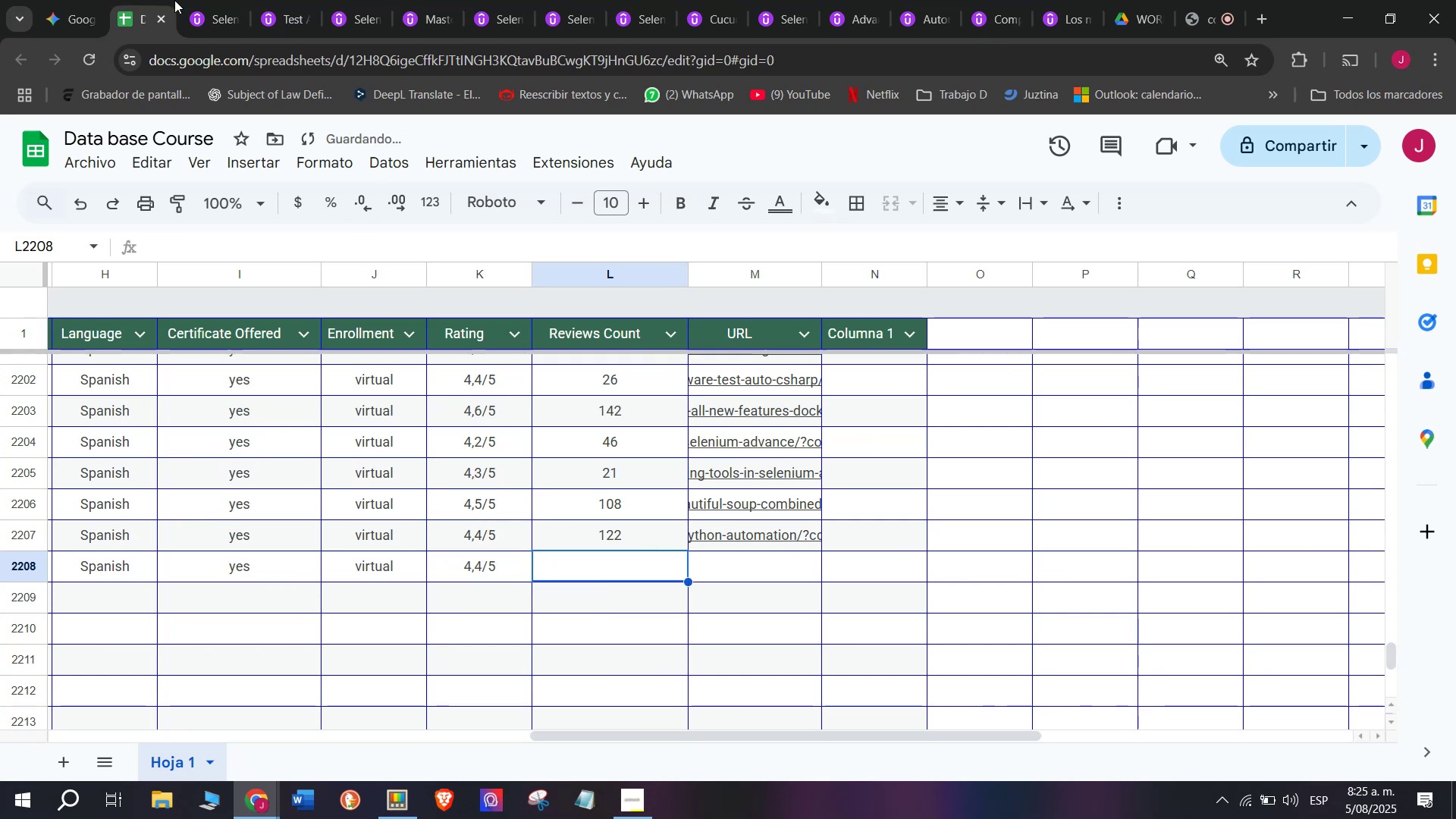 
left_click([229, 0])
 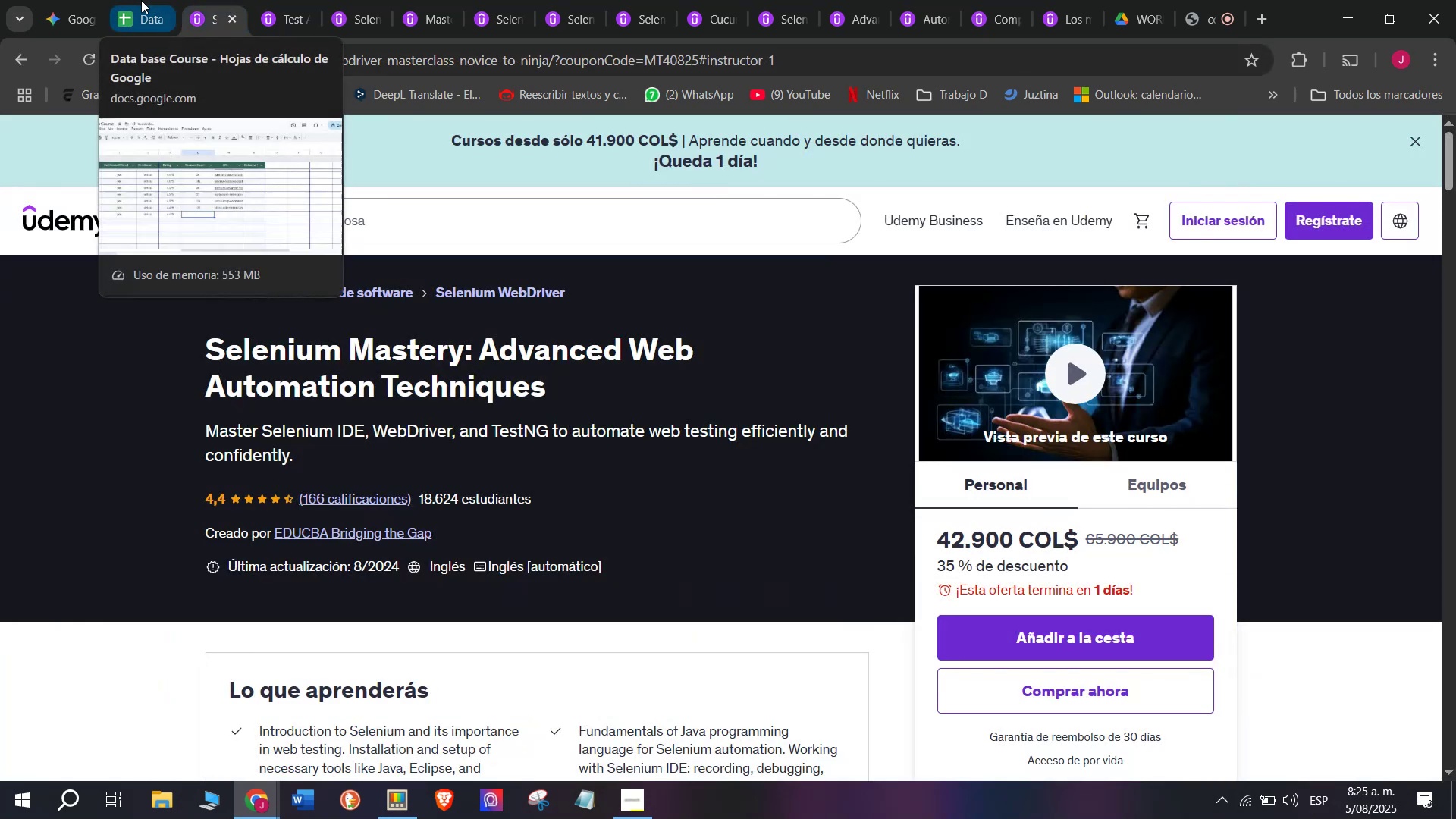 
left_click([141, 0])
 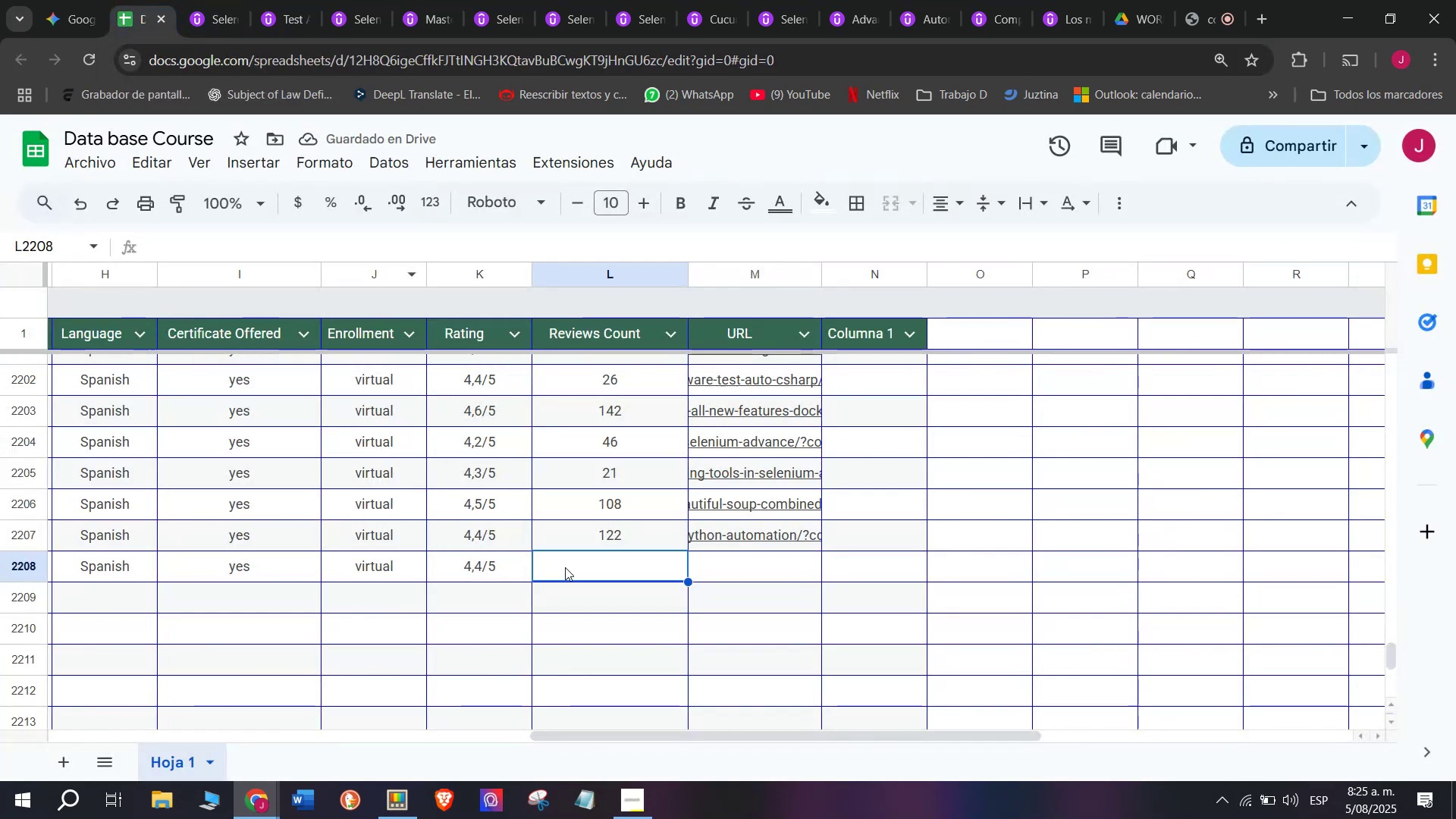 
type(166)
 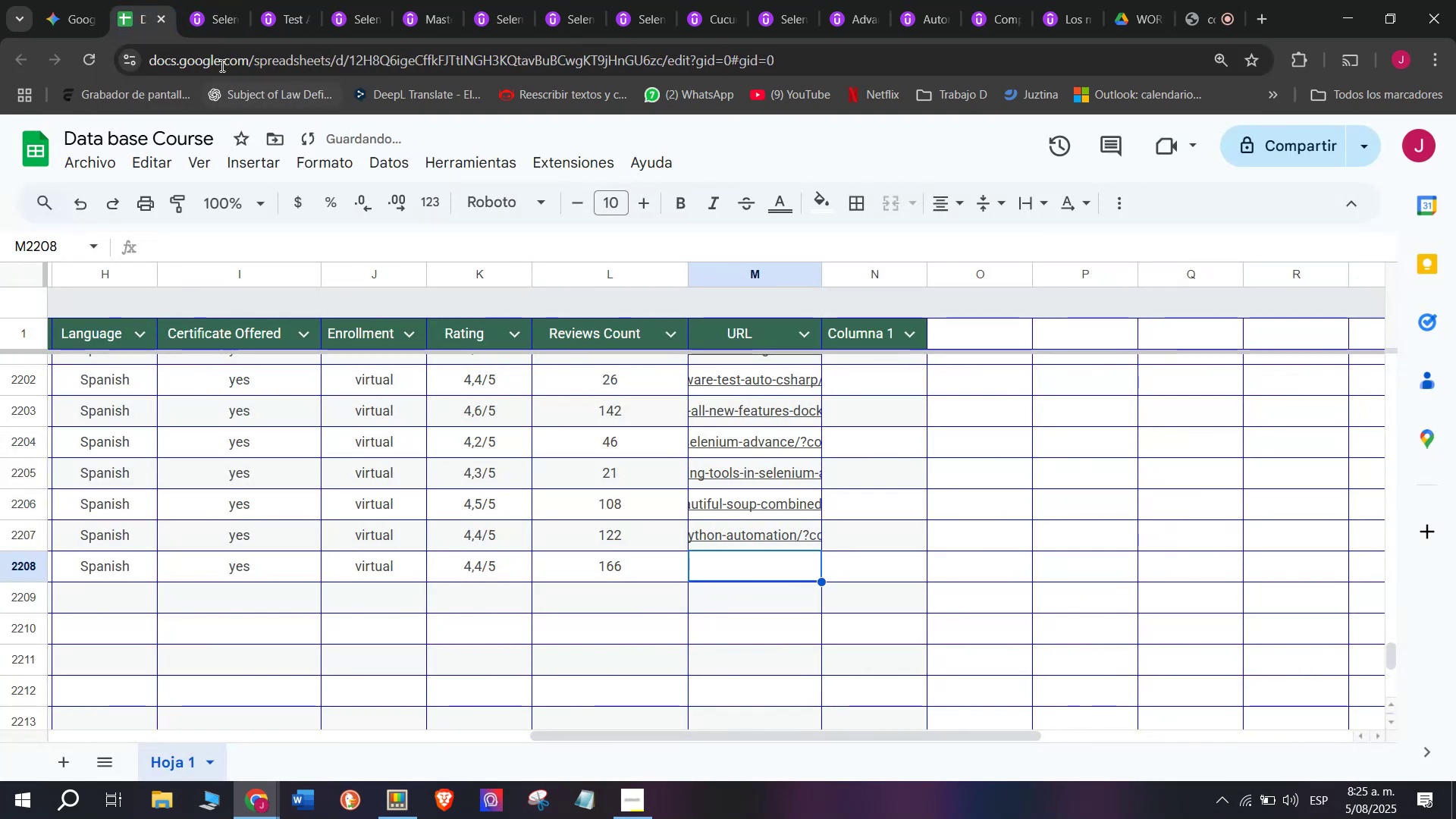 
double_click([271, 52])
 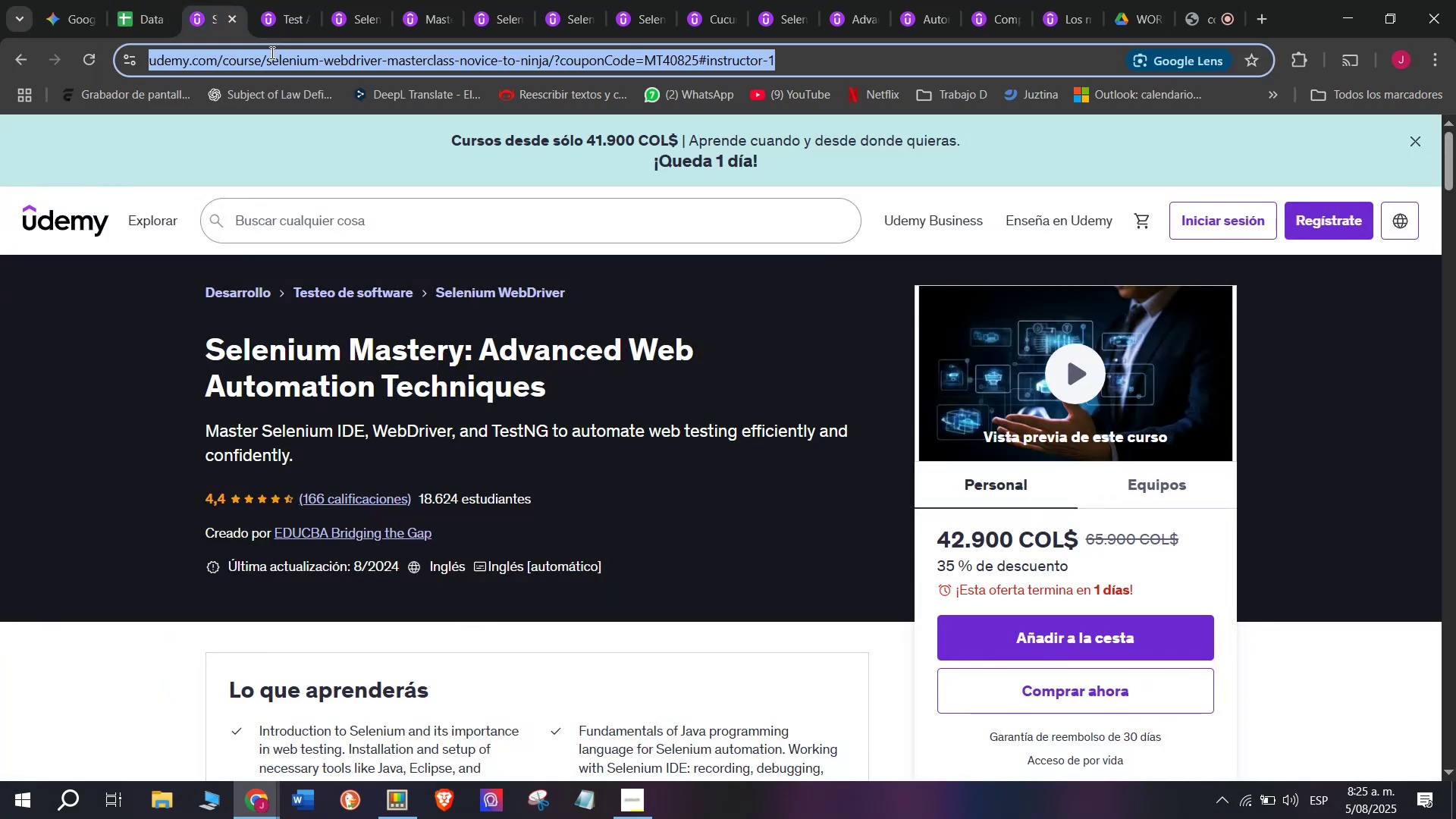 
triple_click([271, 52])
 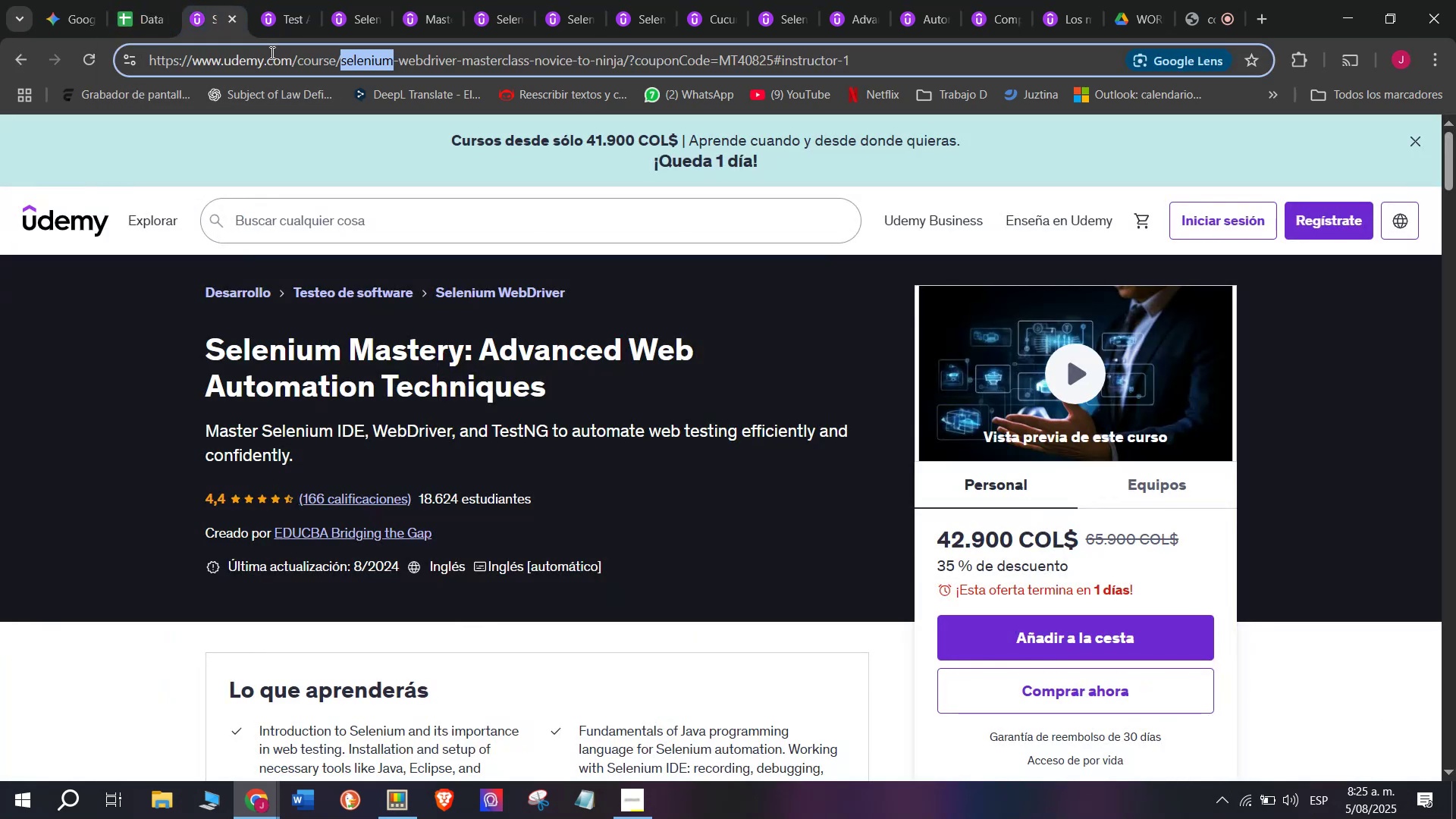 
triple_click([271, 52])
 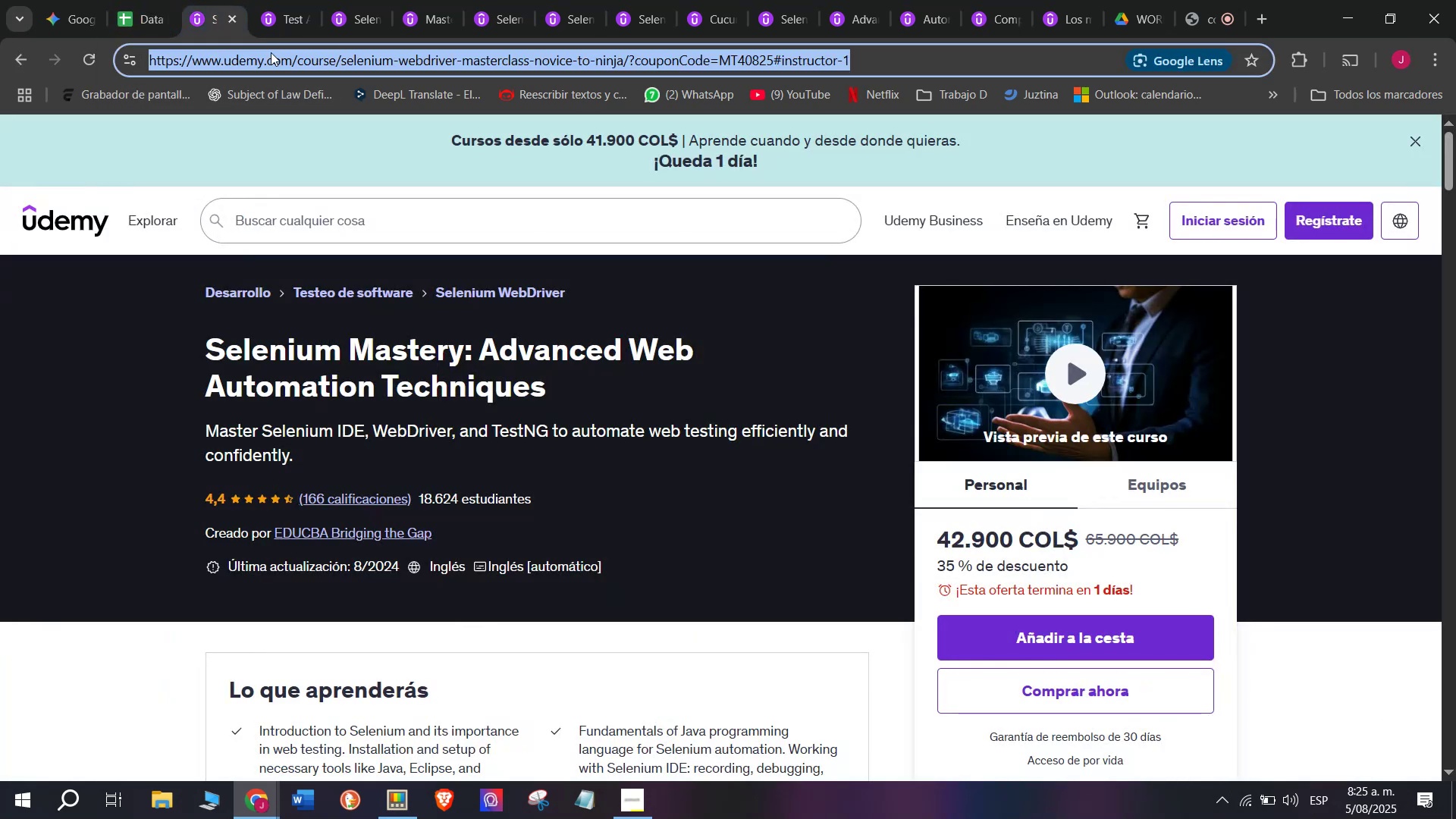 
key(Control+ControlLeft)
 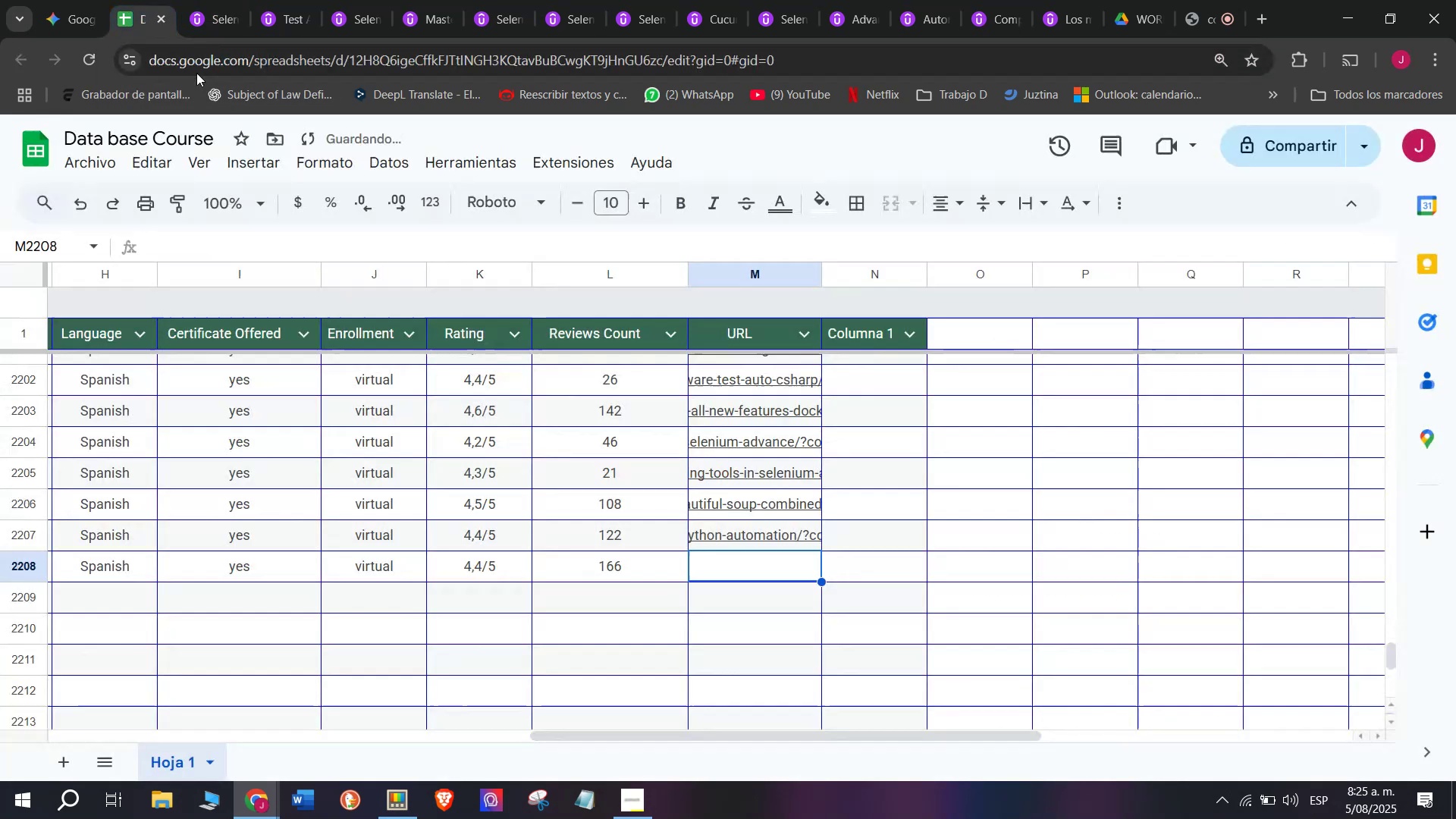 
key(Break)
 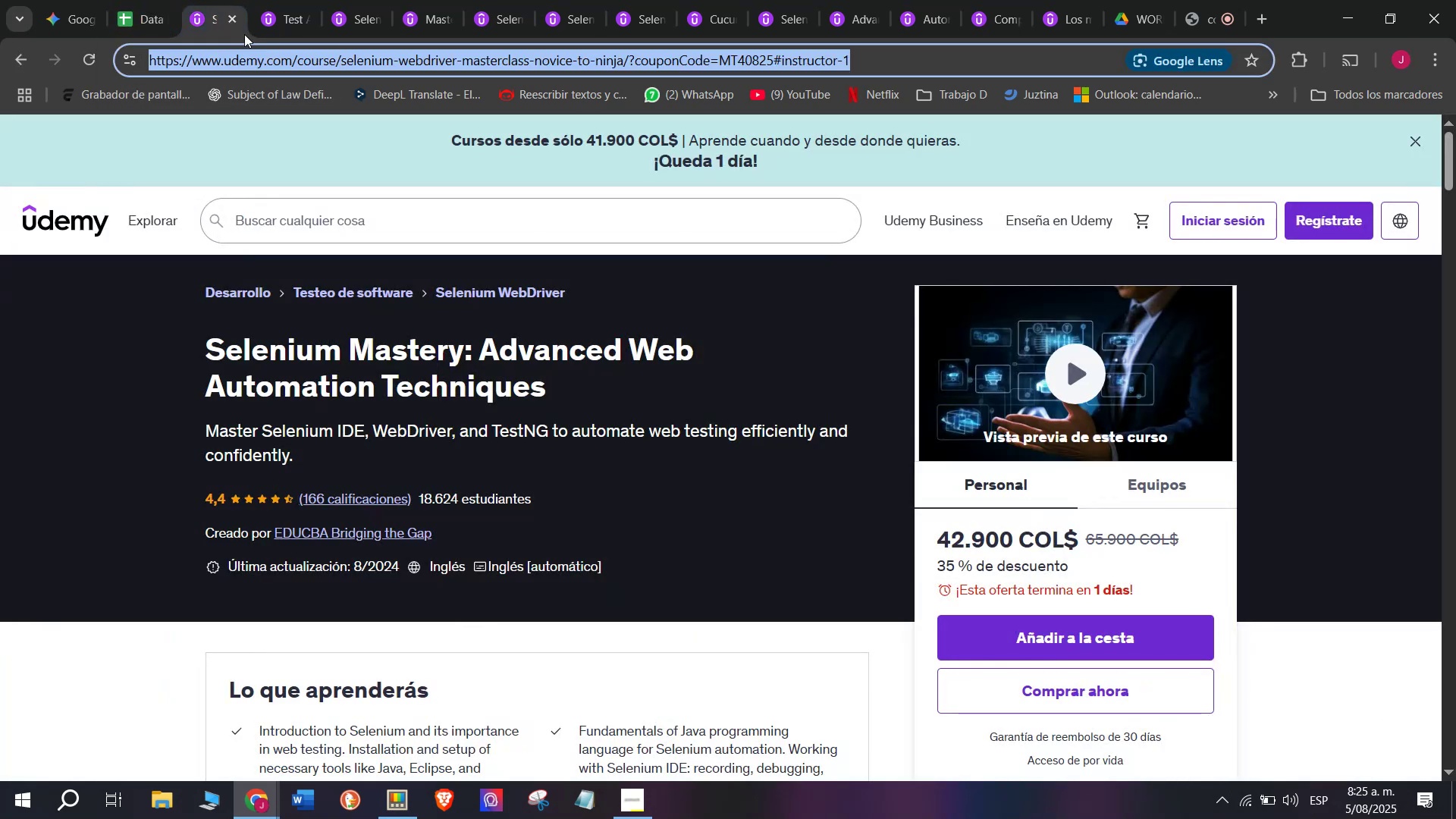 
key(Control+C)
 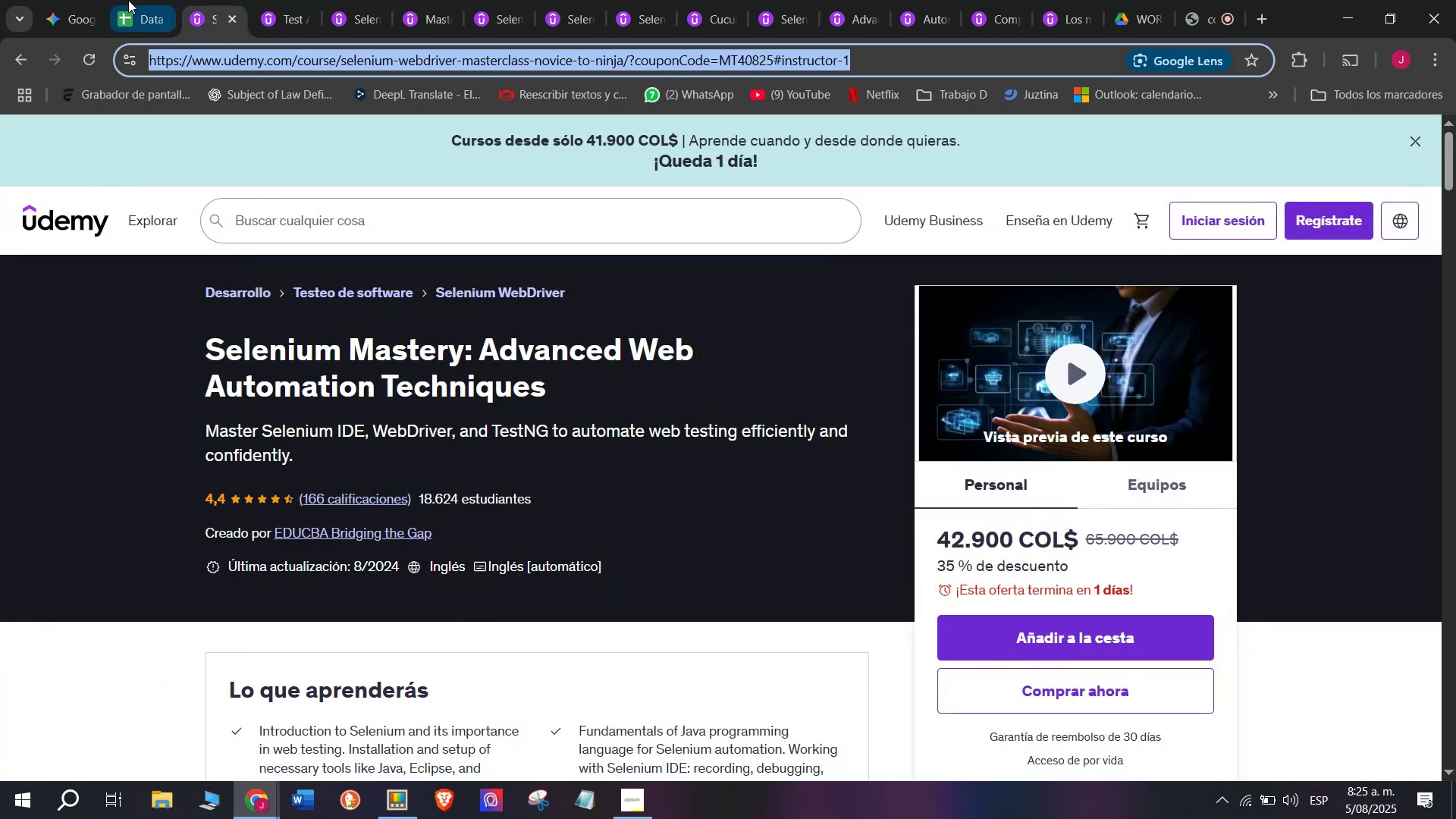 
triple_click([128, 0])
 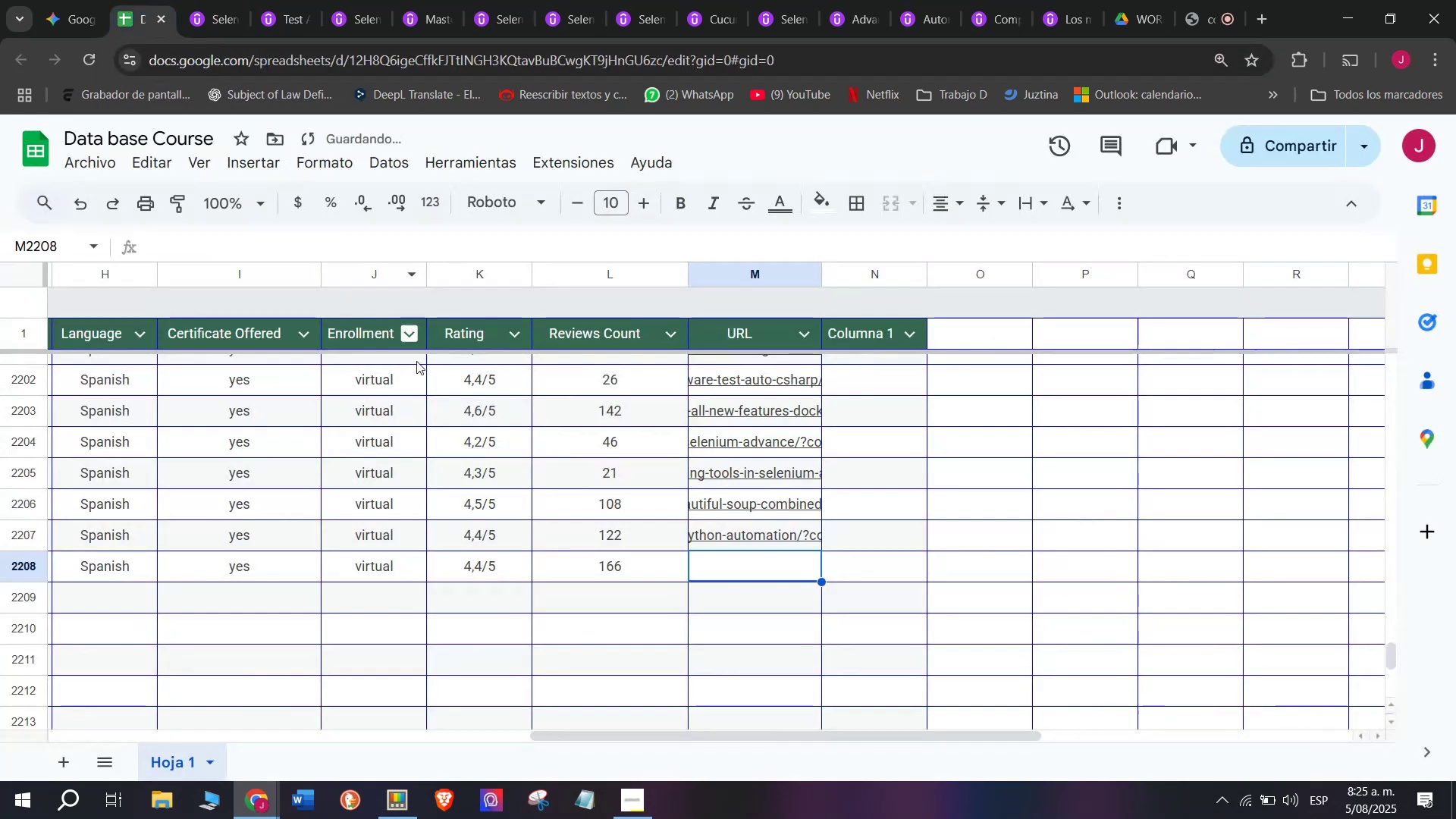 
key(Control+ControlLeft)
 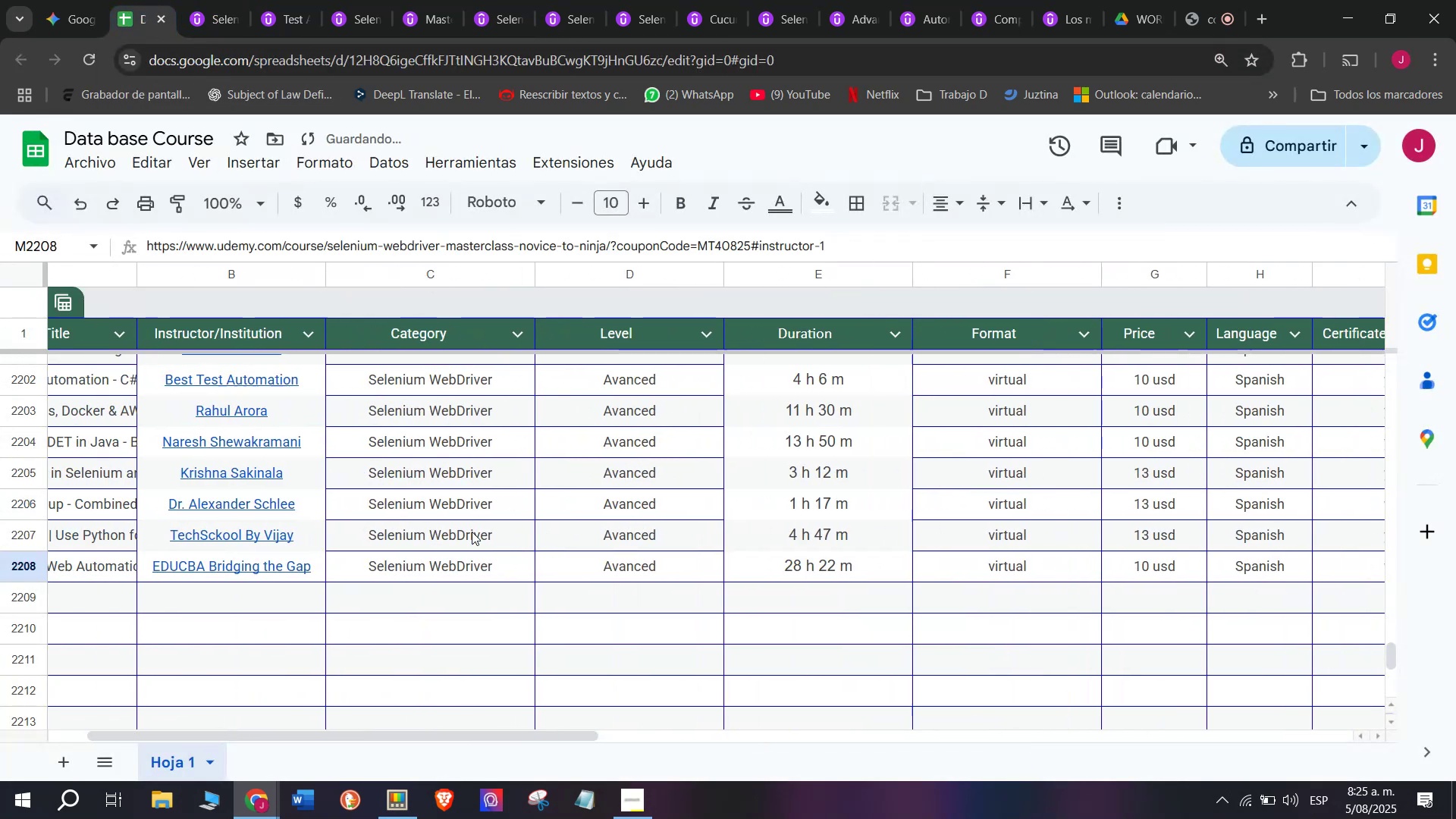 
key(Z)
 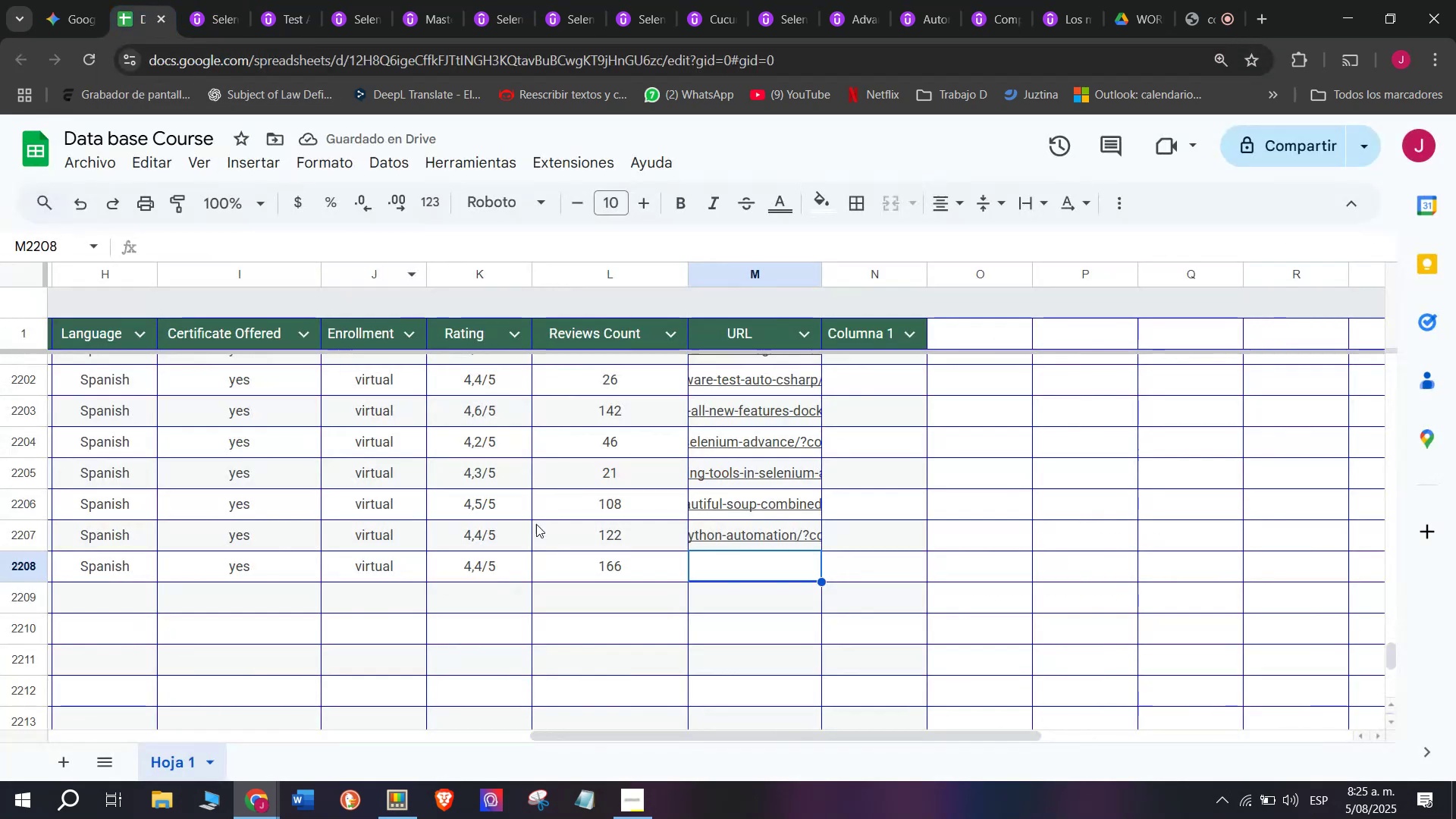 
key(Control+V)
 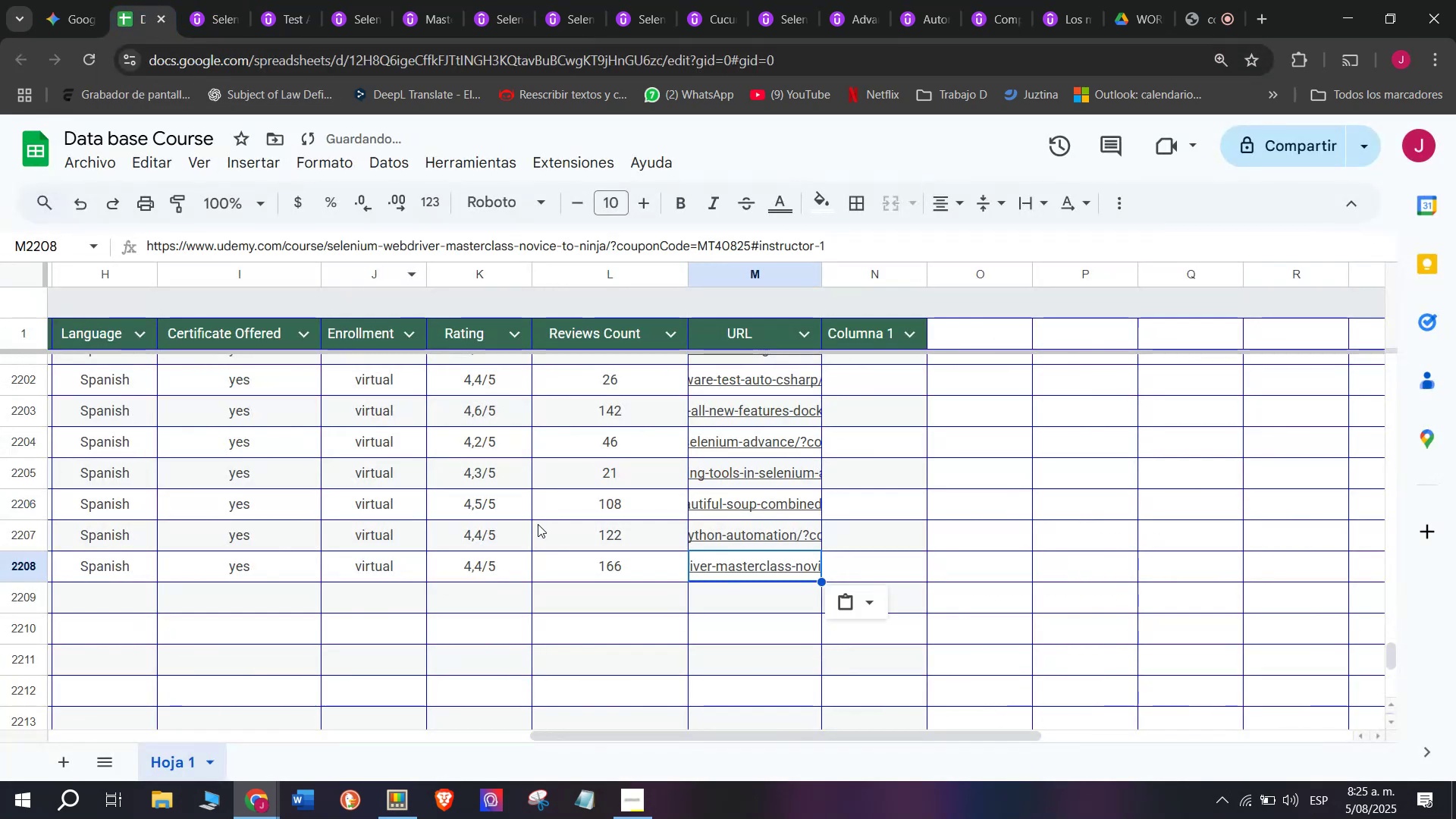 
scroll: coordinate [136, 593], scroll_direction: up, amount: 3.0
 